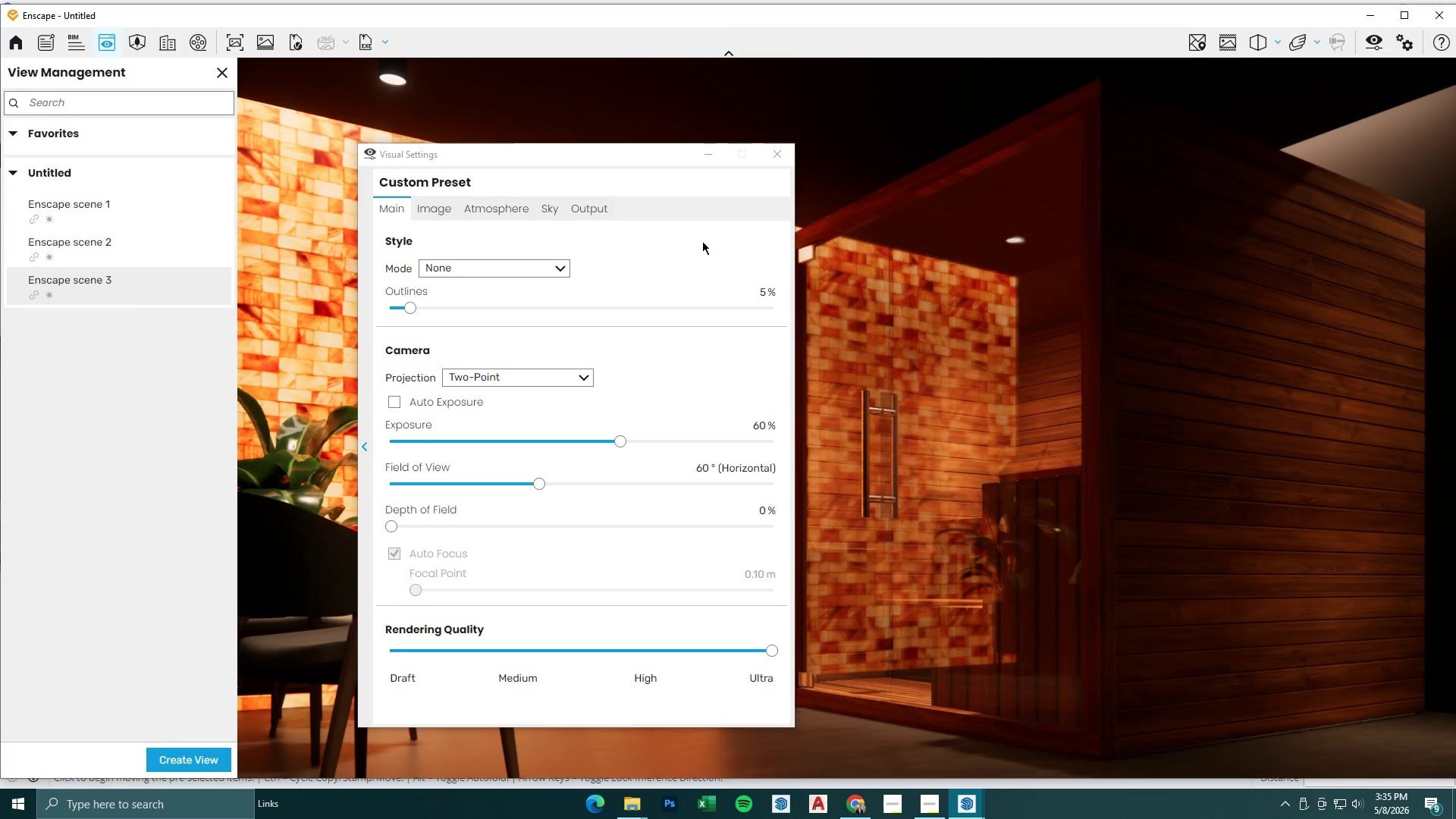 
left_click([706, 158])
 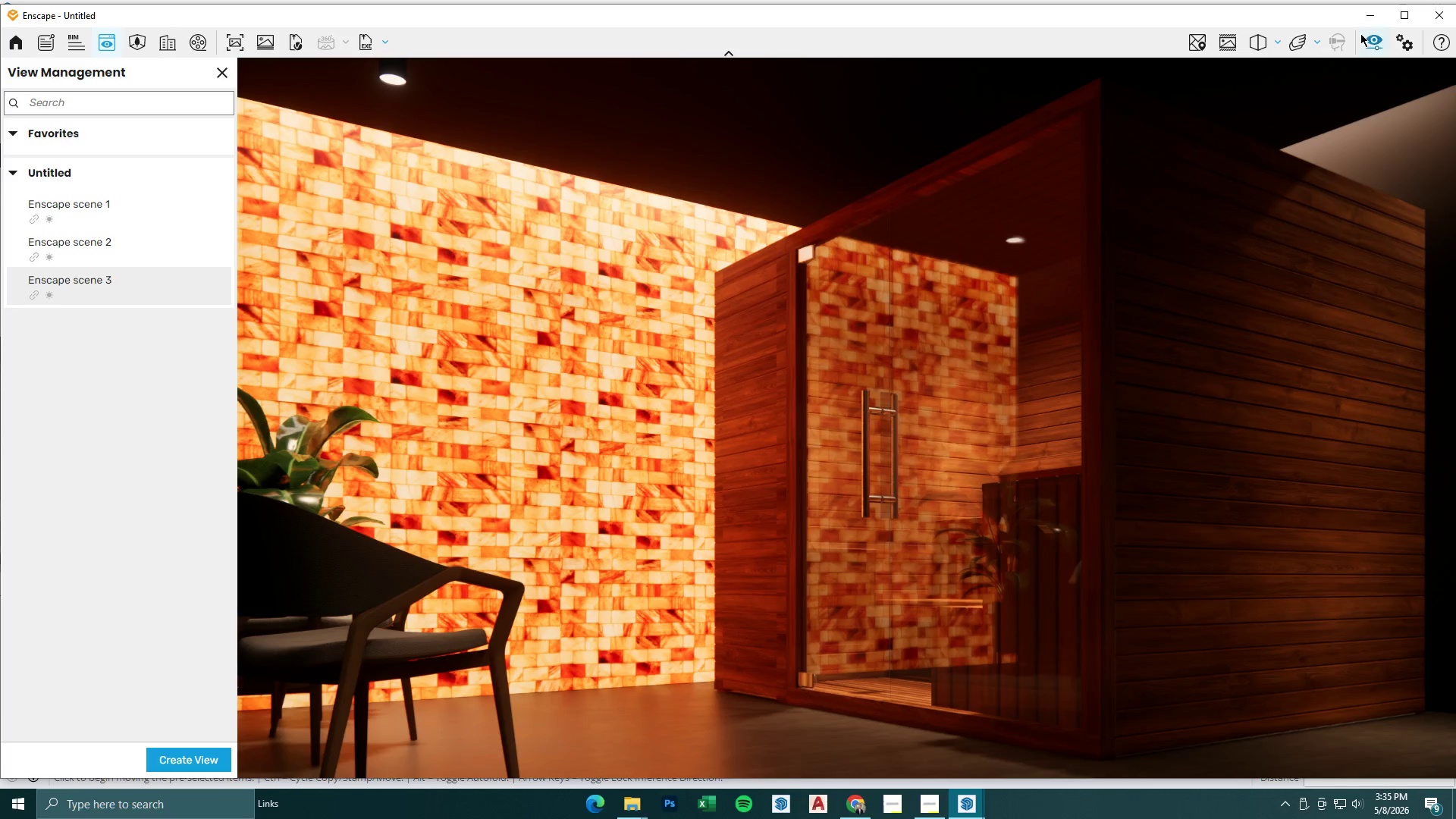 
wait(5.38)
 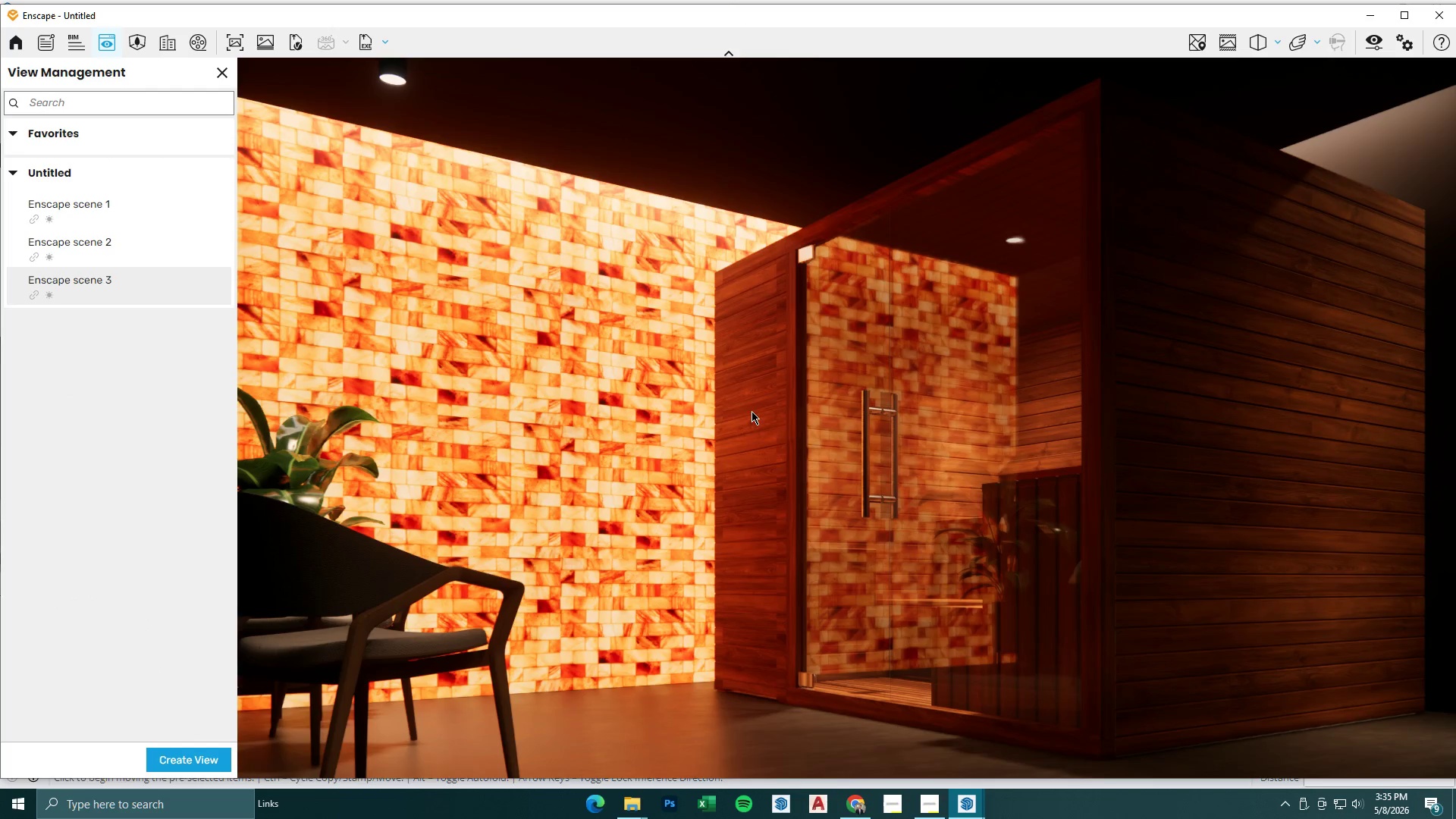 
left_click([1373, 18])
 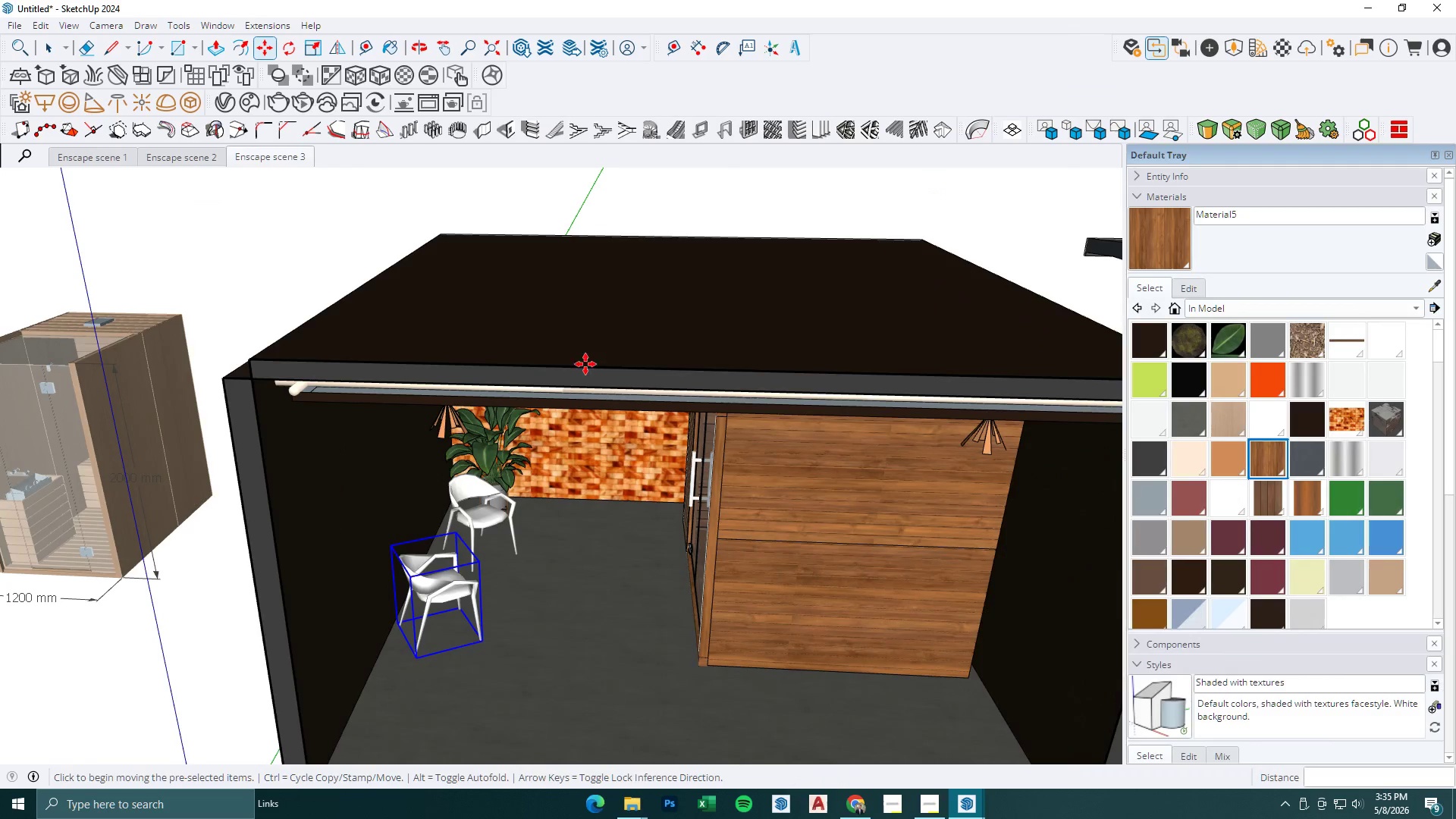 
scroll: coordinate [571, 409], scroll_direction: down, amount: 7.0
 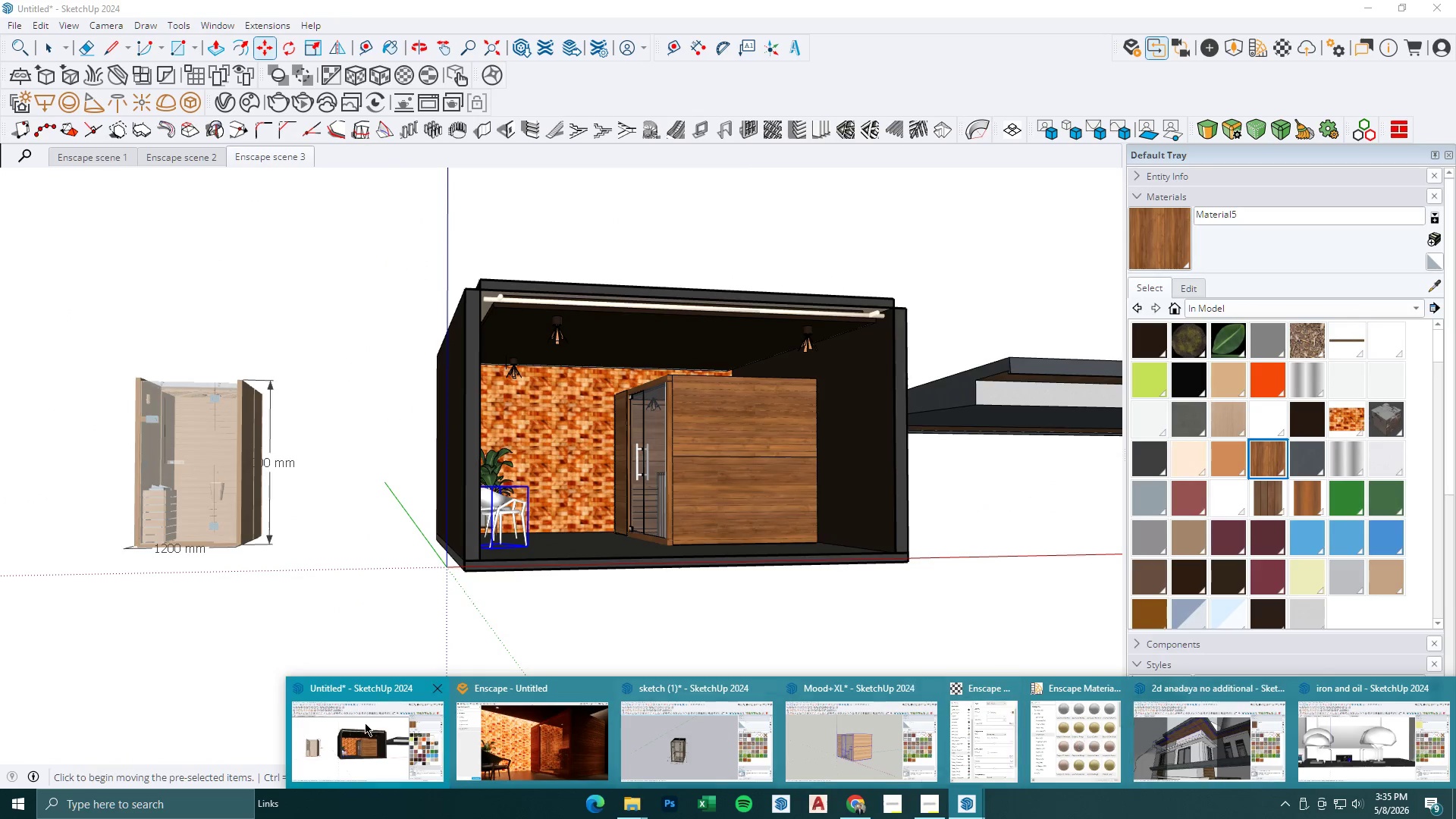 
left_click([503, 743])
 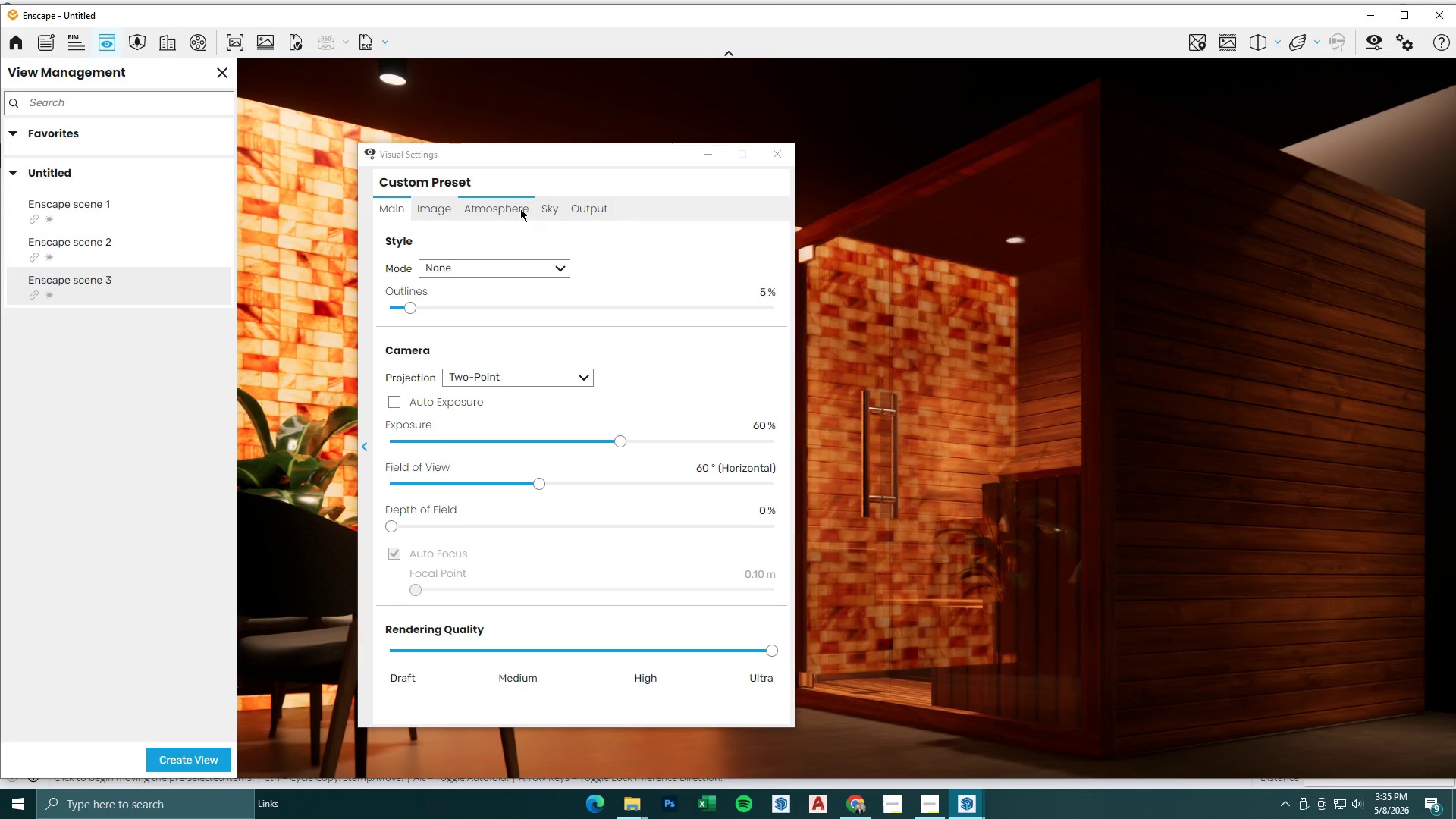 
left_click([494, 212])
 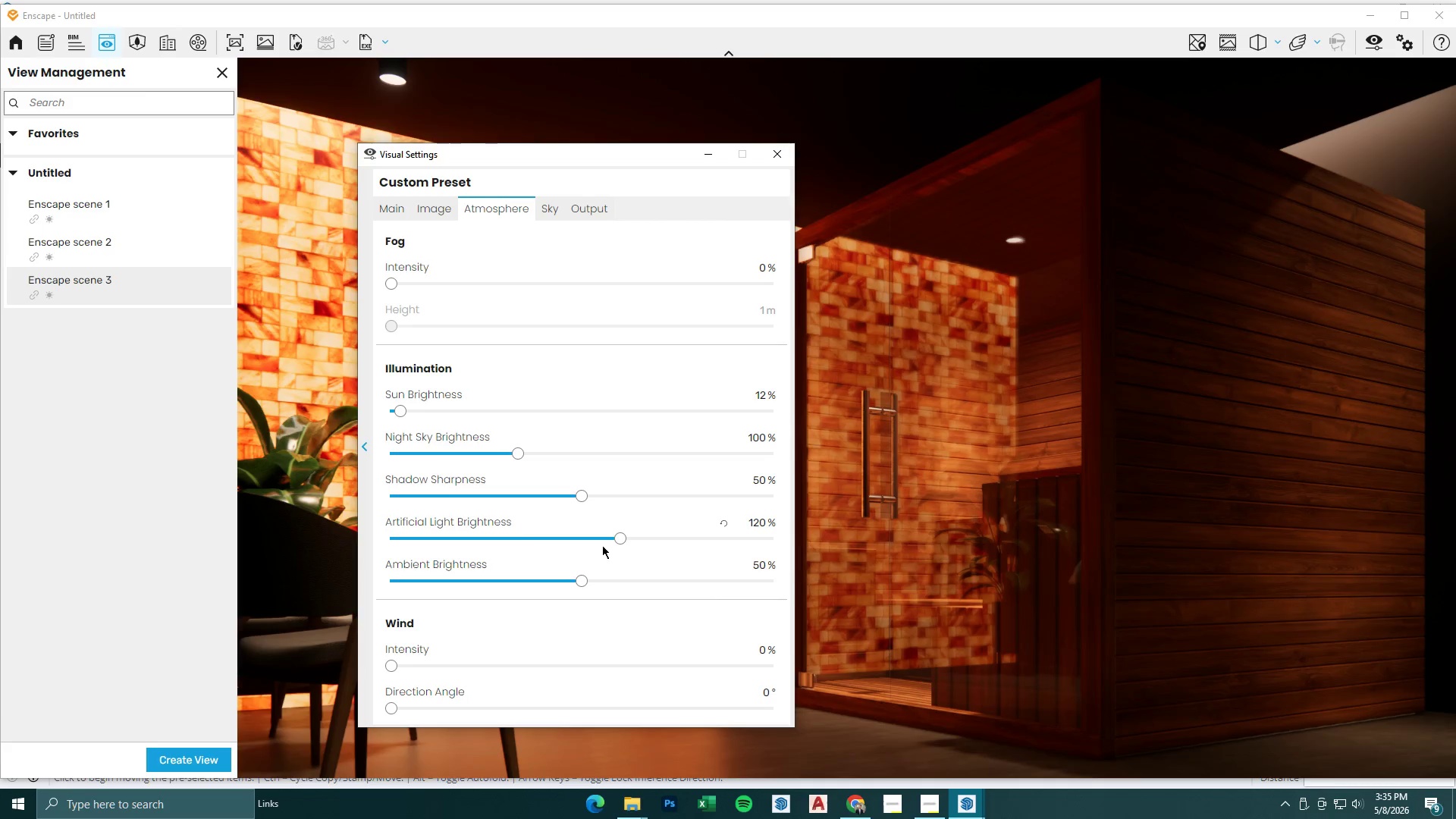 
left_click_drag(start_coordinate=[628, 537], to_coordinate=[677, 547])
 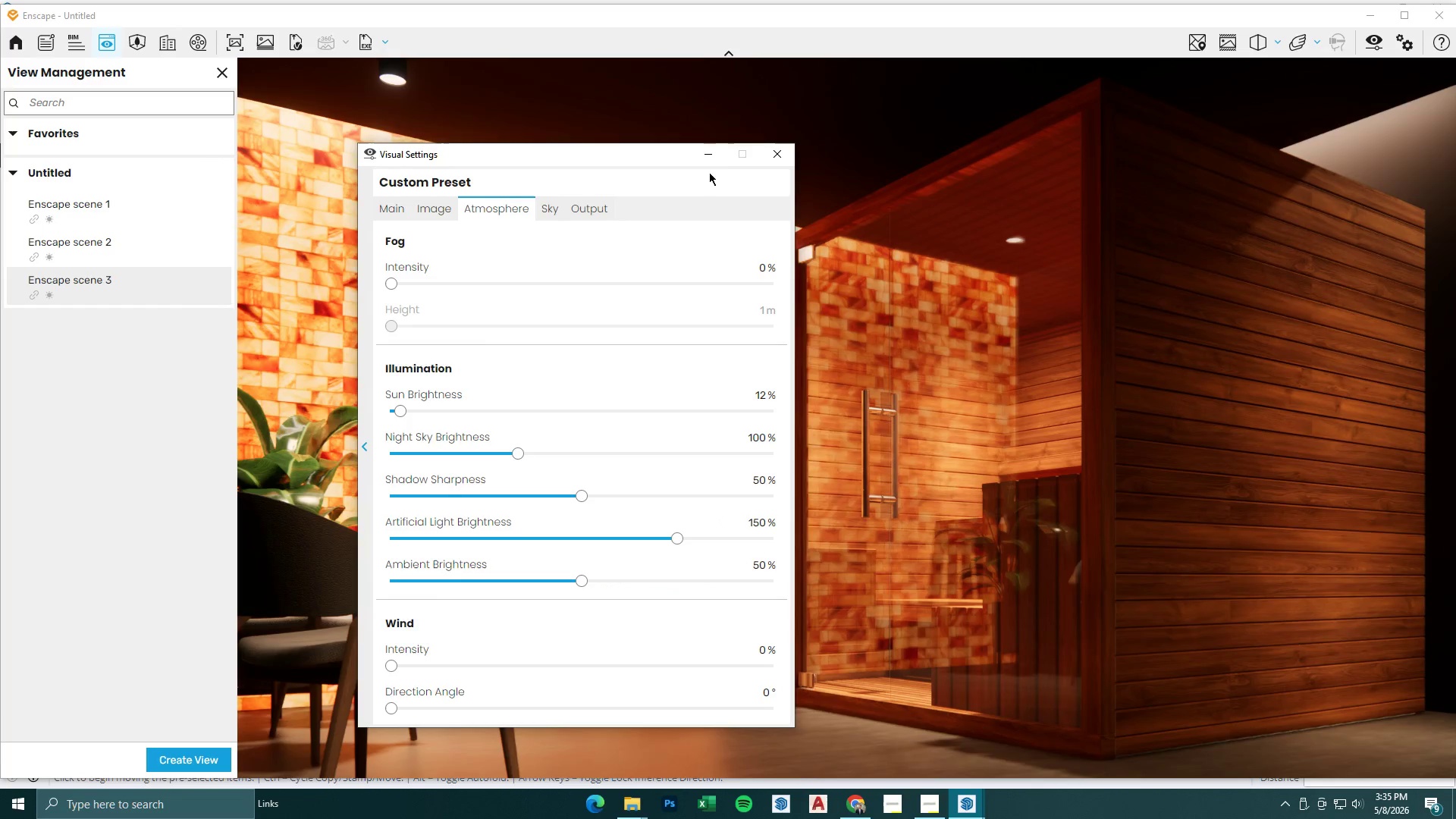 
left_click([704, 157])
 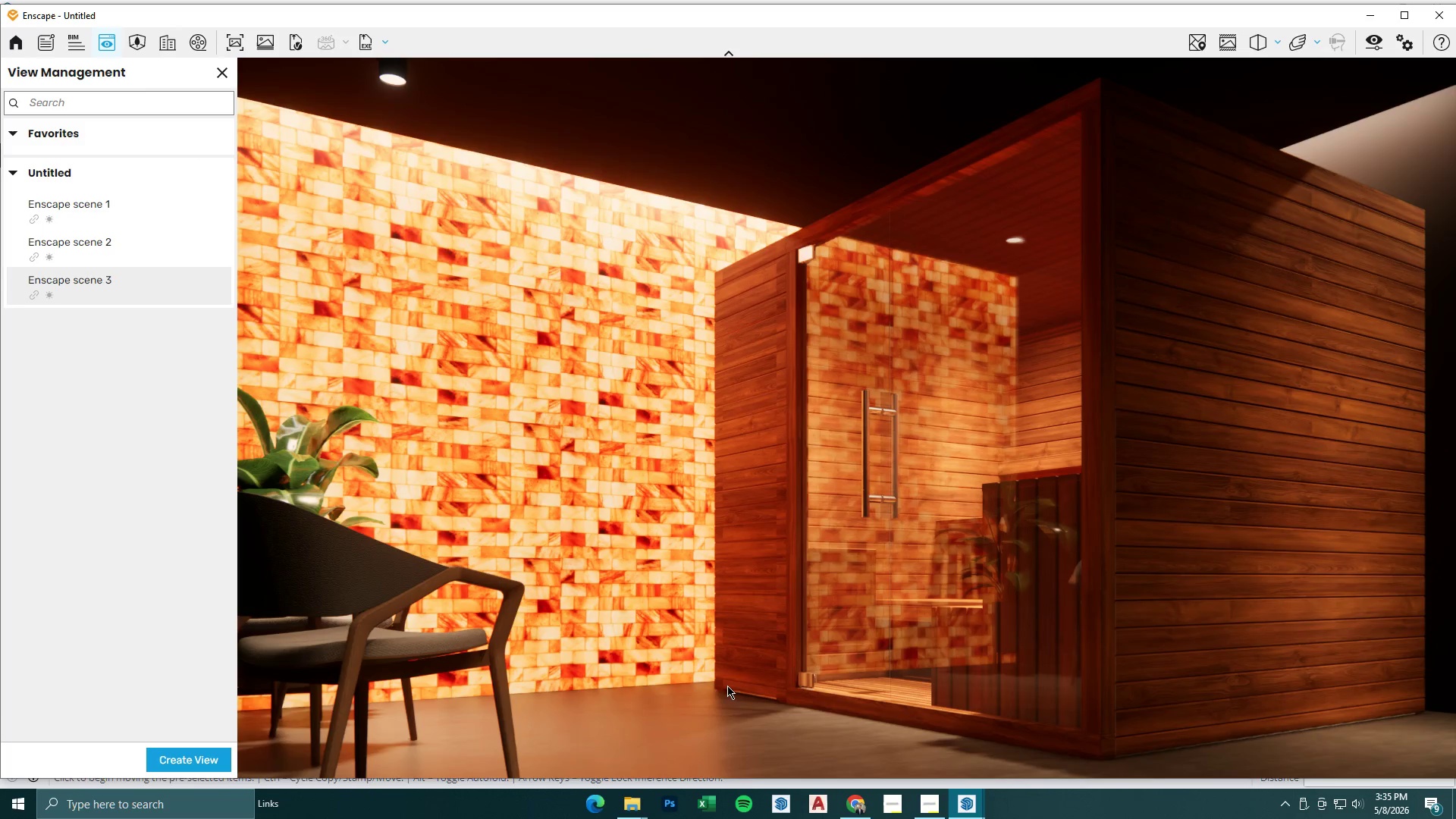 
wait(5.47)
 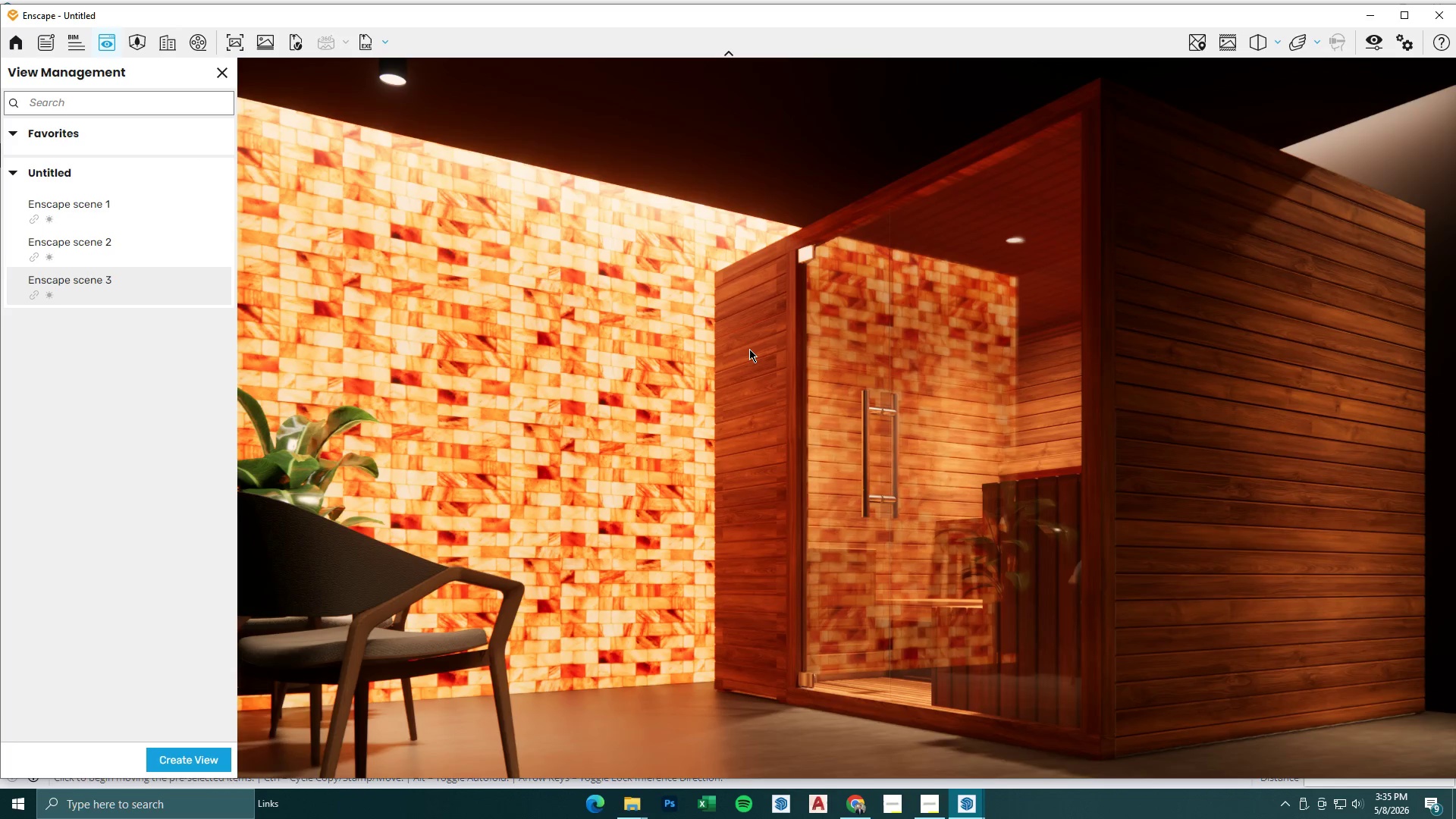 
left_click([602, 764])
 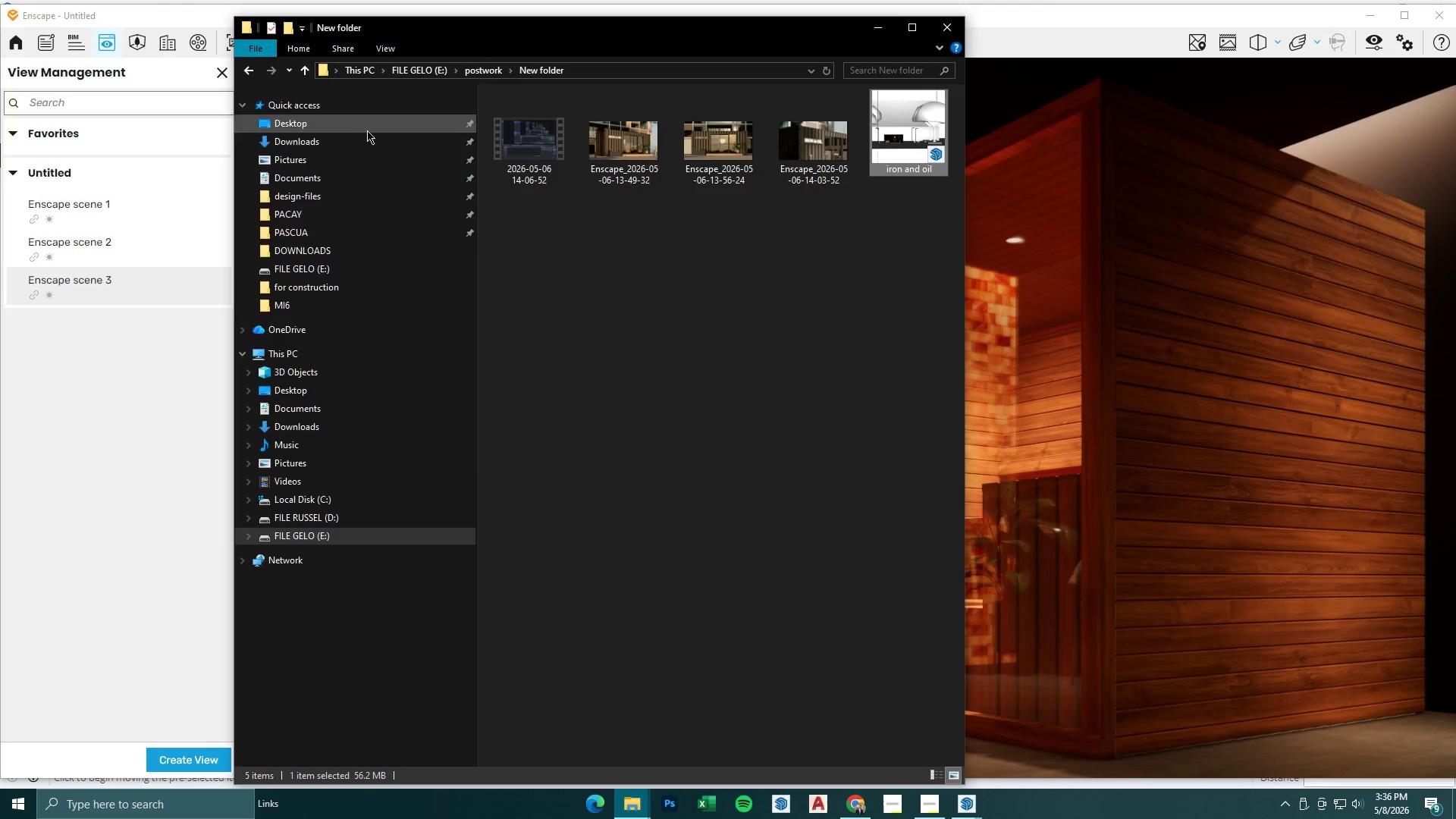 
left_click([306, 71])
 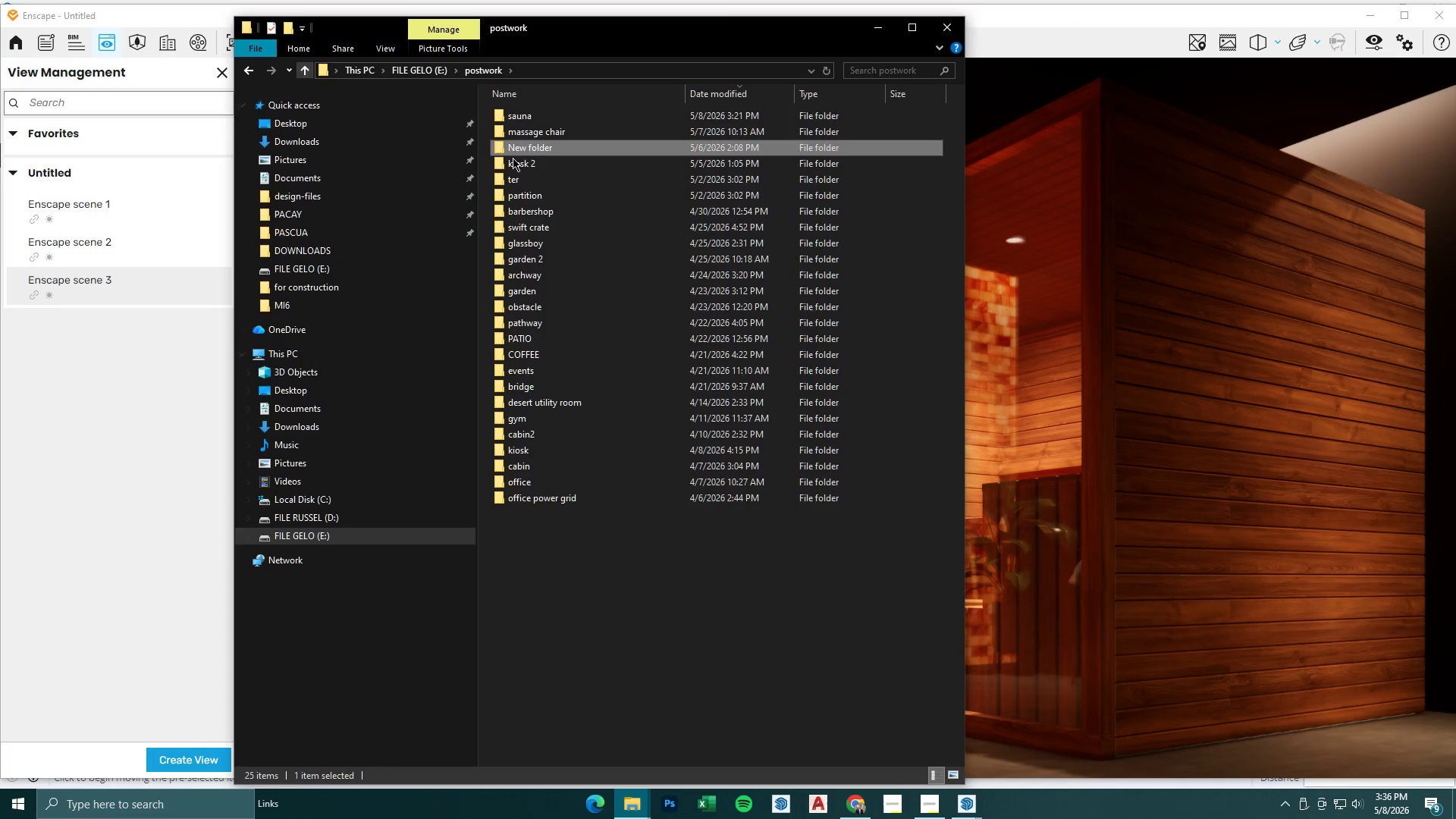 
double_click([538, 167])
 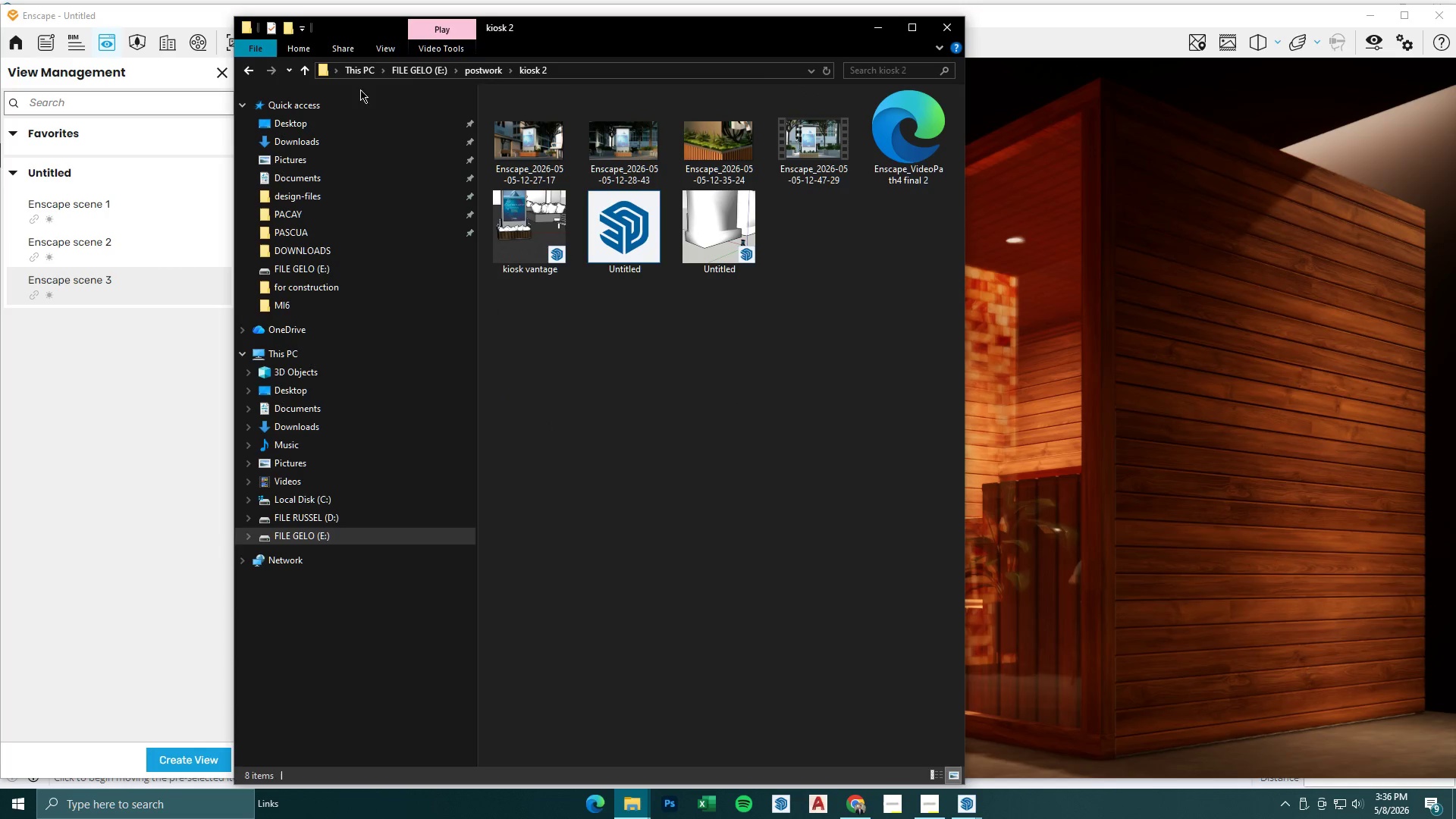 
left_click([306, 74])
 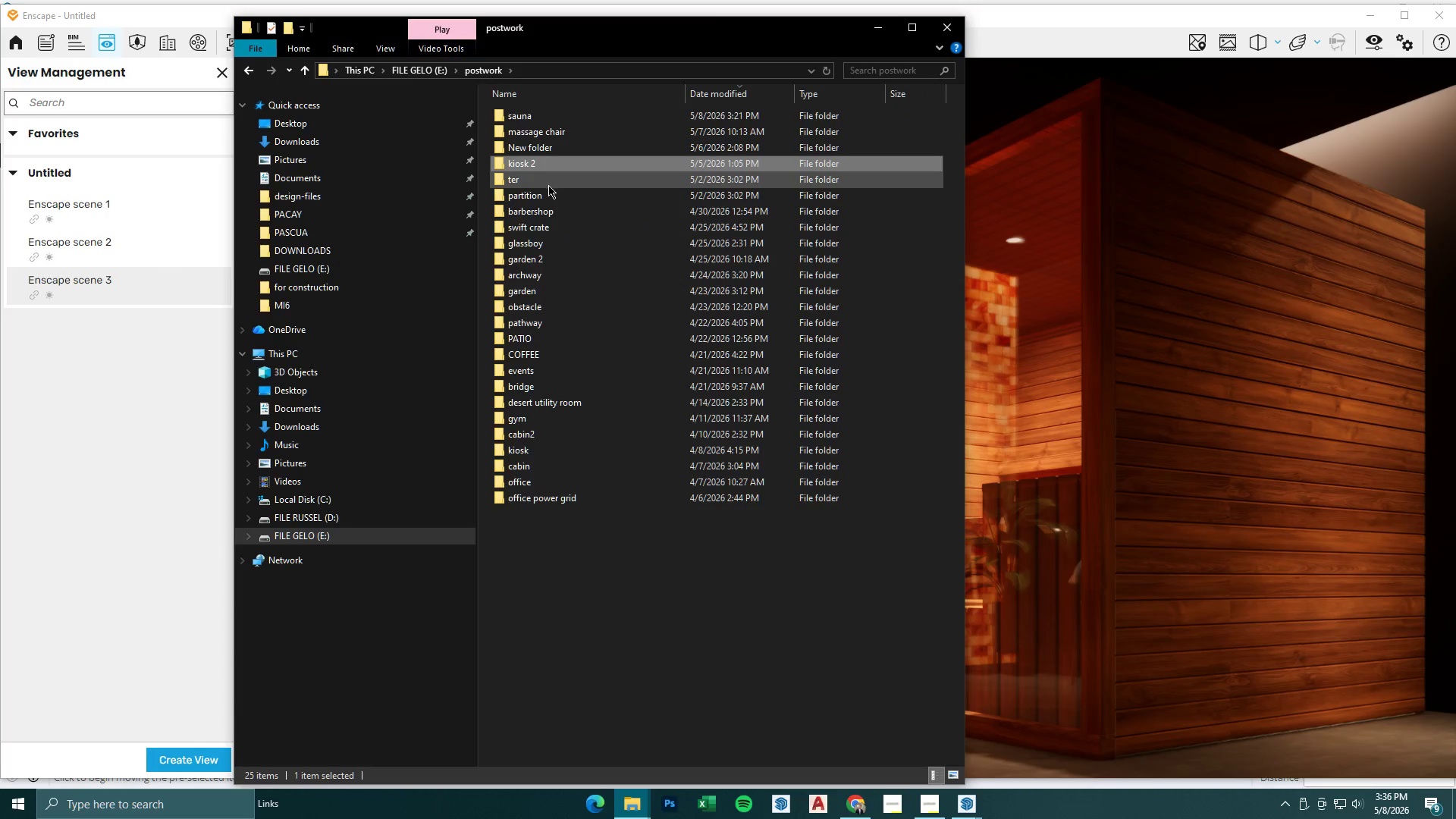 
left_click([548, 185])
 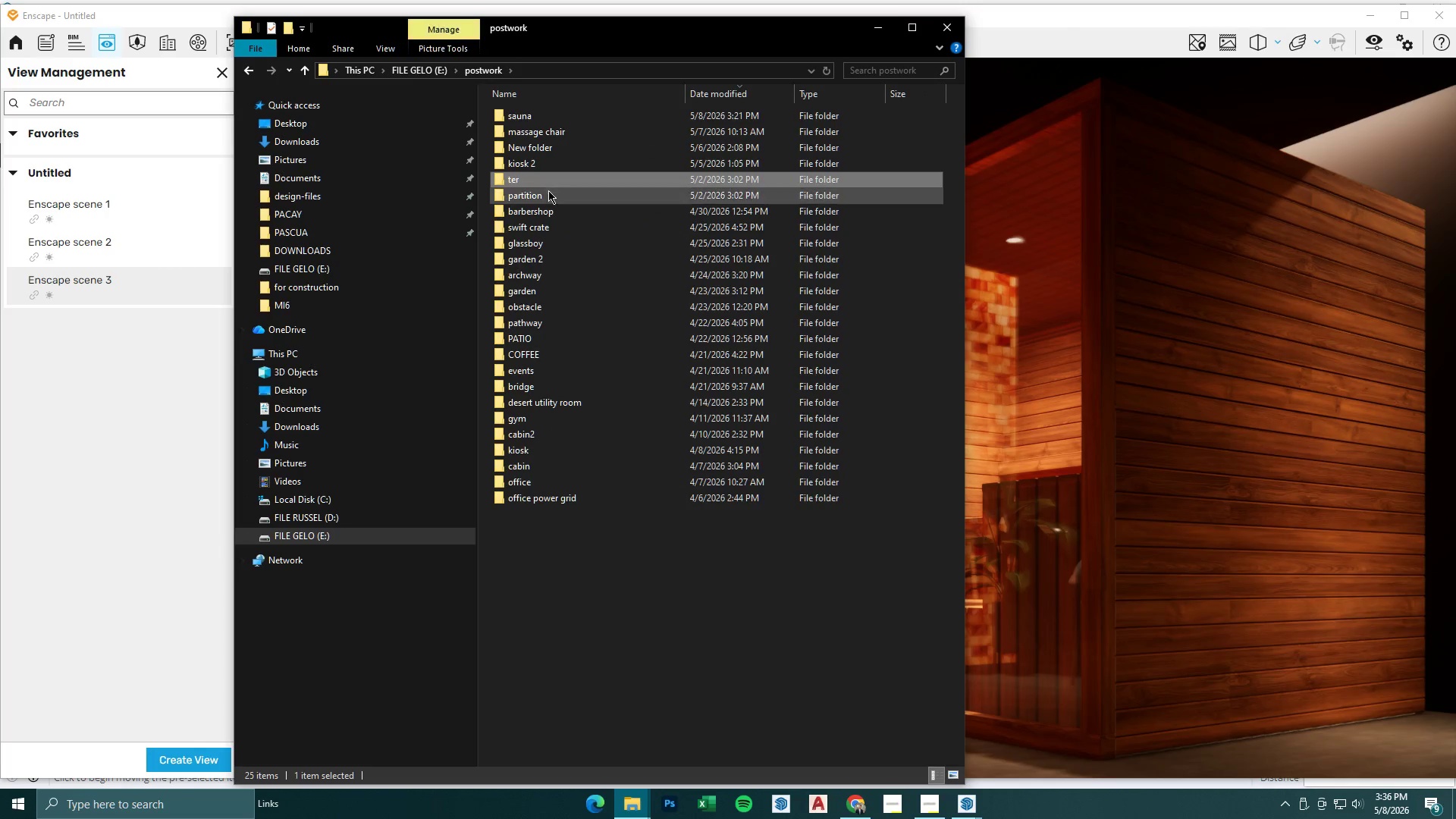 
left_click([548, 193])
 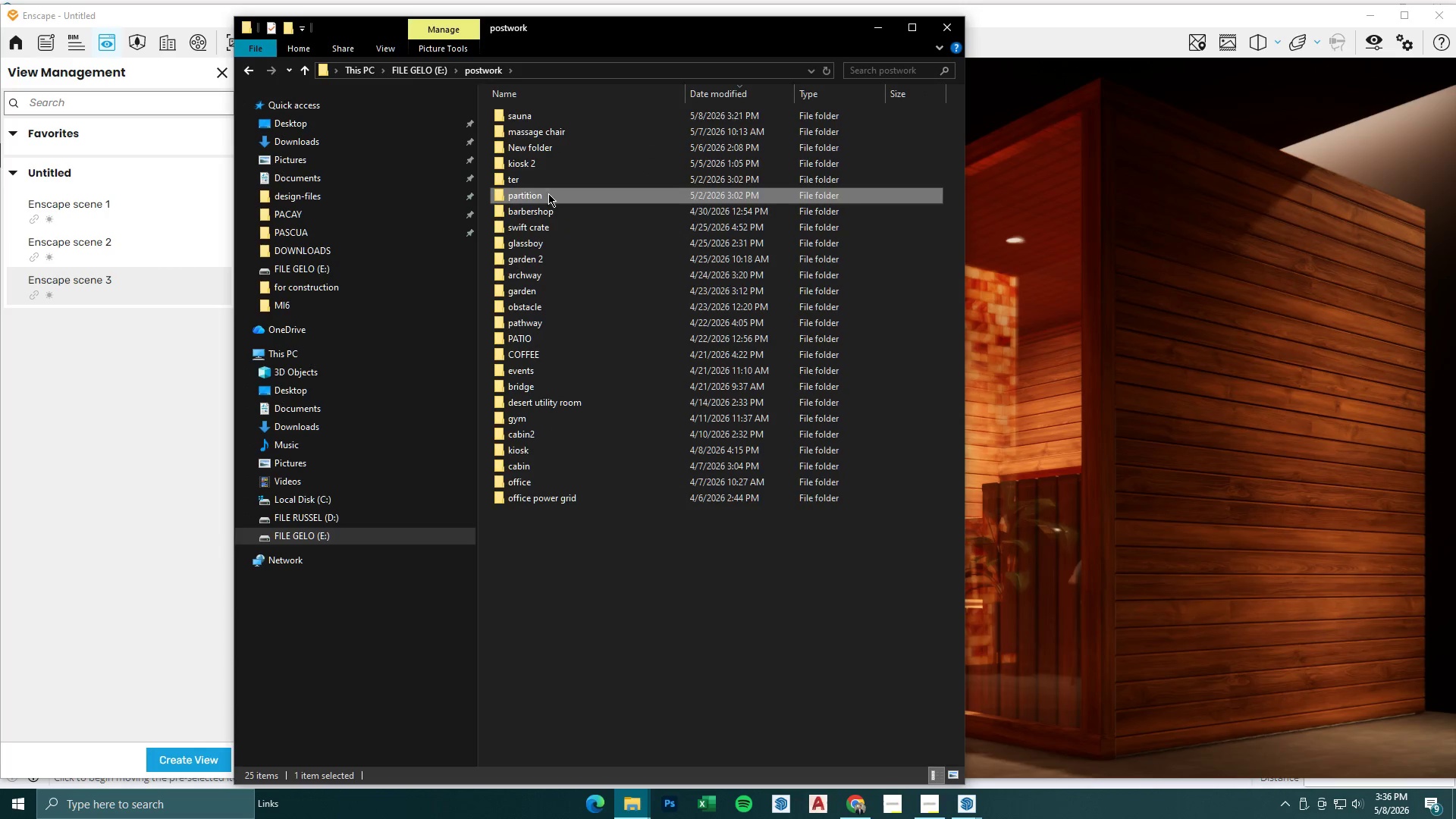 
left_click([551, 212])
 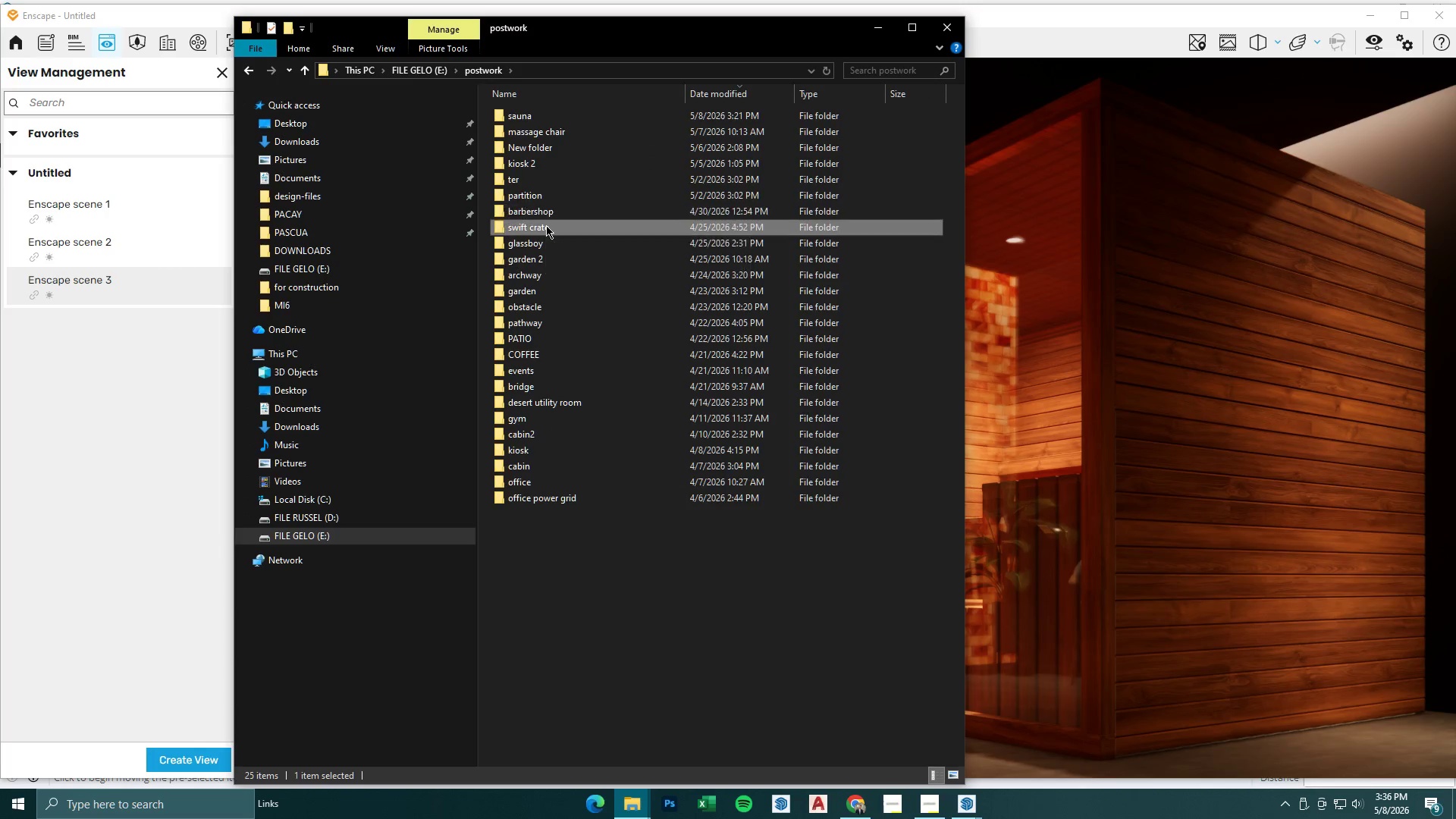 
double_click([546, 229])
 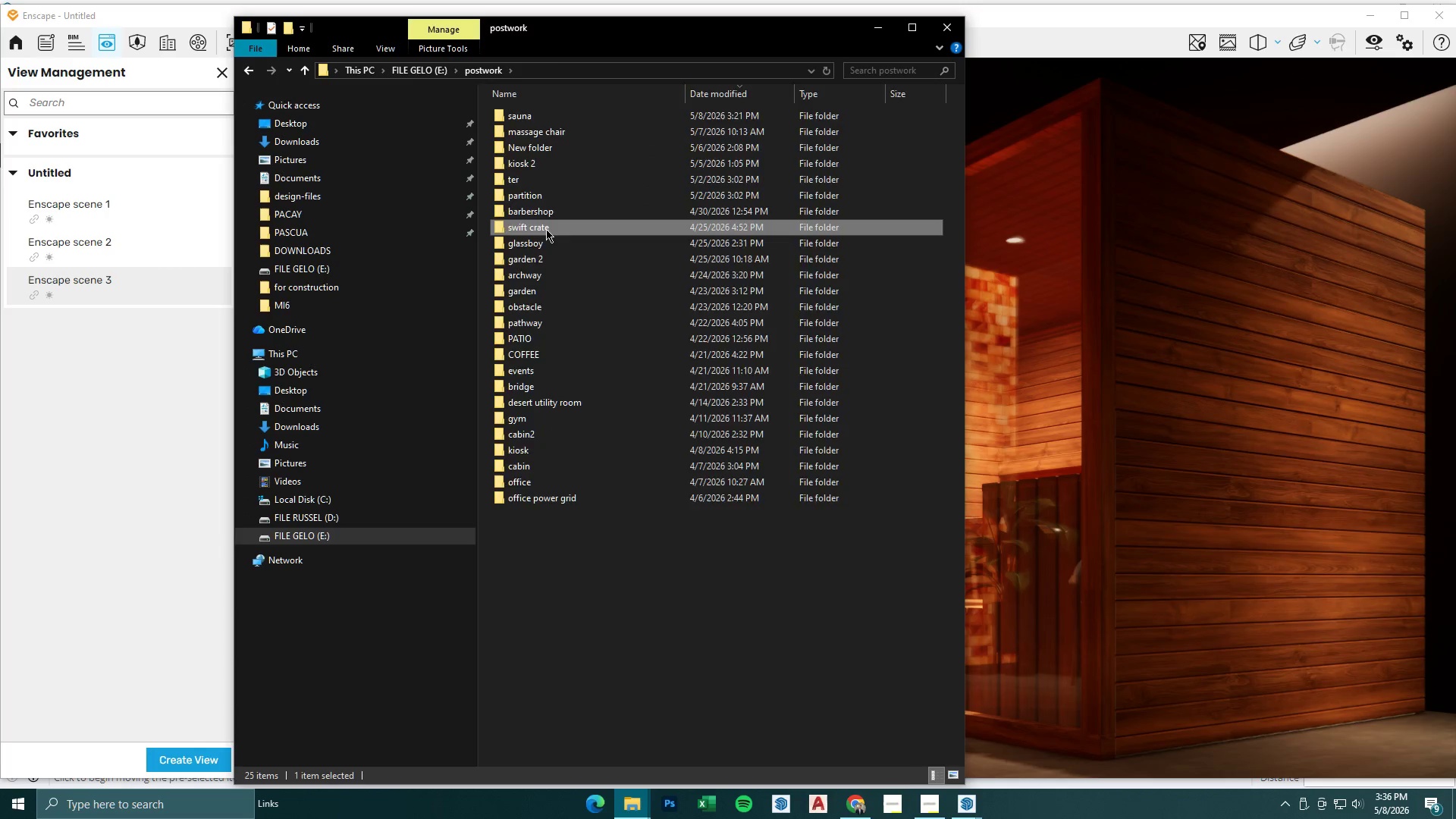 
triple_click([546, 229])
 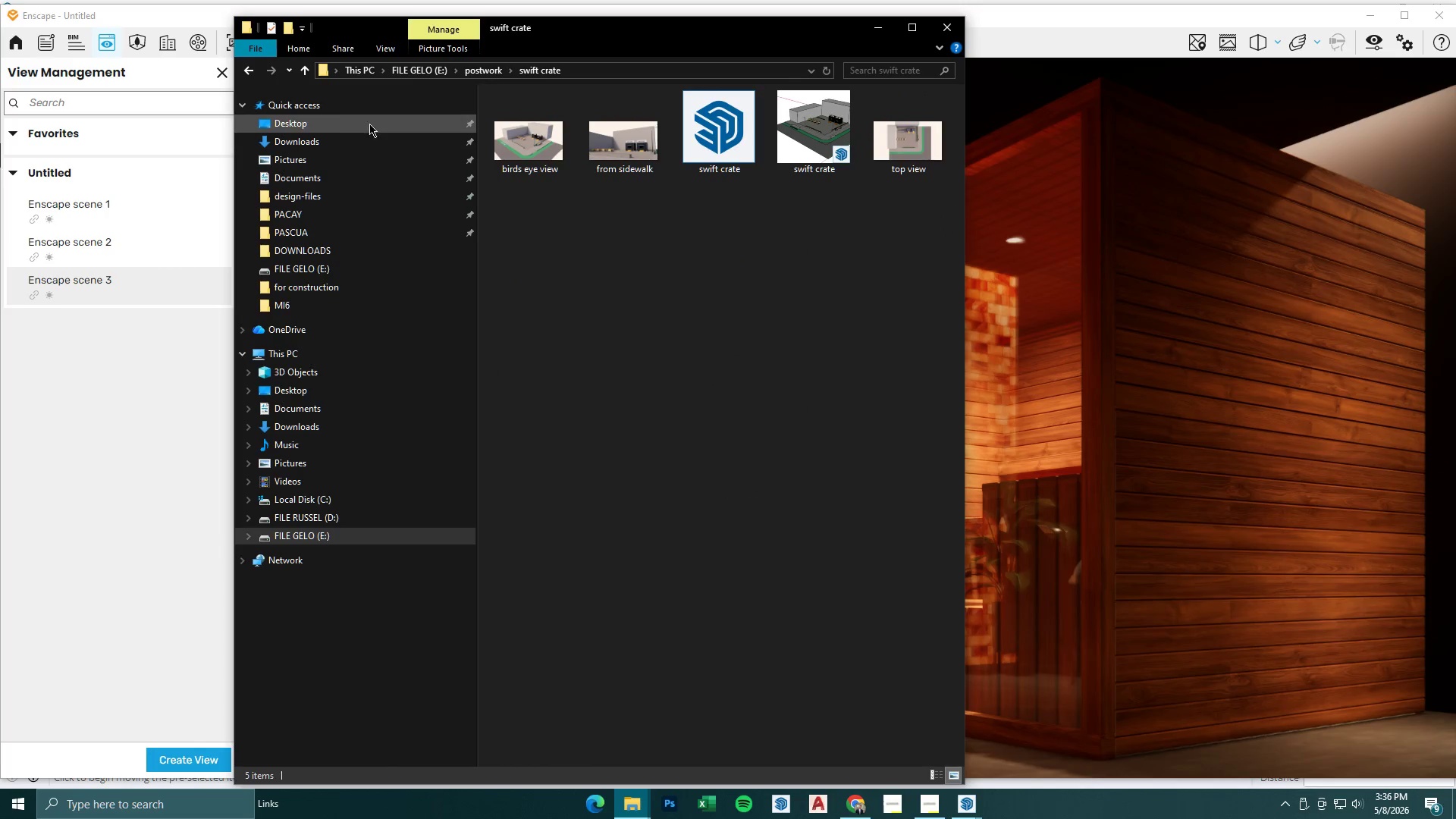 
left_click([302, 73])
 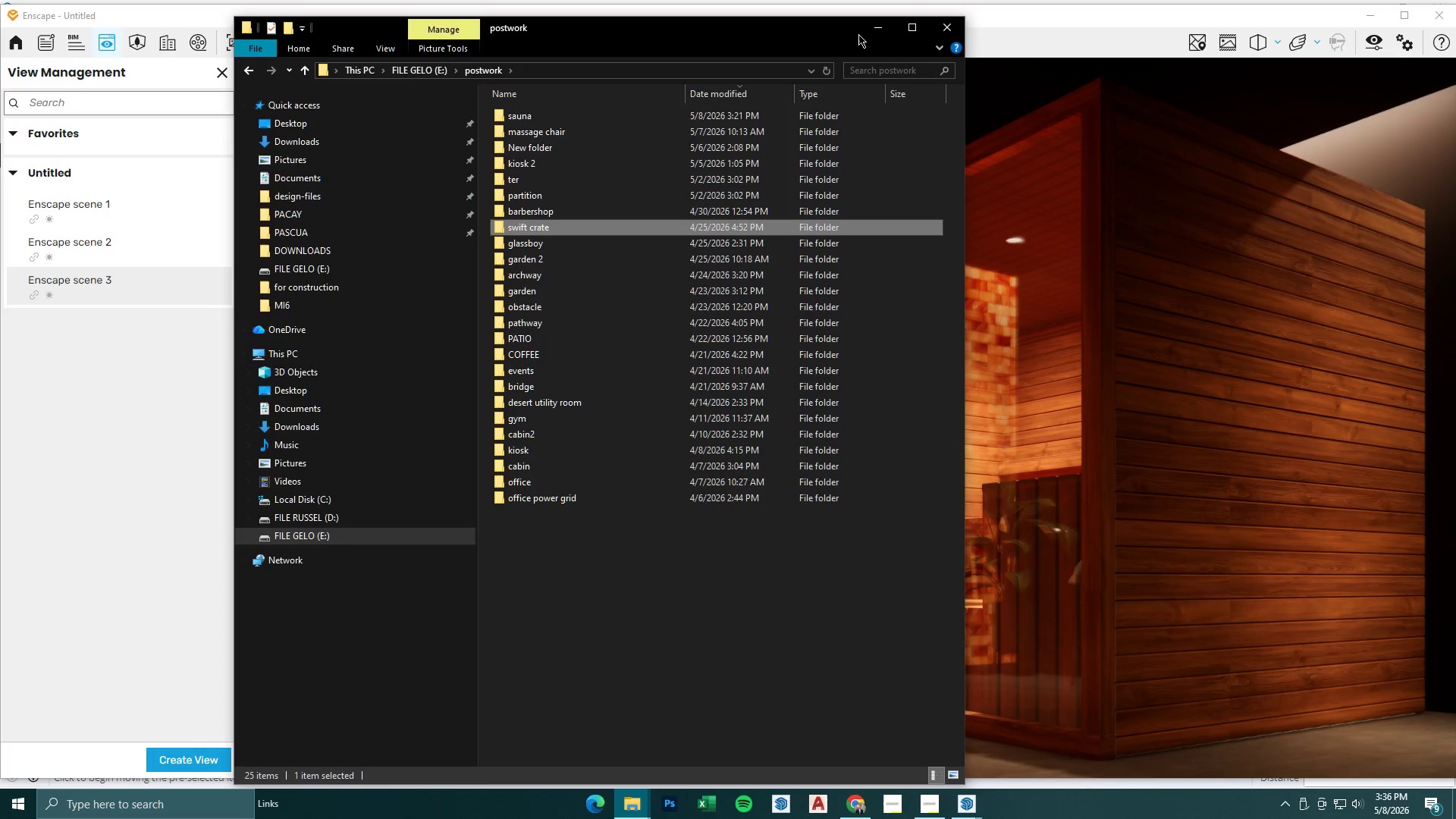 
left_click([882, 23])
 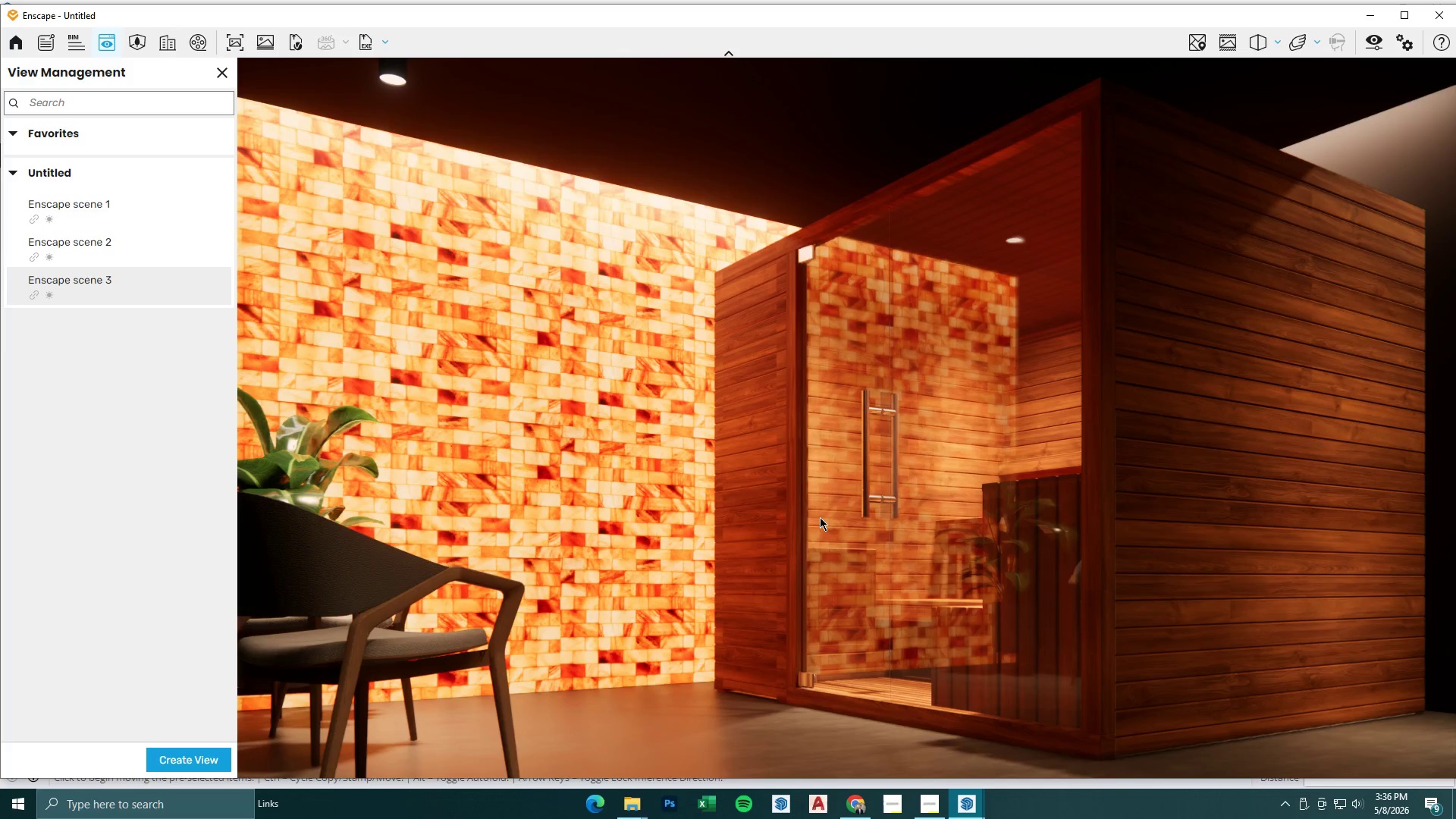 
wait(8.18)
 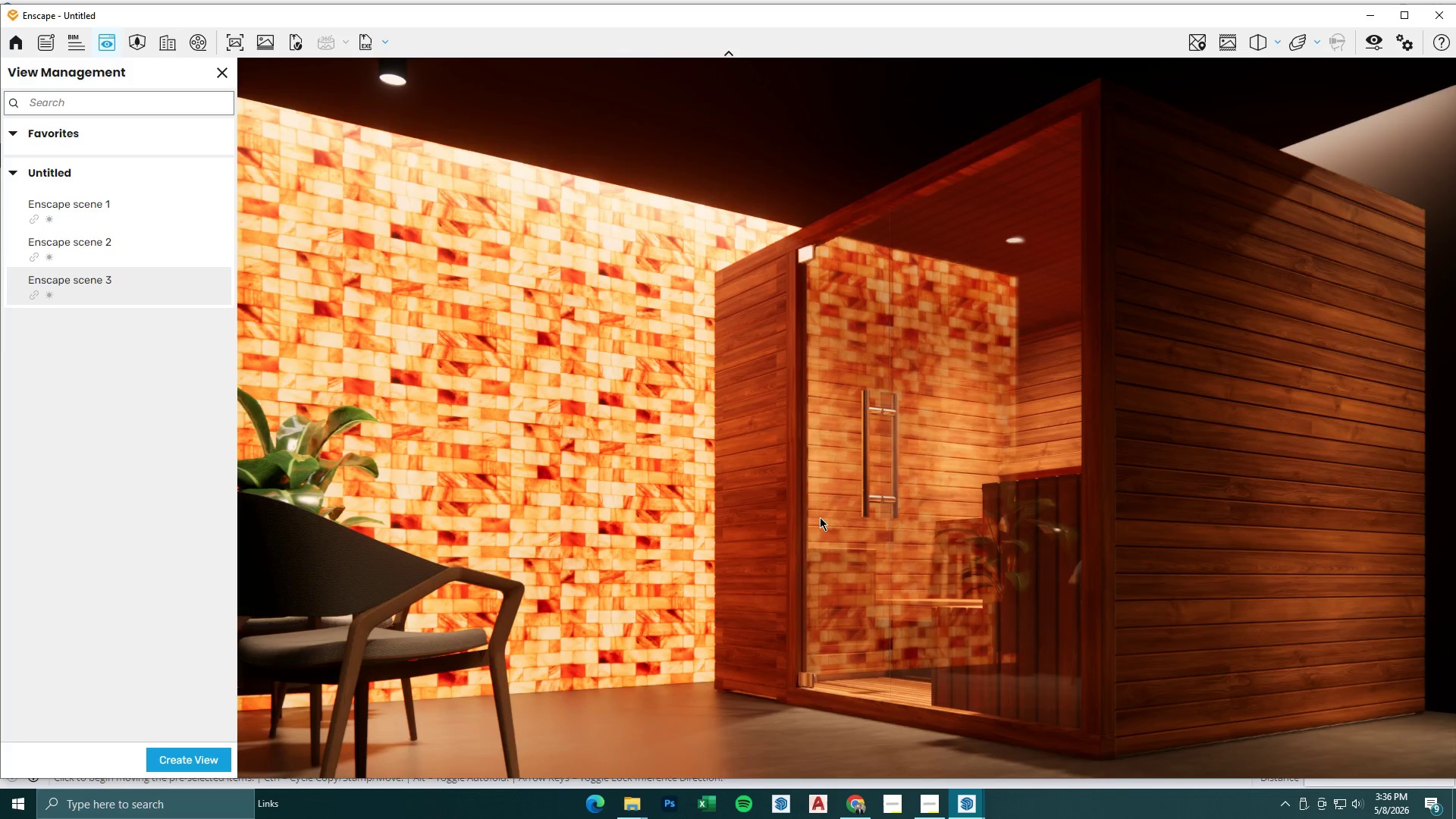 
mouse_move([1347, 45])
 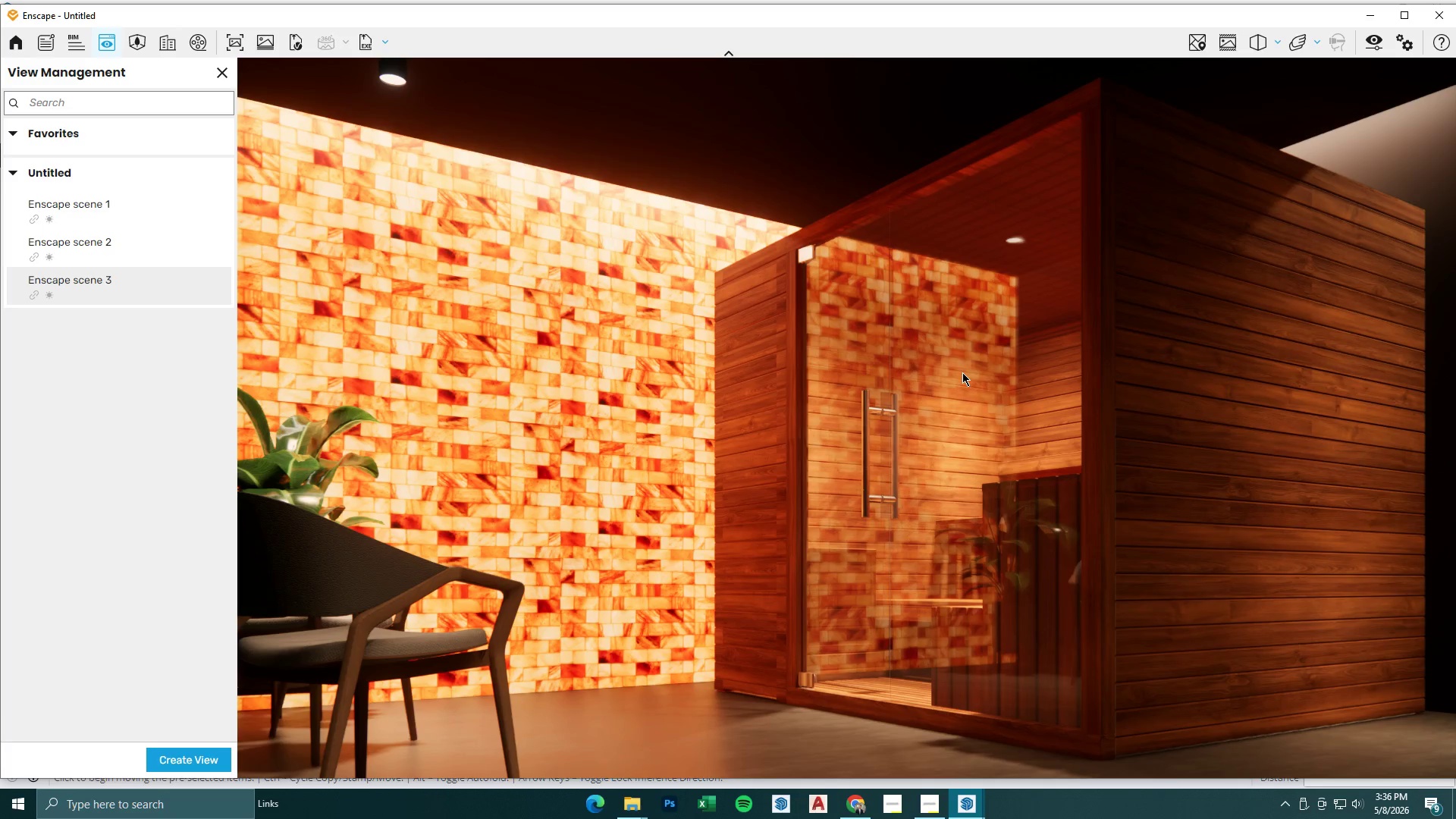 
wait(5.62)
 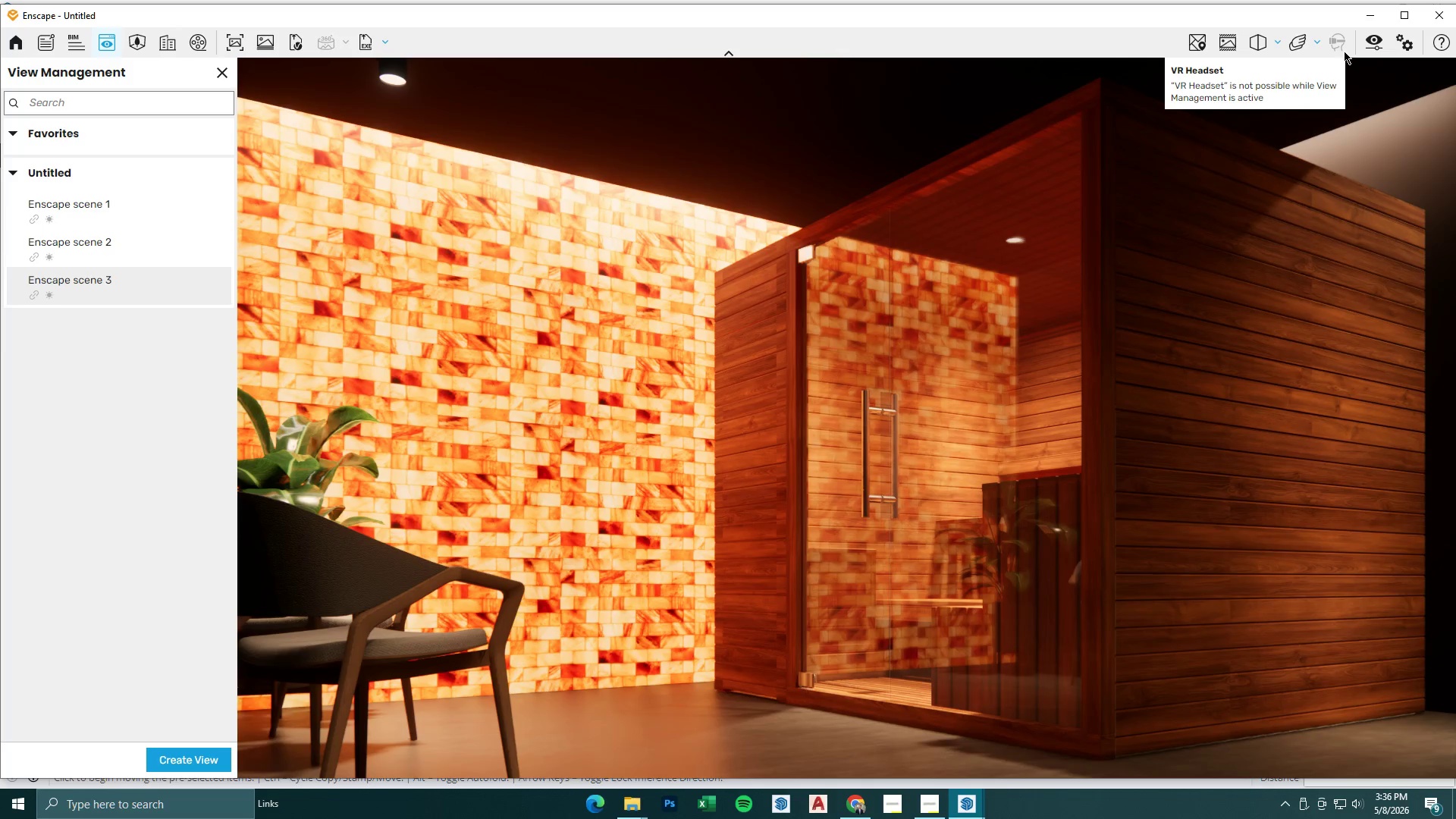 
left_click([1360, 38])
 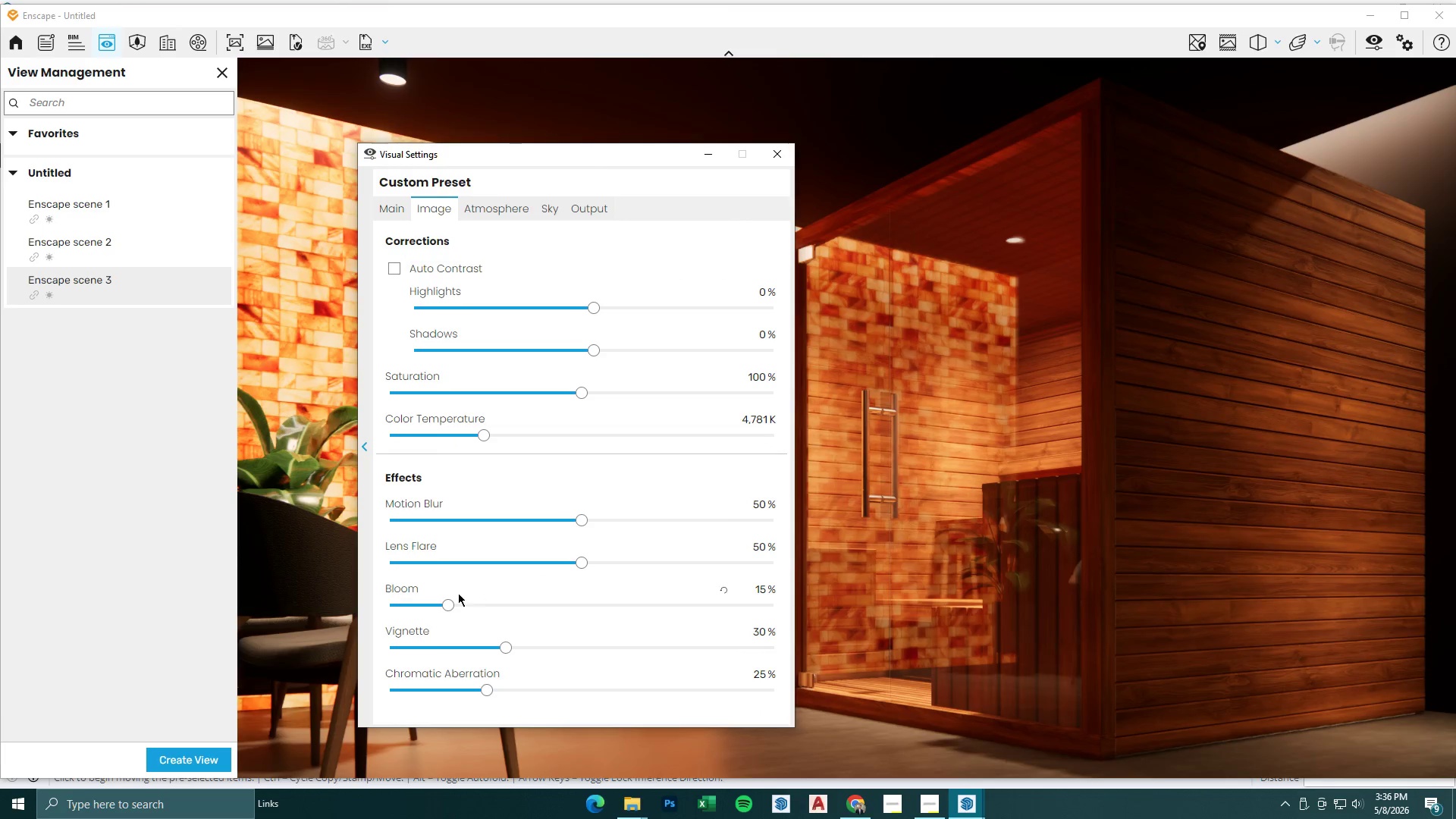 
left_click_drag(start_coordinate=[574, 563], to_coordinate=[391, 557])
 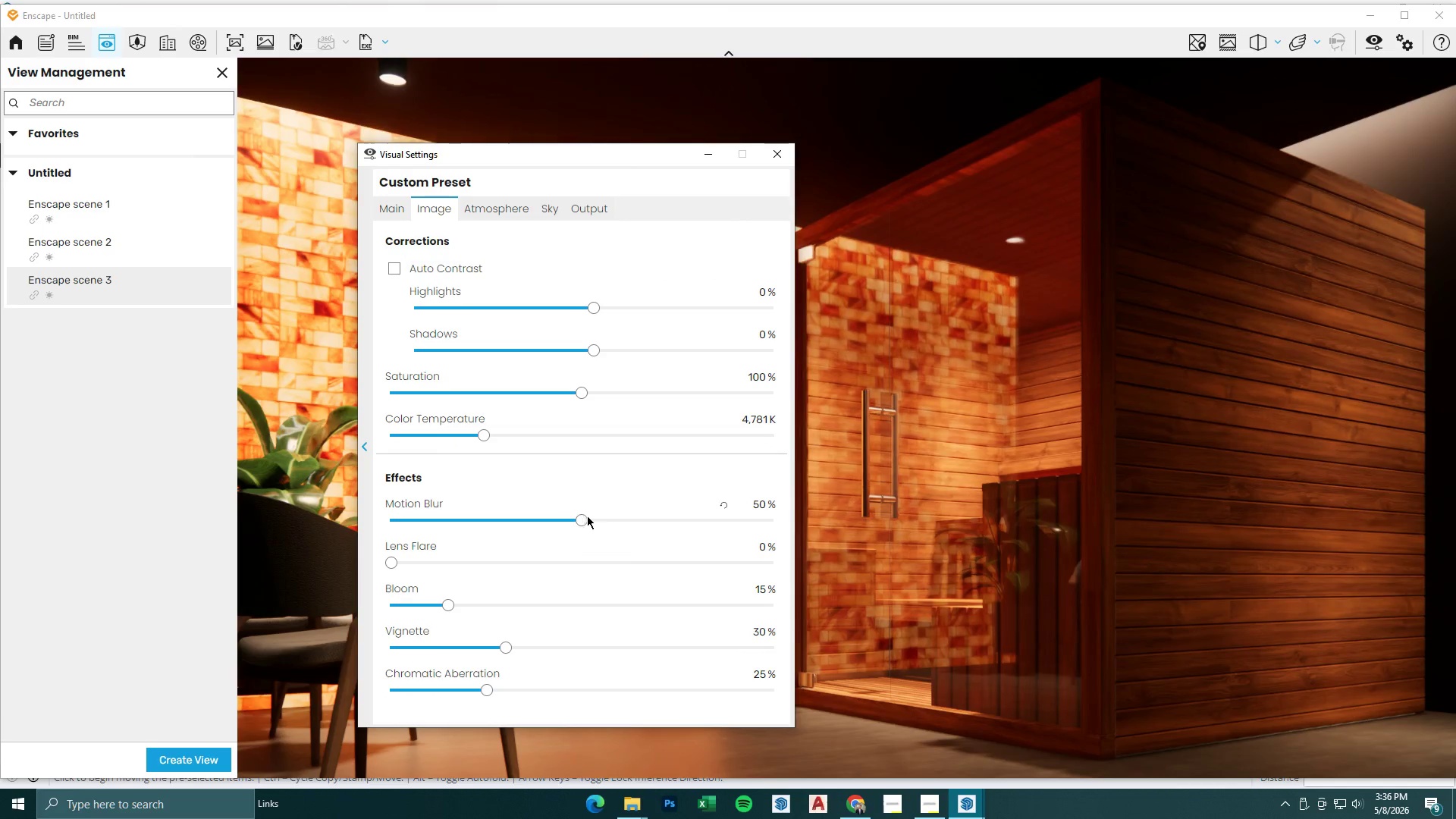 
left_click_drag(start_coordinate=[582, 516], to_coordinate=[296, 519])
 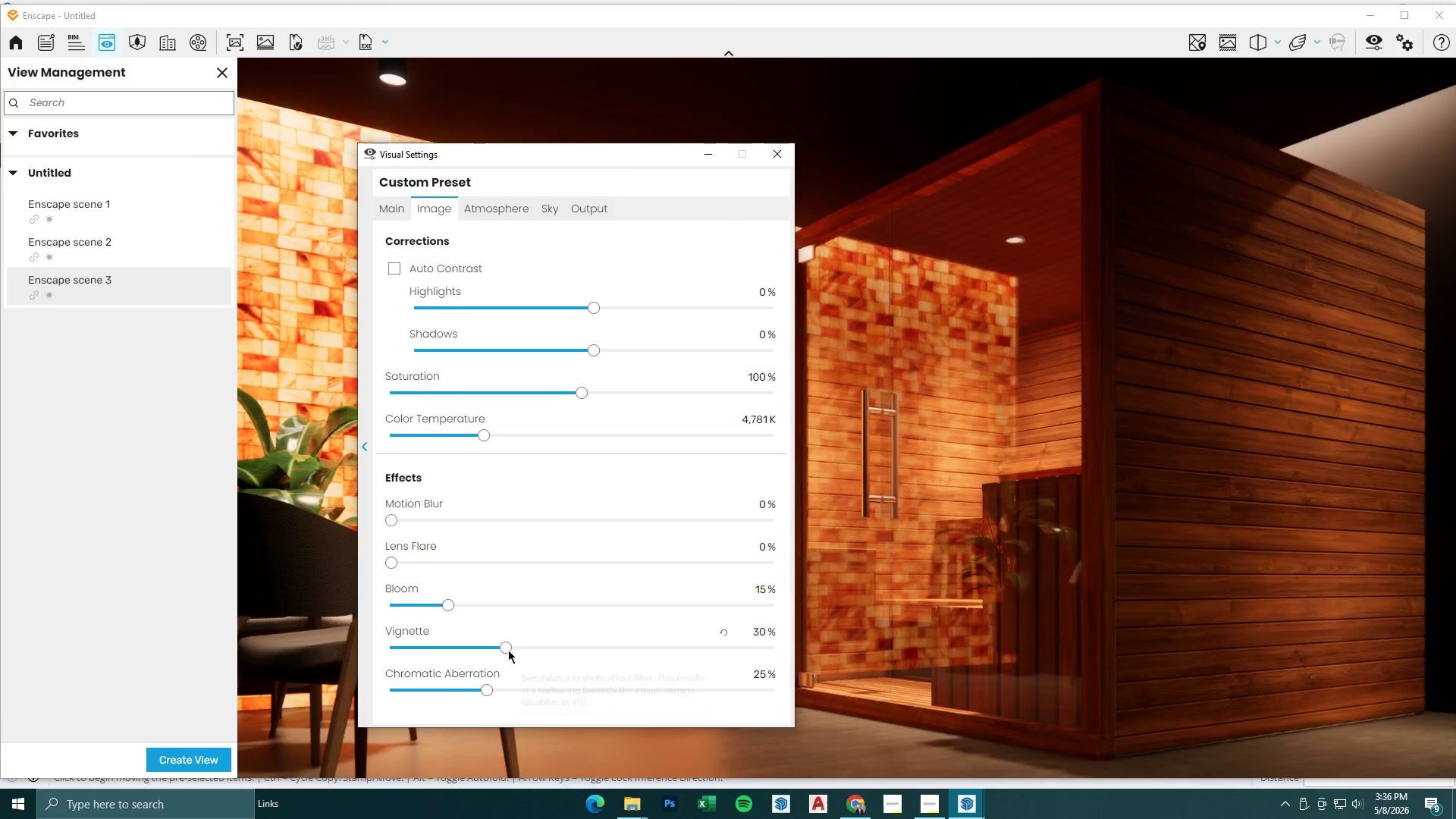 
left_click_drag(start_coordinate=[498, 647], to_coordinate=[510, 647])
 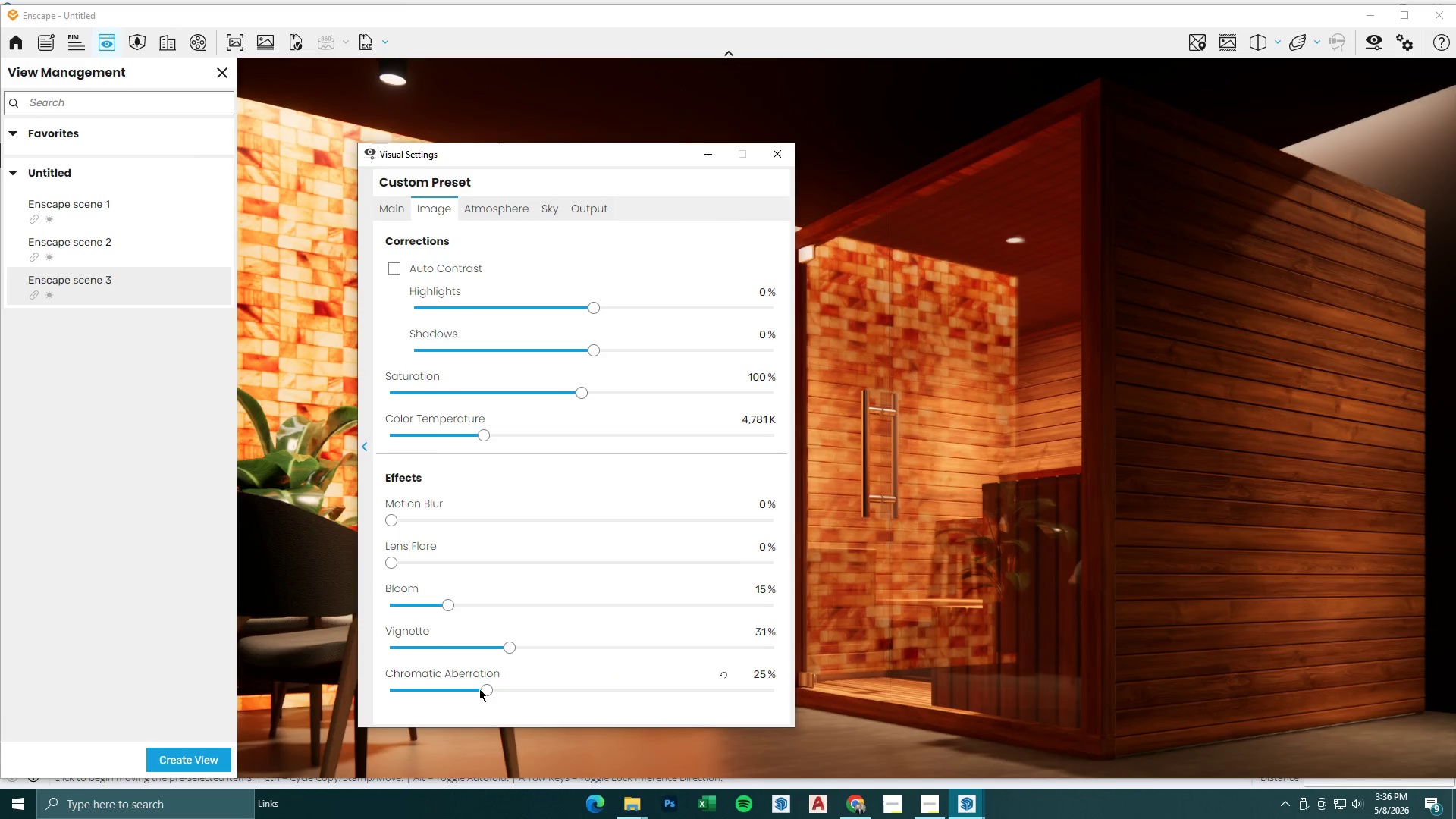 
left_click_drag(start_coordinate=[488, 689], to_coordinate=[283, 682])
 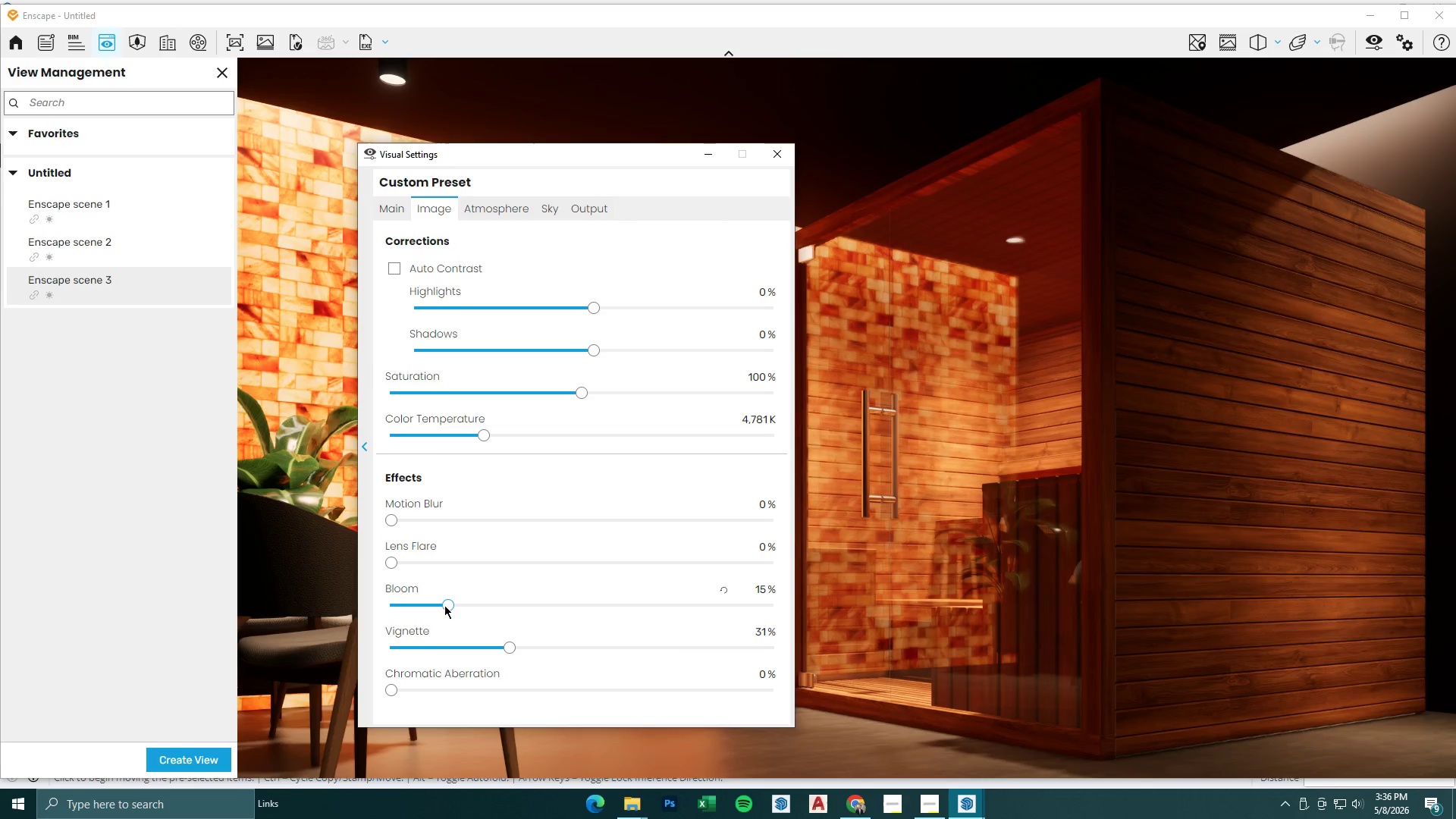 
left_click_drag(start_coordinate=[447, 604], to_coordinate=[461, 609])
 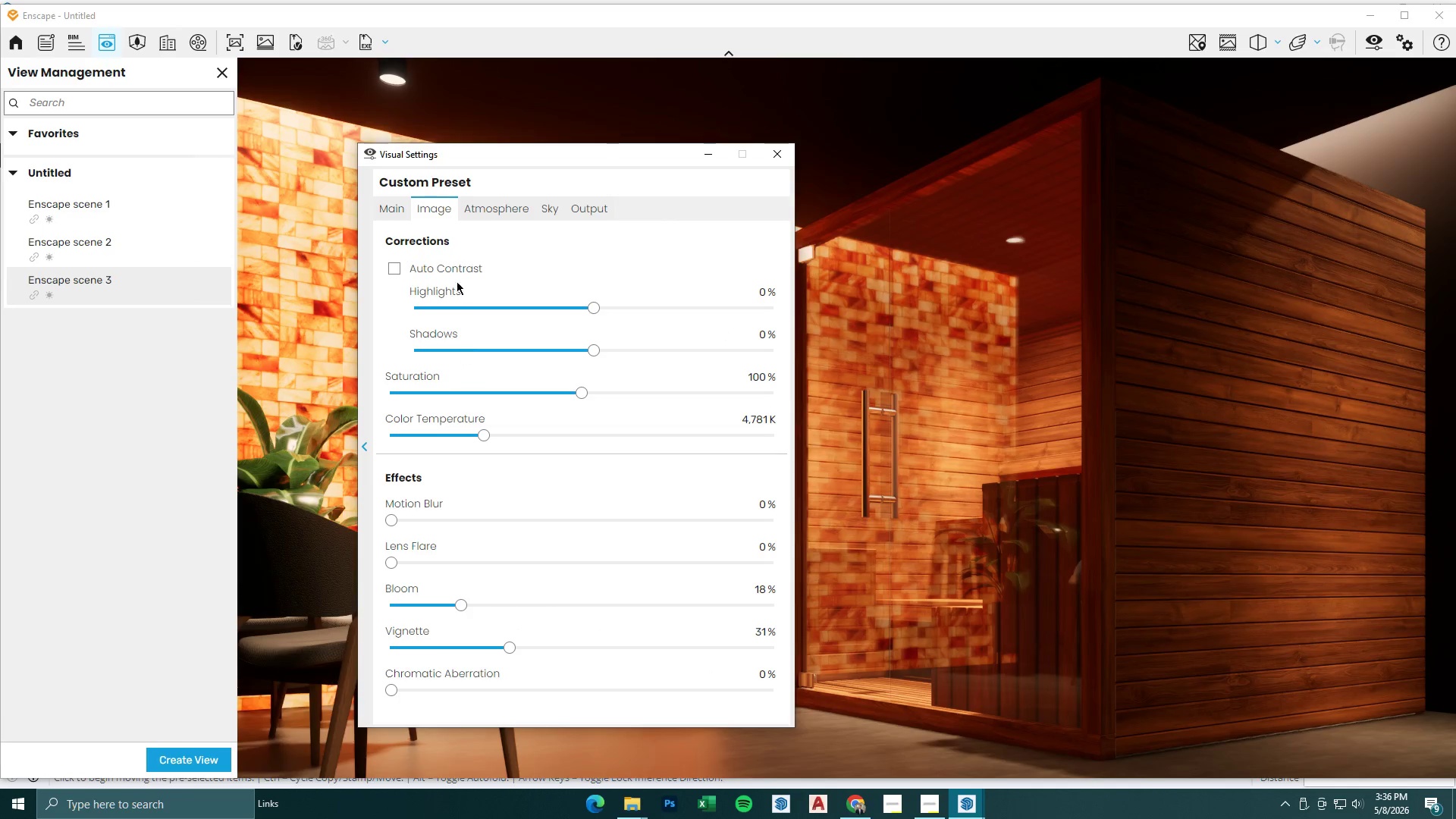 
left_click([469, 212])
 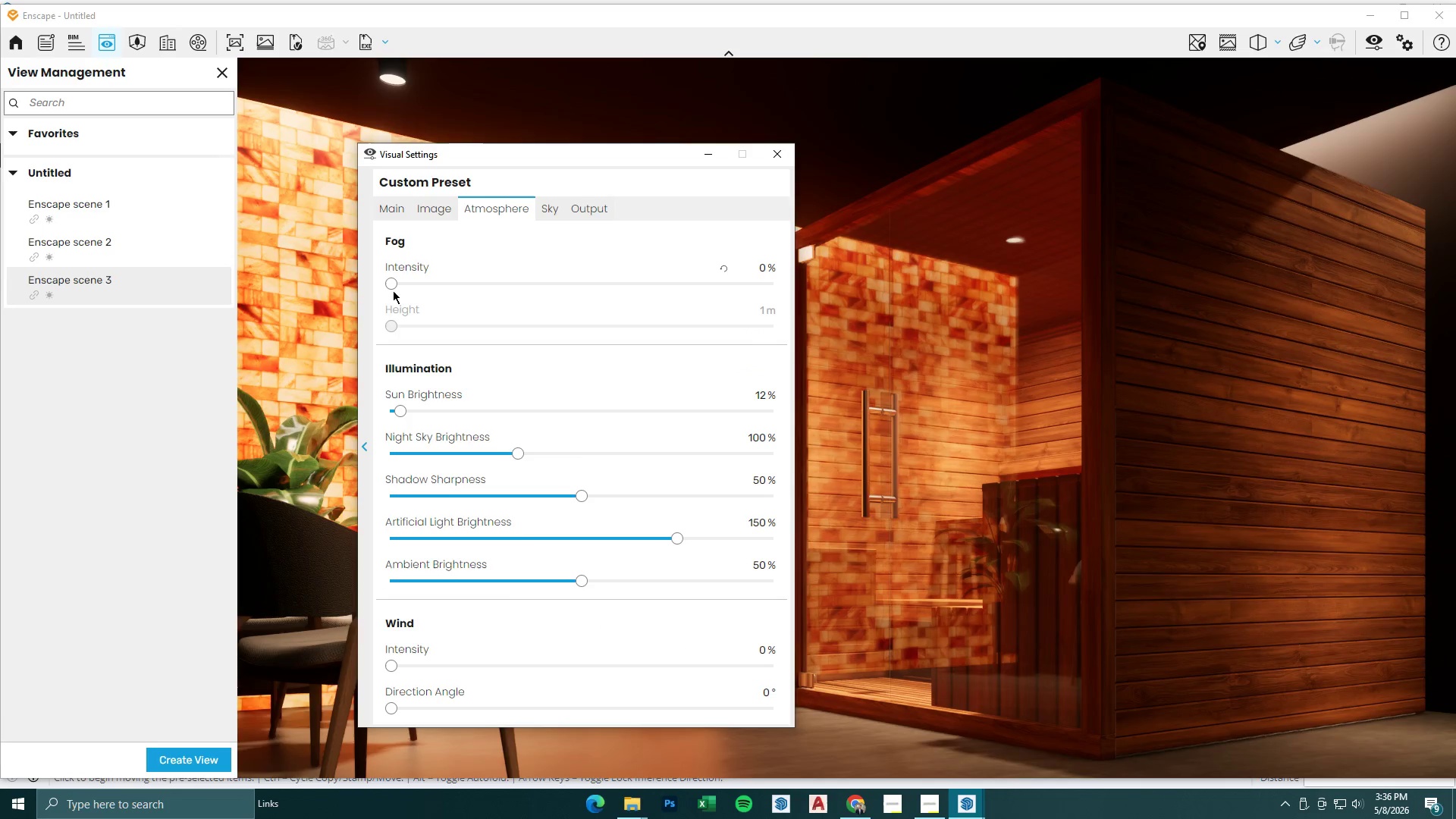 
left_click_drag(start_coordinate=[391, 286], to_coordinate=[447, 290])
 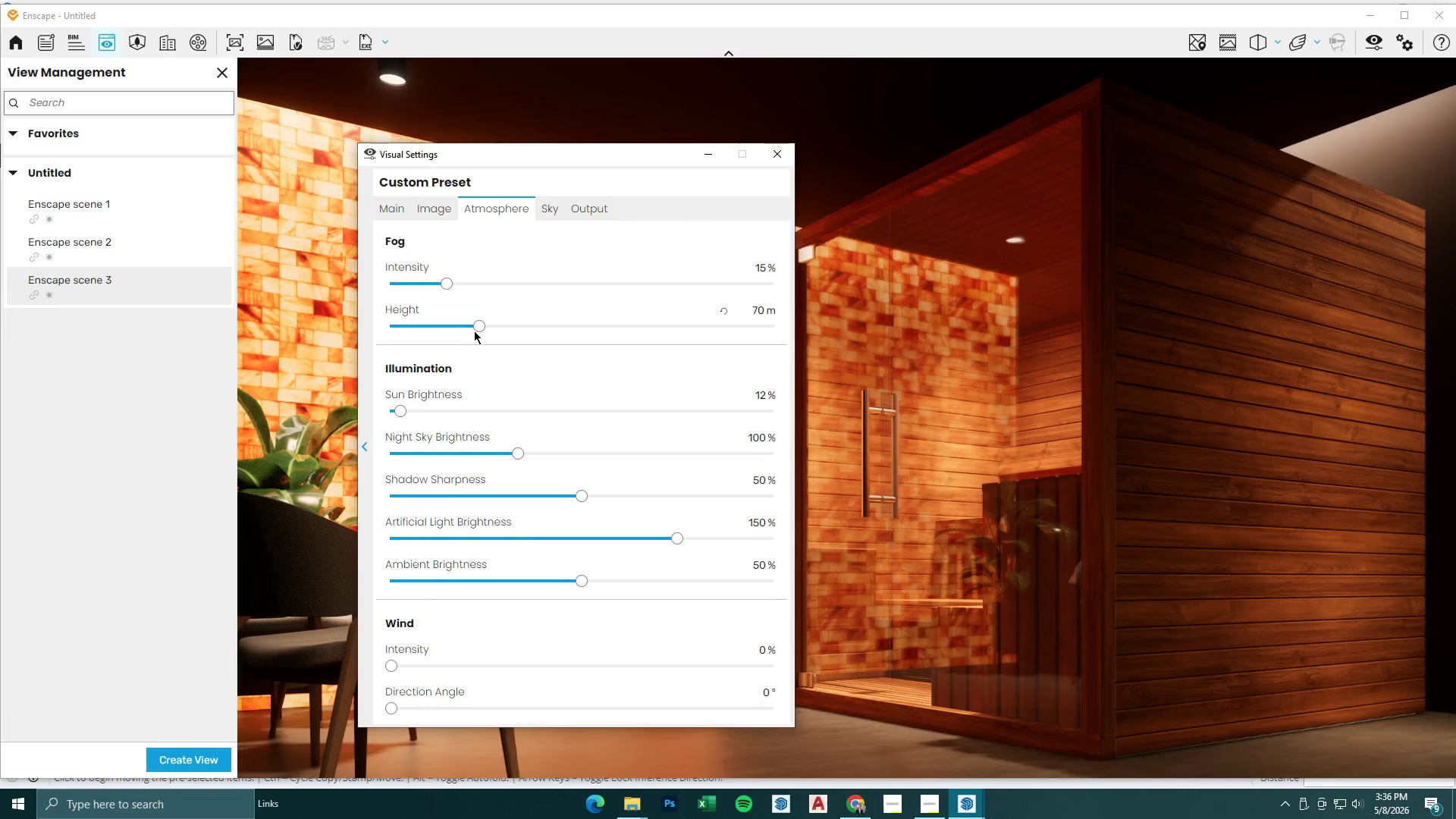 
left_click_drag(start_coordinate=[480, 326], to_coordinate=[776, 354])
 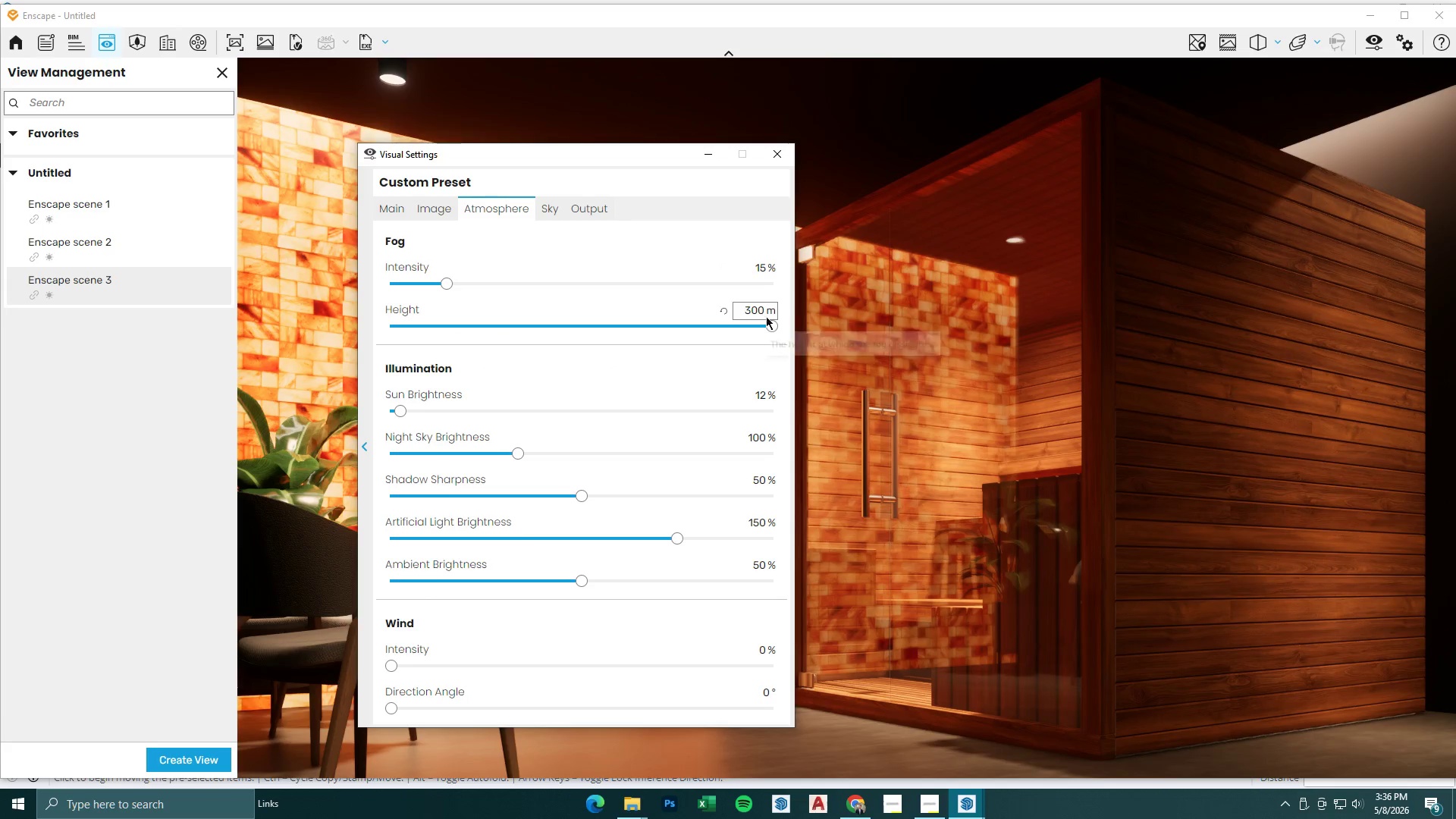 
left_click_drag(start_coordinate=[770, 323], to_coordinate=[372, 327])
 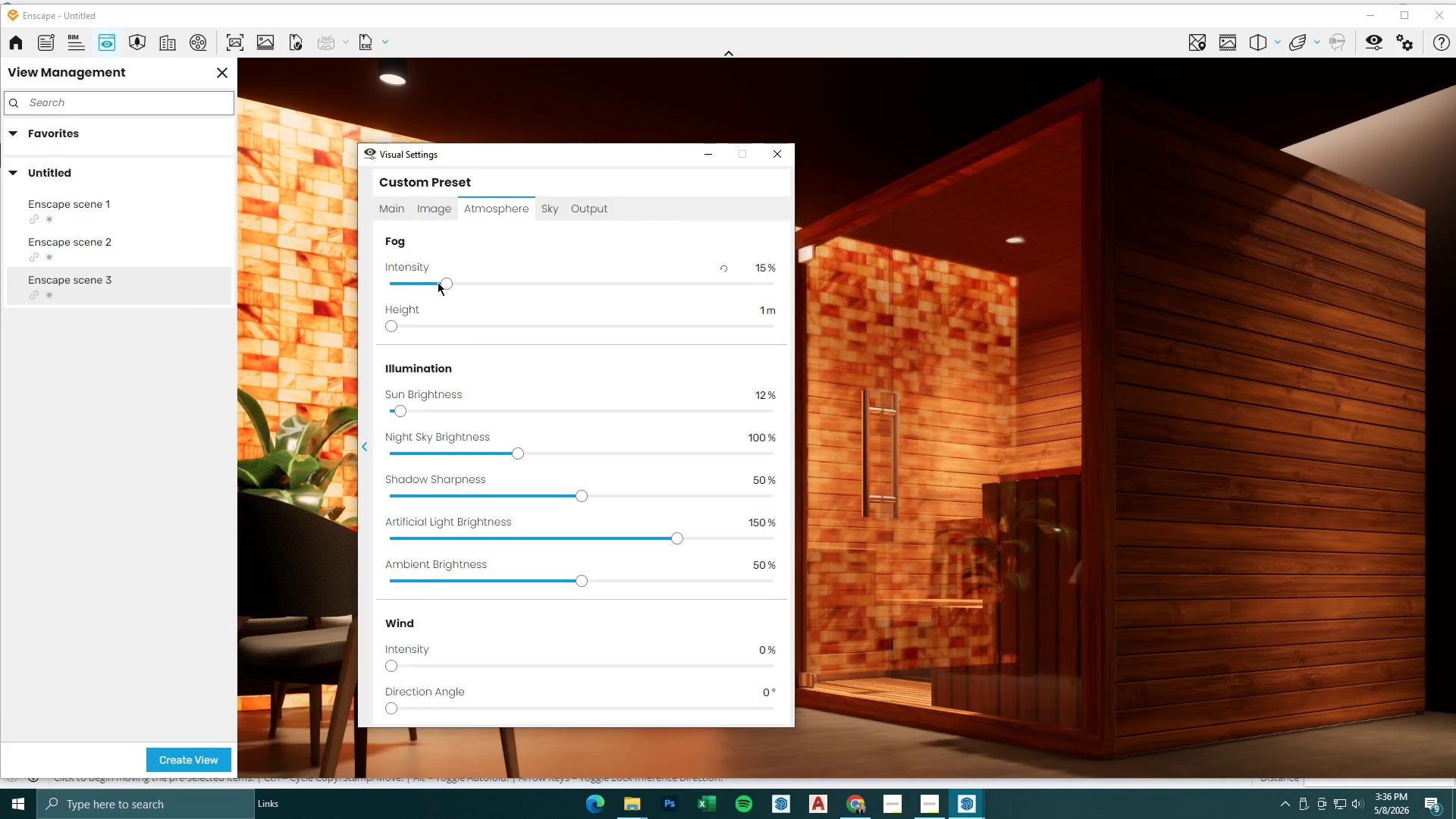 
left_click_drag(start_coordinate=[484, 155], to_coordinate=[974, 164])
 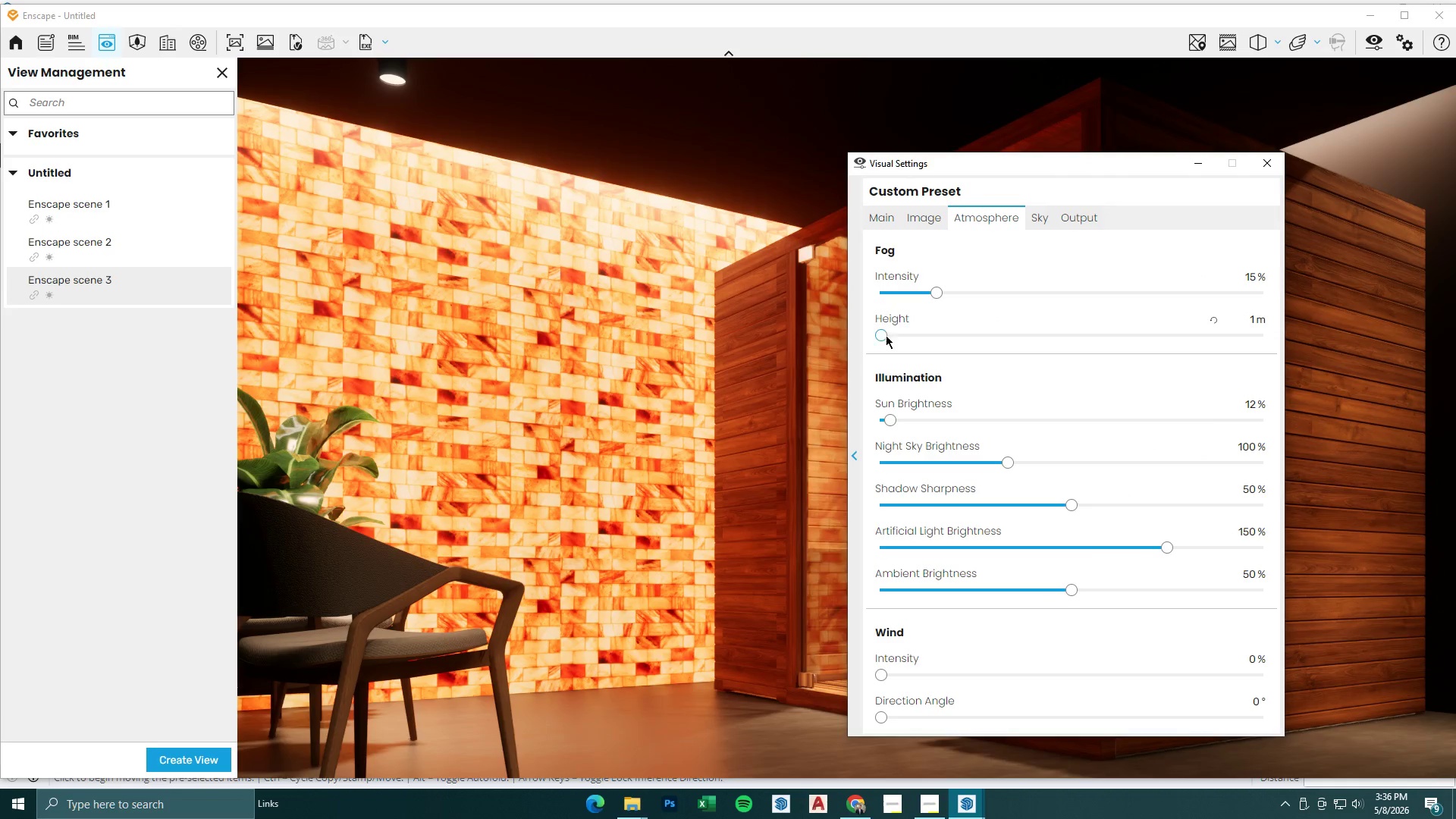 
left_click_drag(start_coordinate=[878, 334], to_coordinate=[951, 333])
 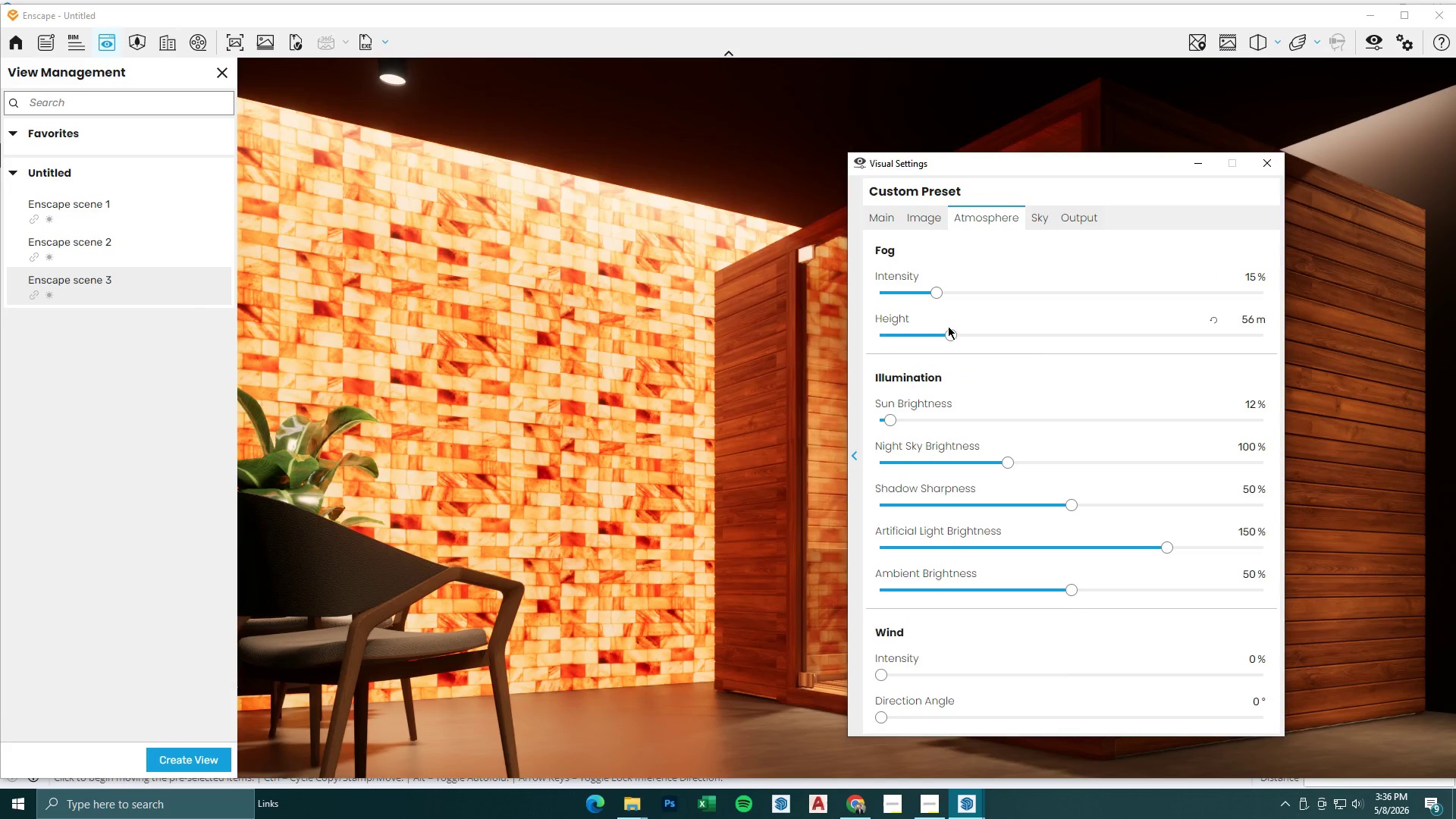 
left_click_drag(start_coordinate=[948, 335], to_coordinate=[893, 336])
 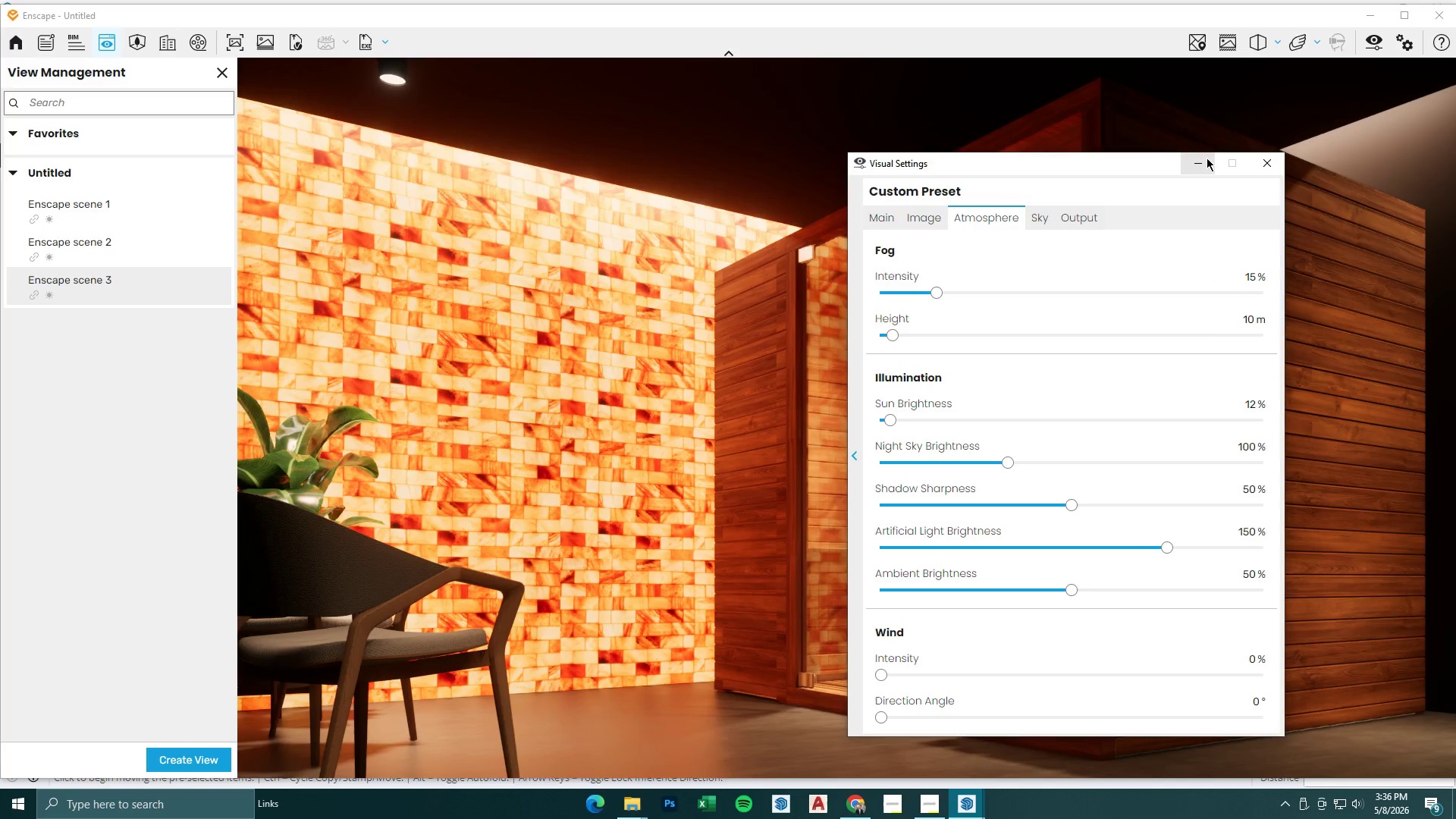 
left_click_drag(start_coordinate=[1192, 158], to_coordinate=[1187, 162])
 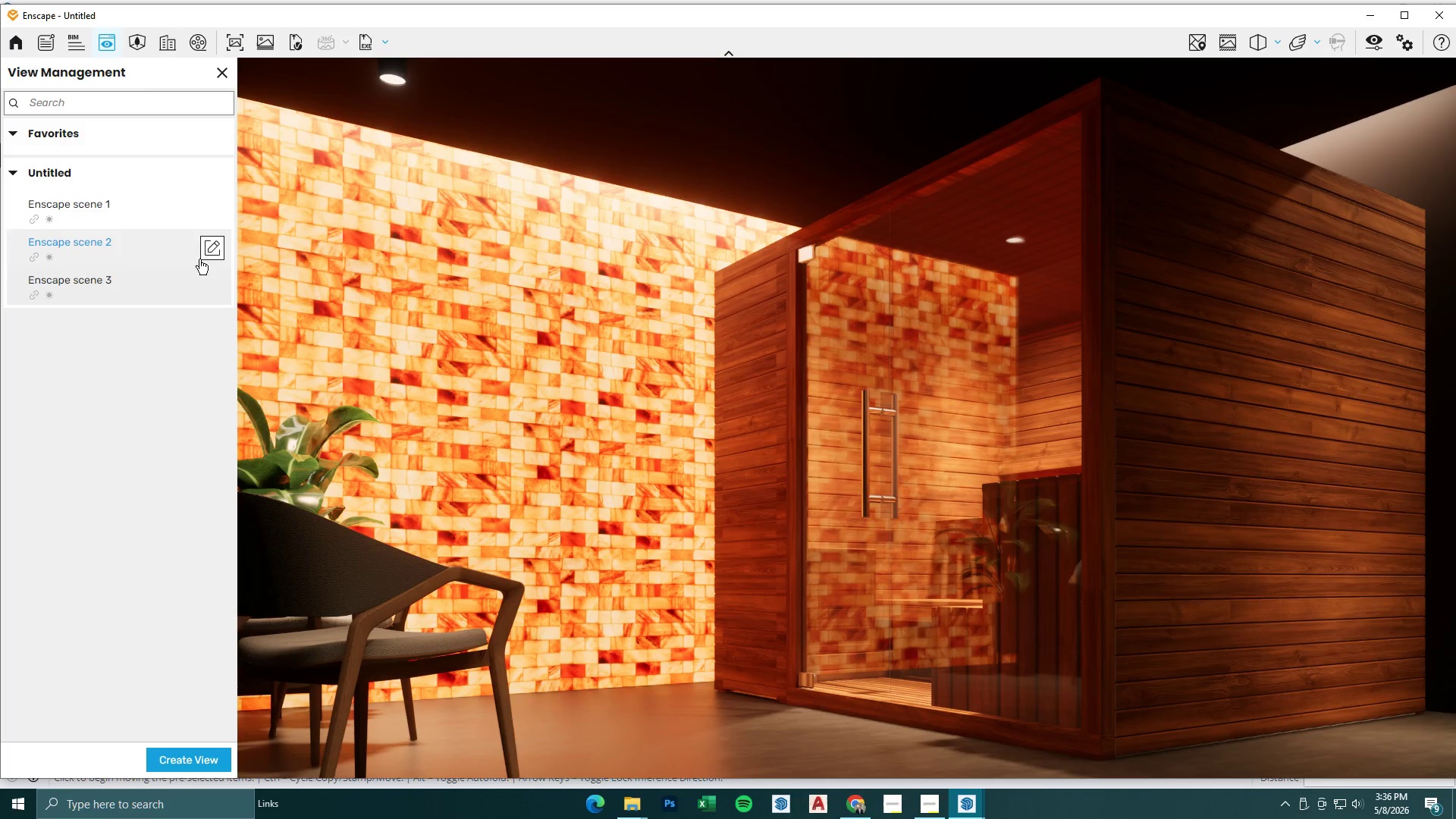 
left_click([138, 252])
 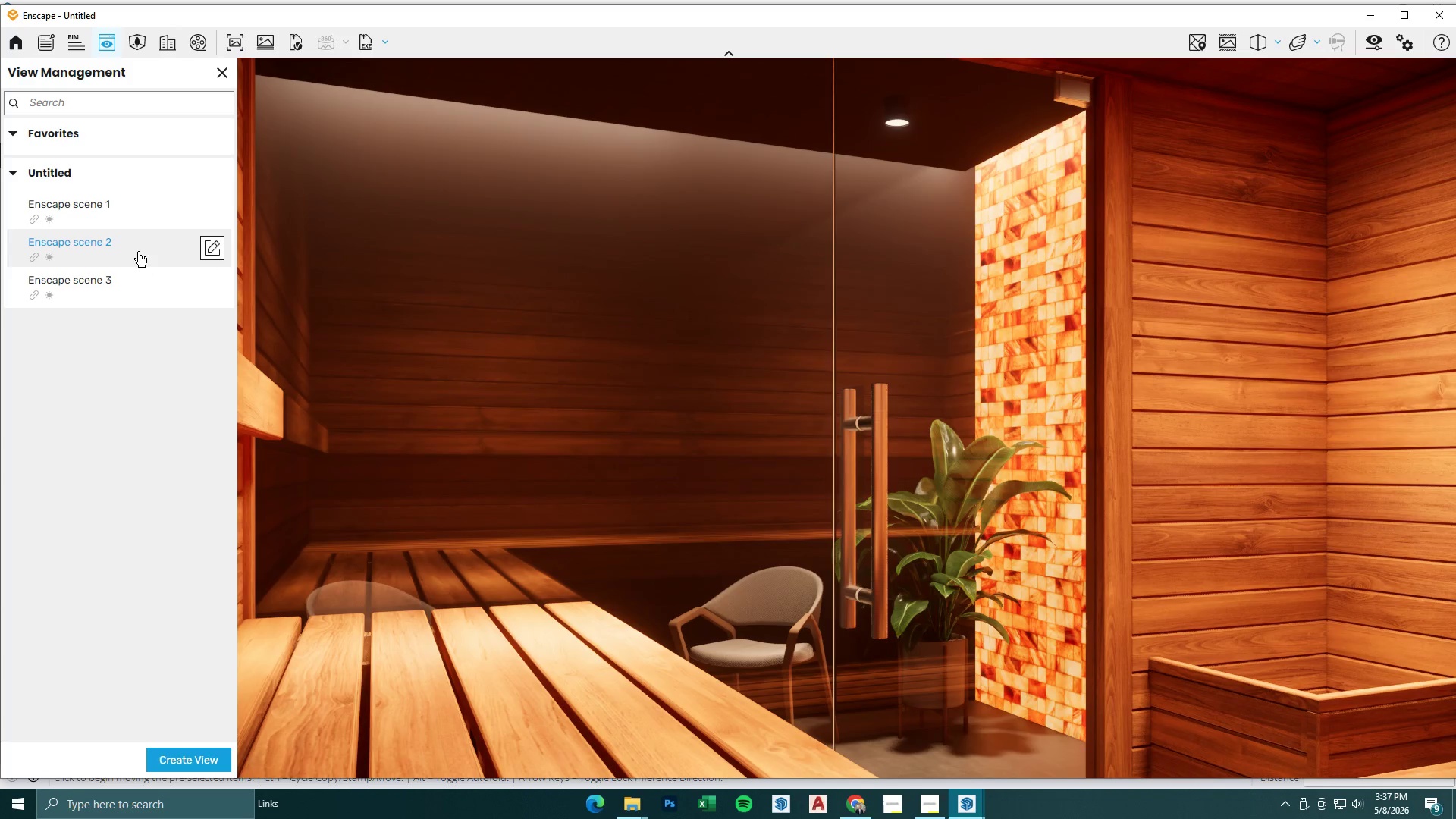 
left_click([107, 211])
 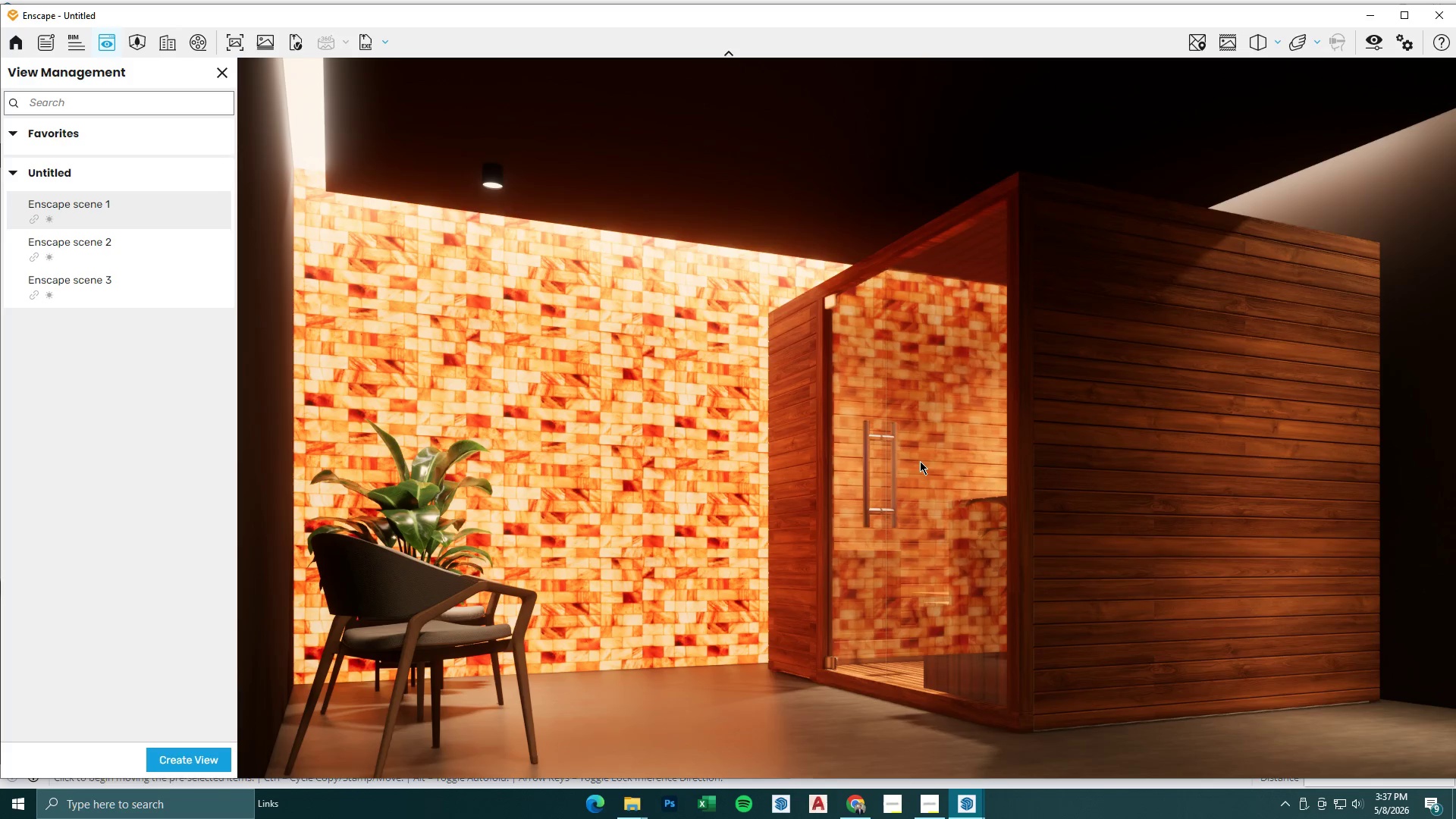 
wait(5.27)
 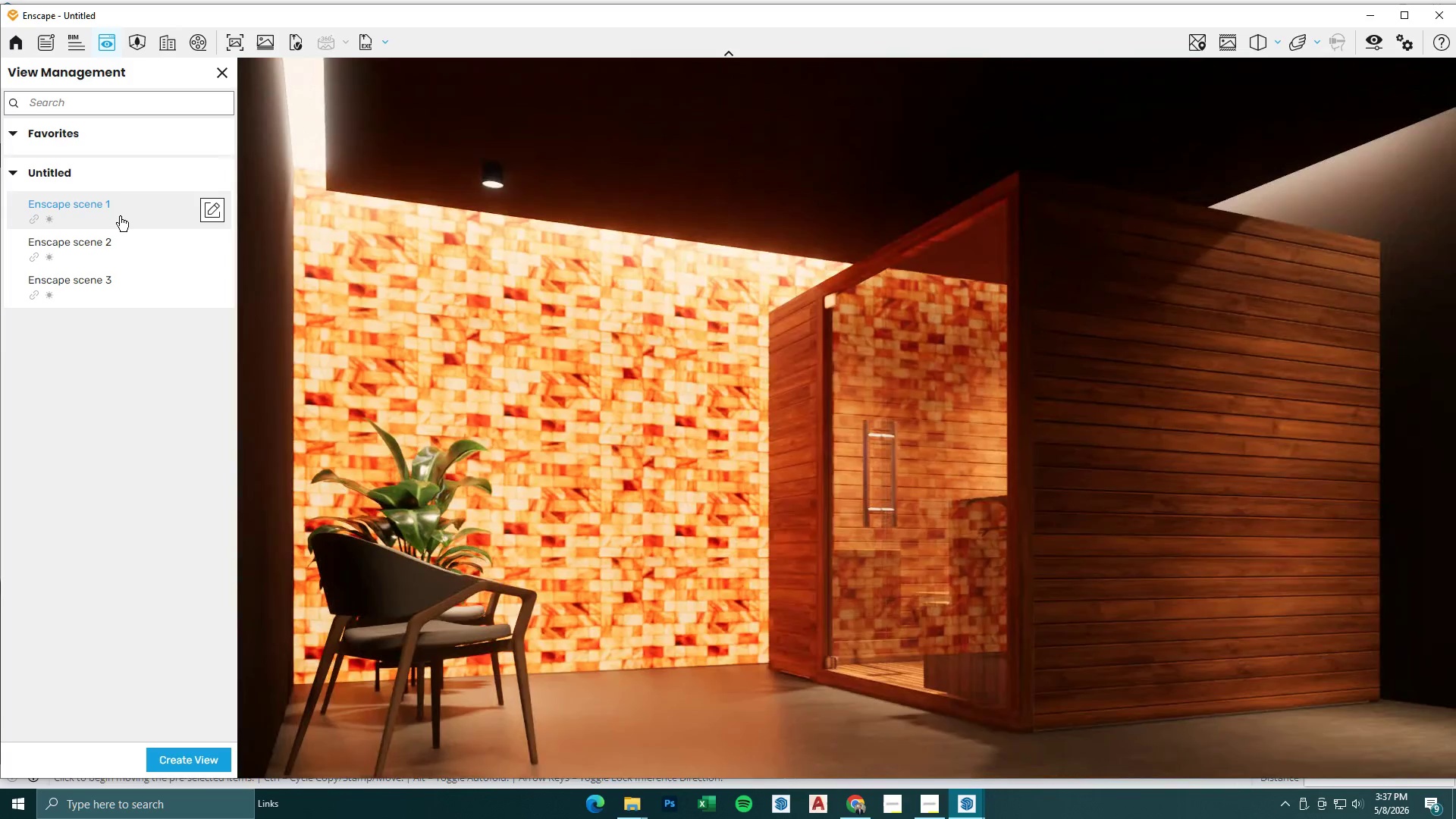 
left_click([1370, 39])
 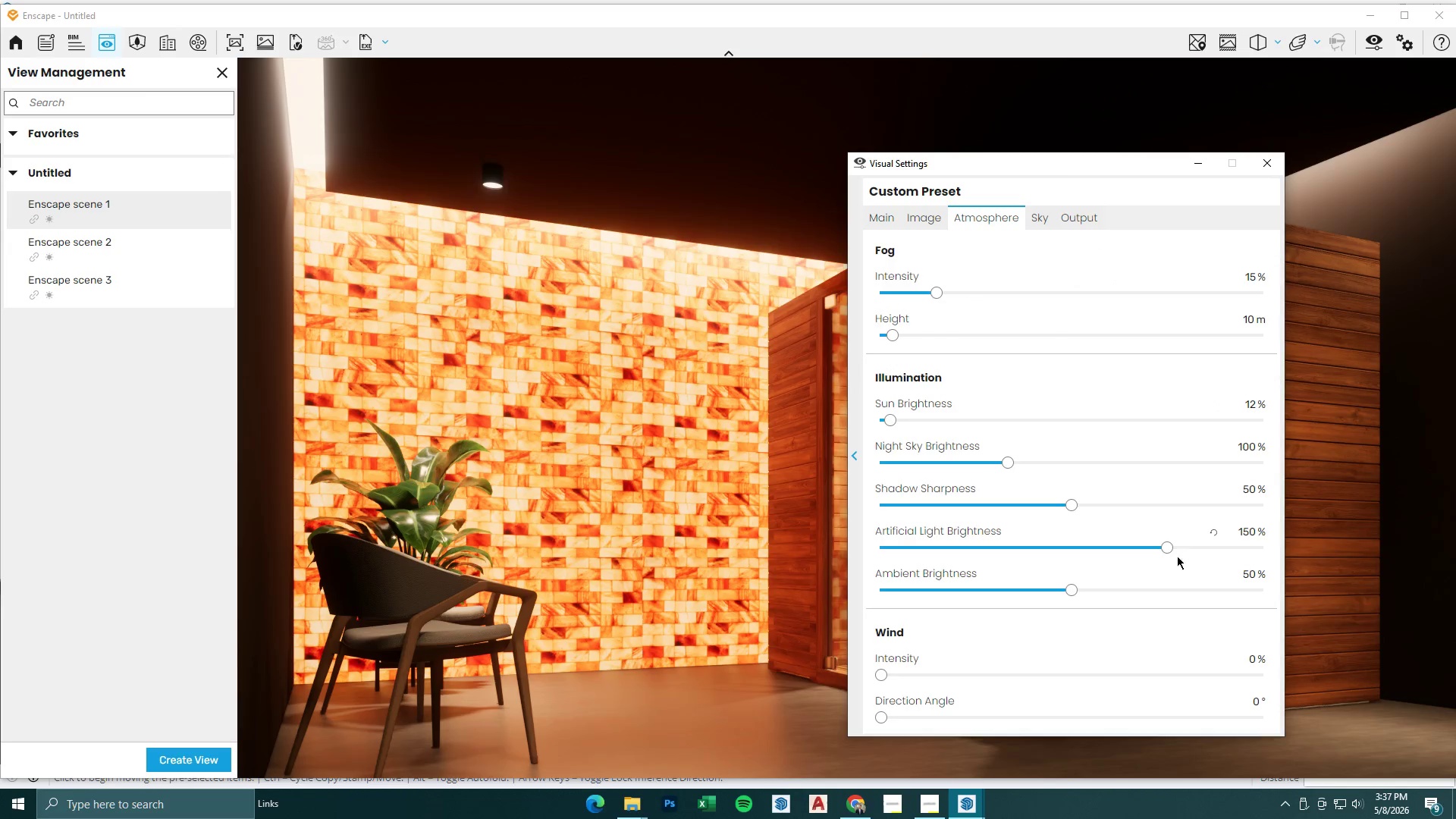 
left_click_drag(start_coordinate=[1164, 544], to_coordinate=[1129, 544])
 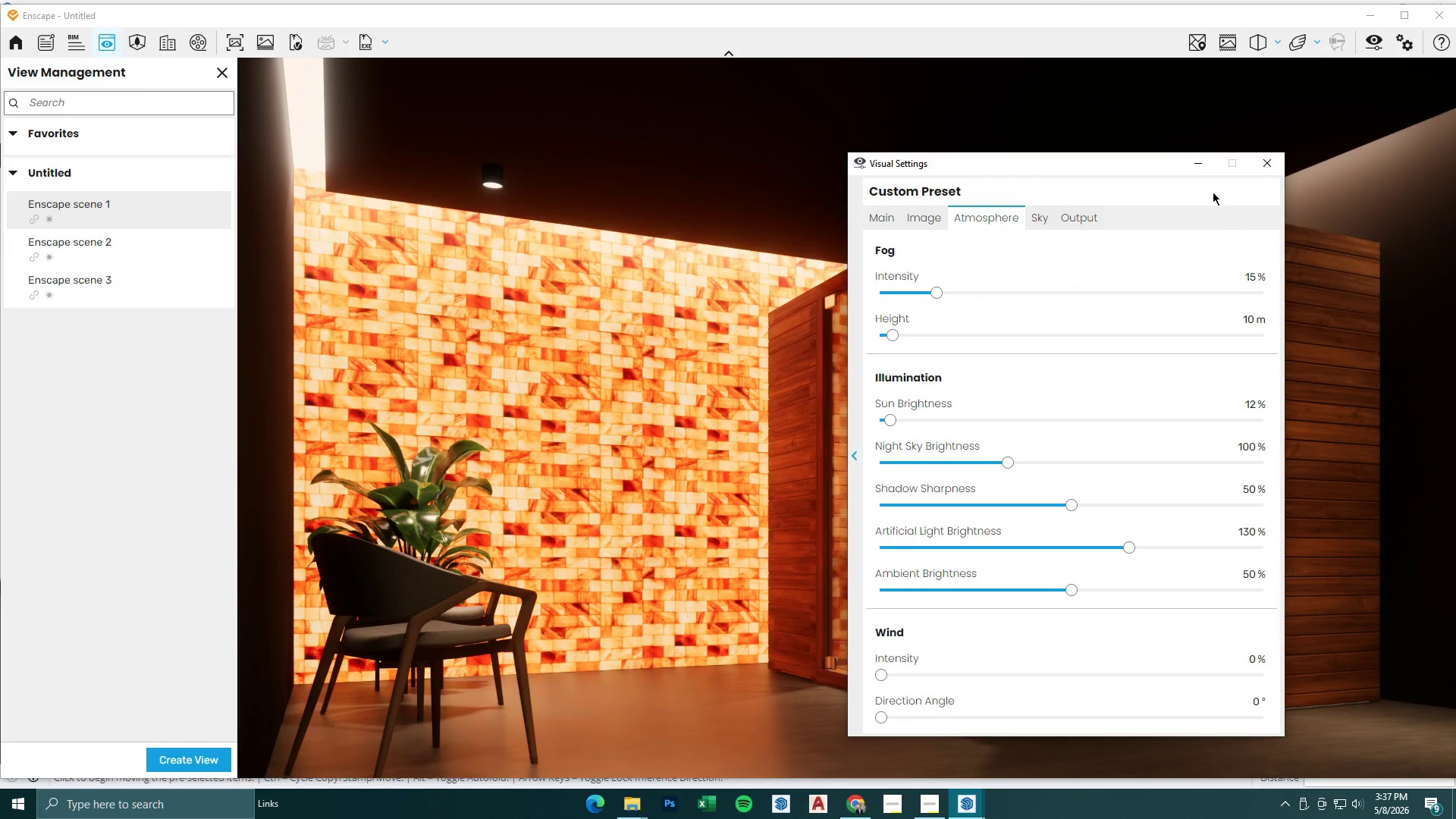 
left_click([1190, 162])
 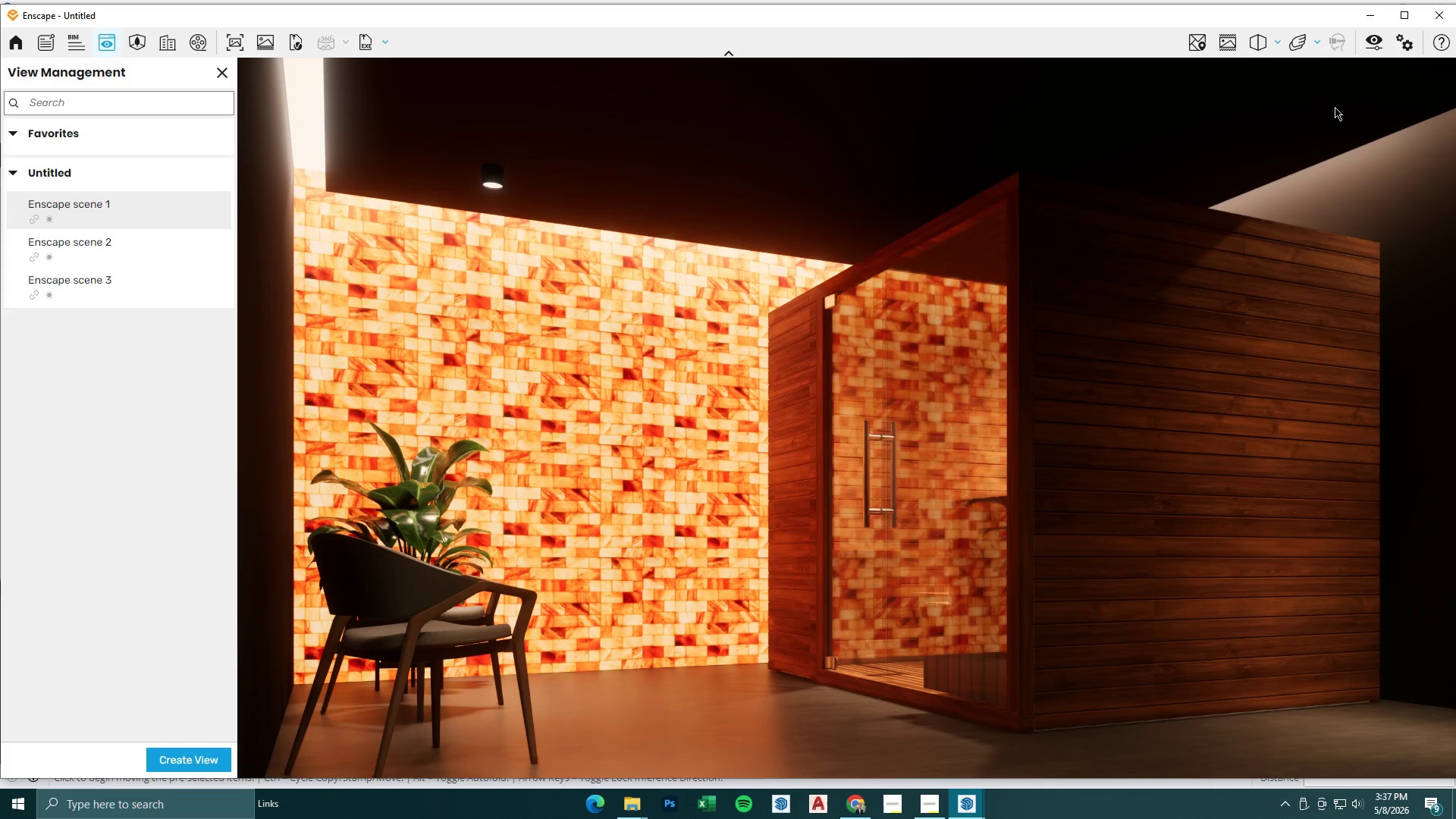 
left_click([1367, 40])
 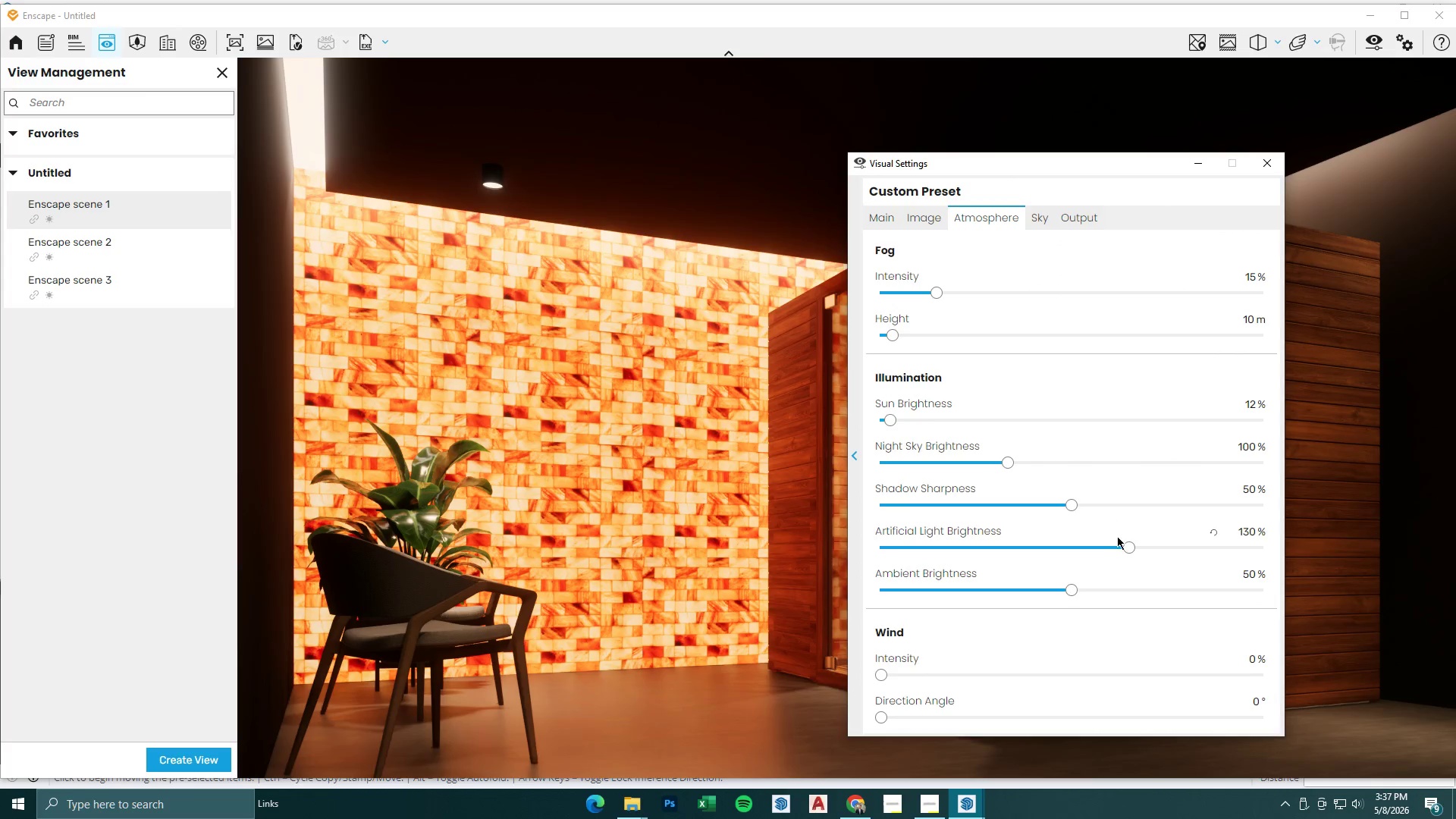 
left_click_drag(start_coordinate=[1130, 548], to_coordinate=[1147, 551])
 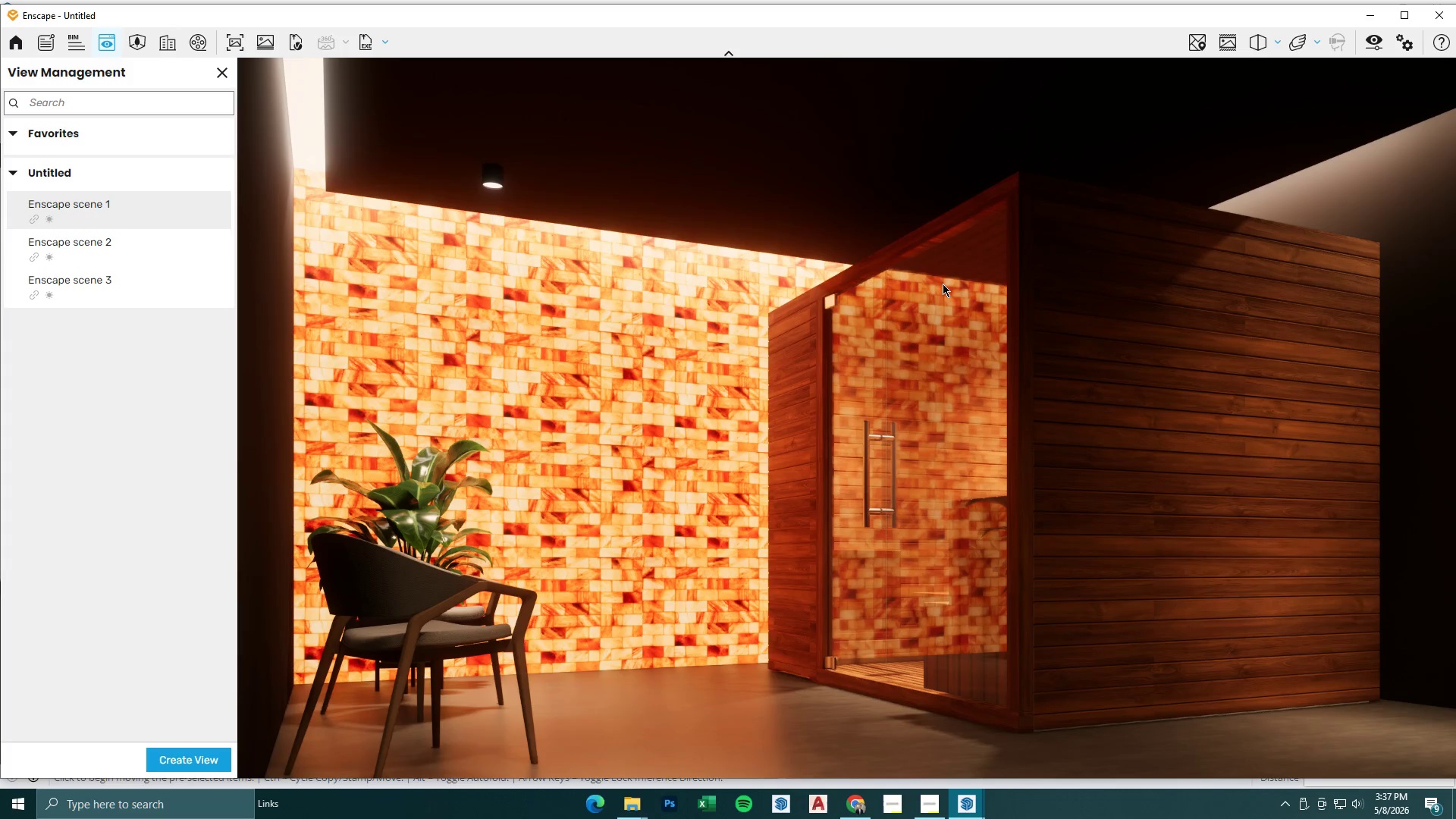 
left_click([1370, 17])
 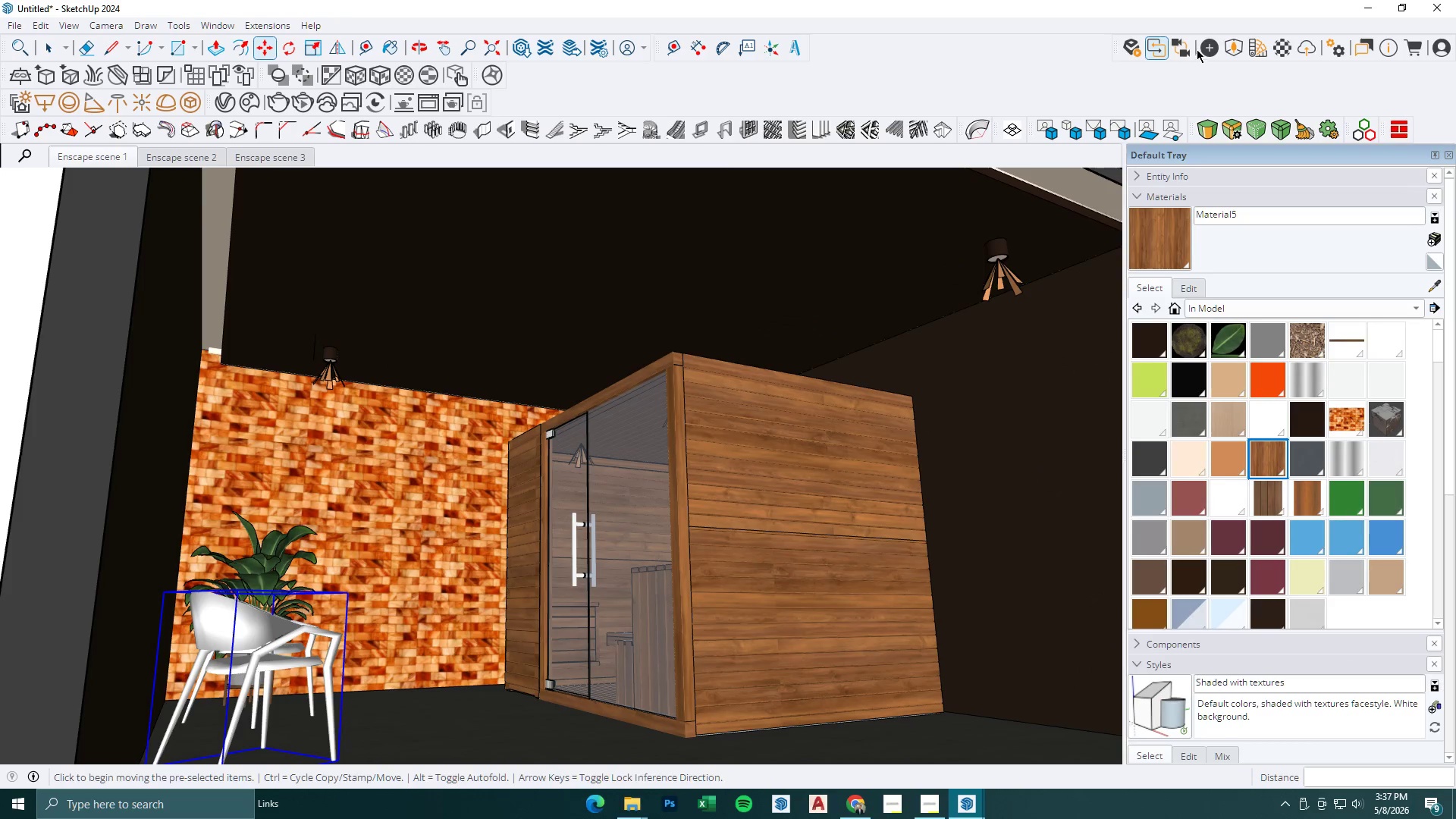 
left_click([1237, 45])
 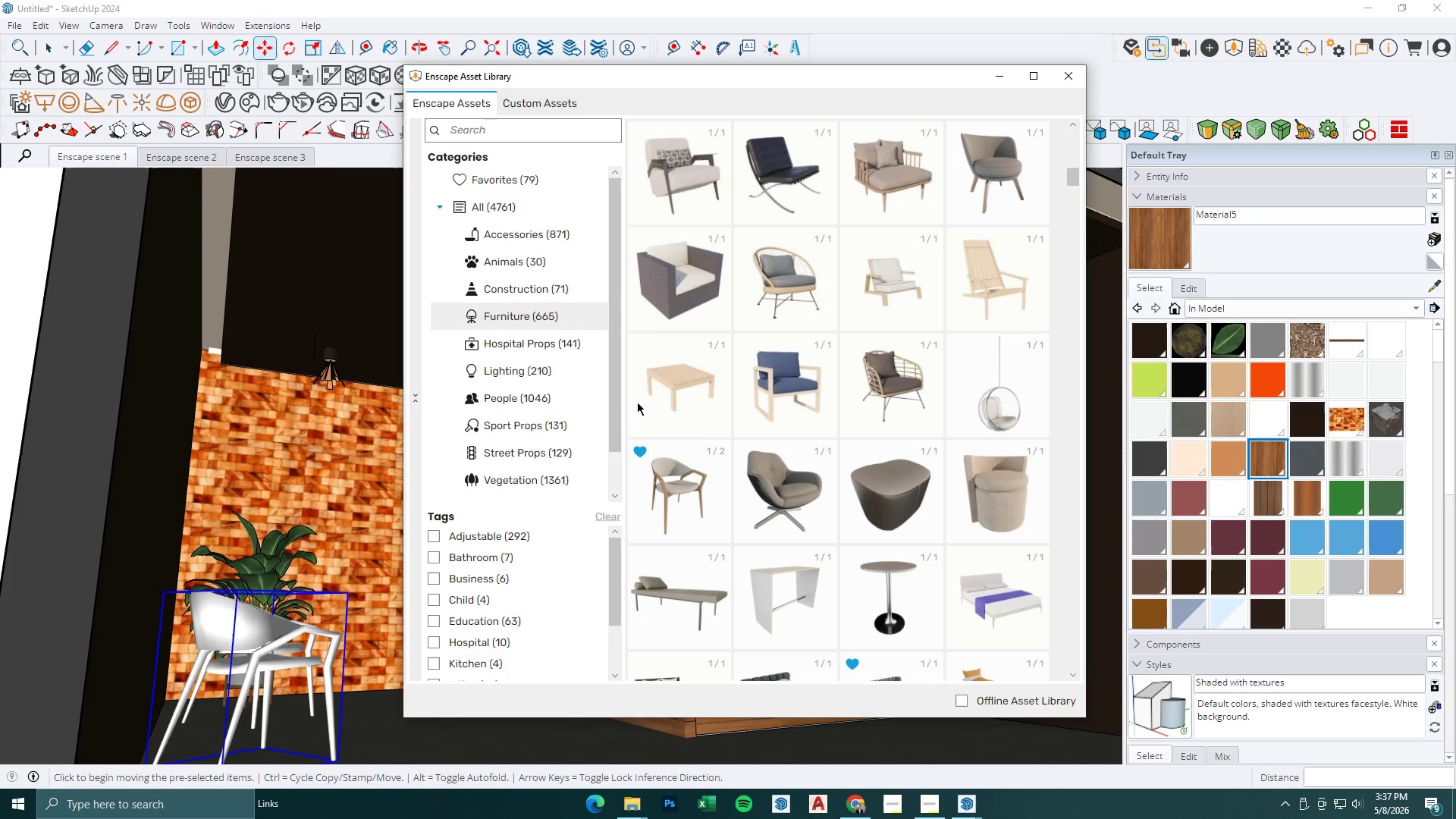 
scroll: coordinate [483, 636], scroll_direction: down, amount: 5.0
 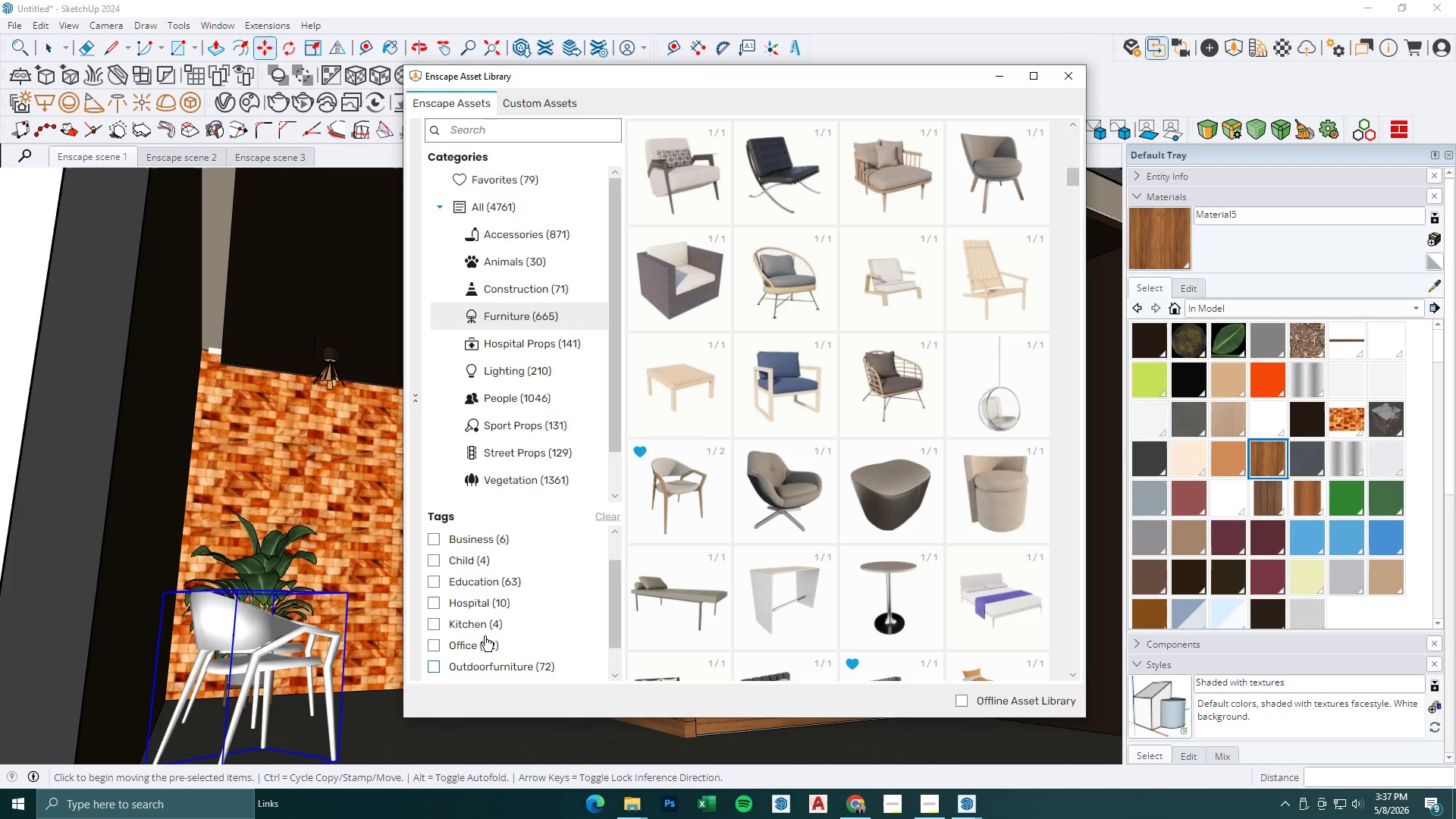 
scroll: coordinate [484, 634], scroll_direction: up, amount: 2.0
 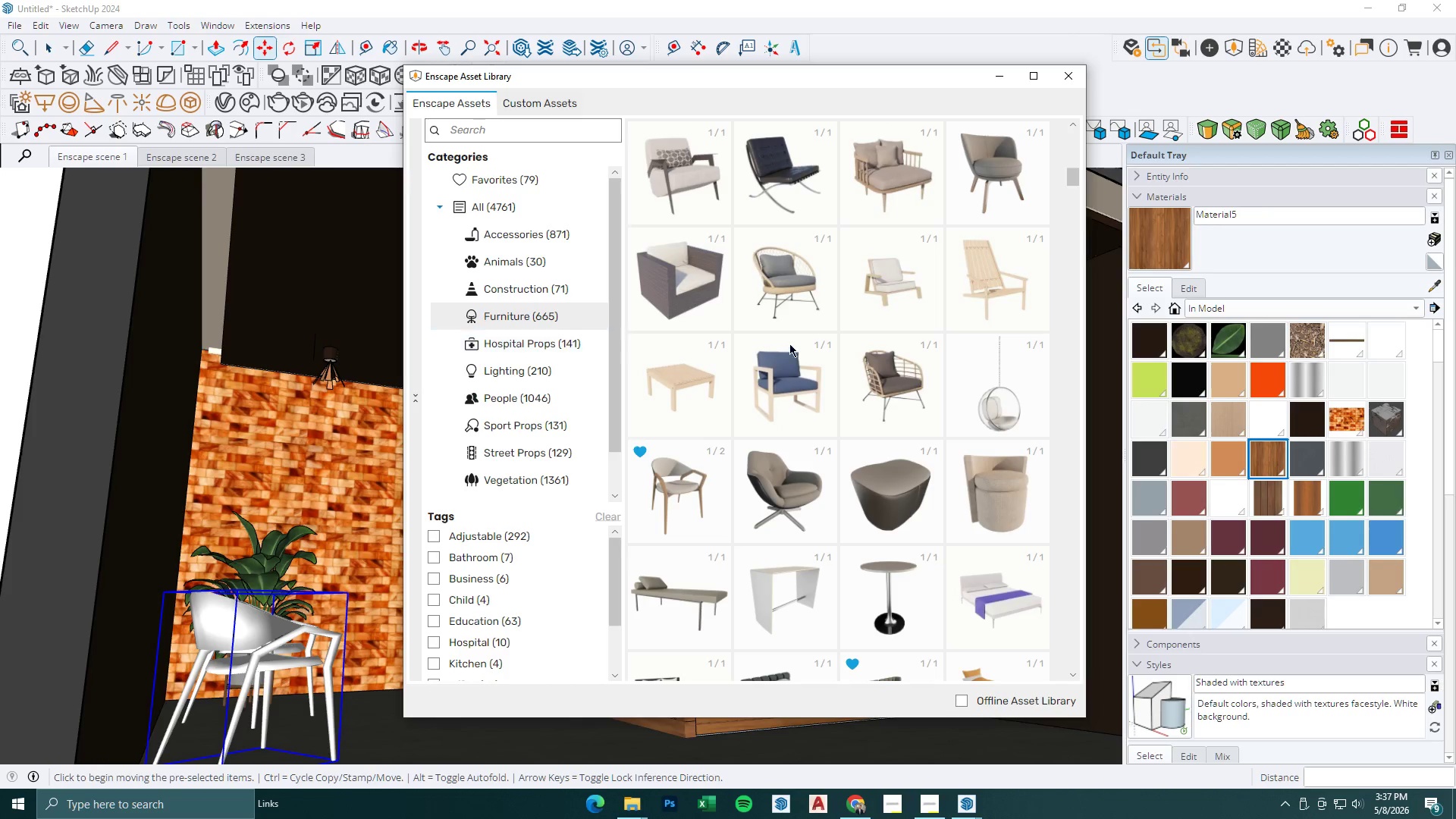 
scroll: coordinate [801, 422], scroll_direction: down, amount: 19.0
 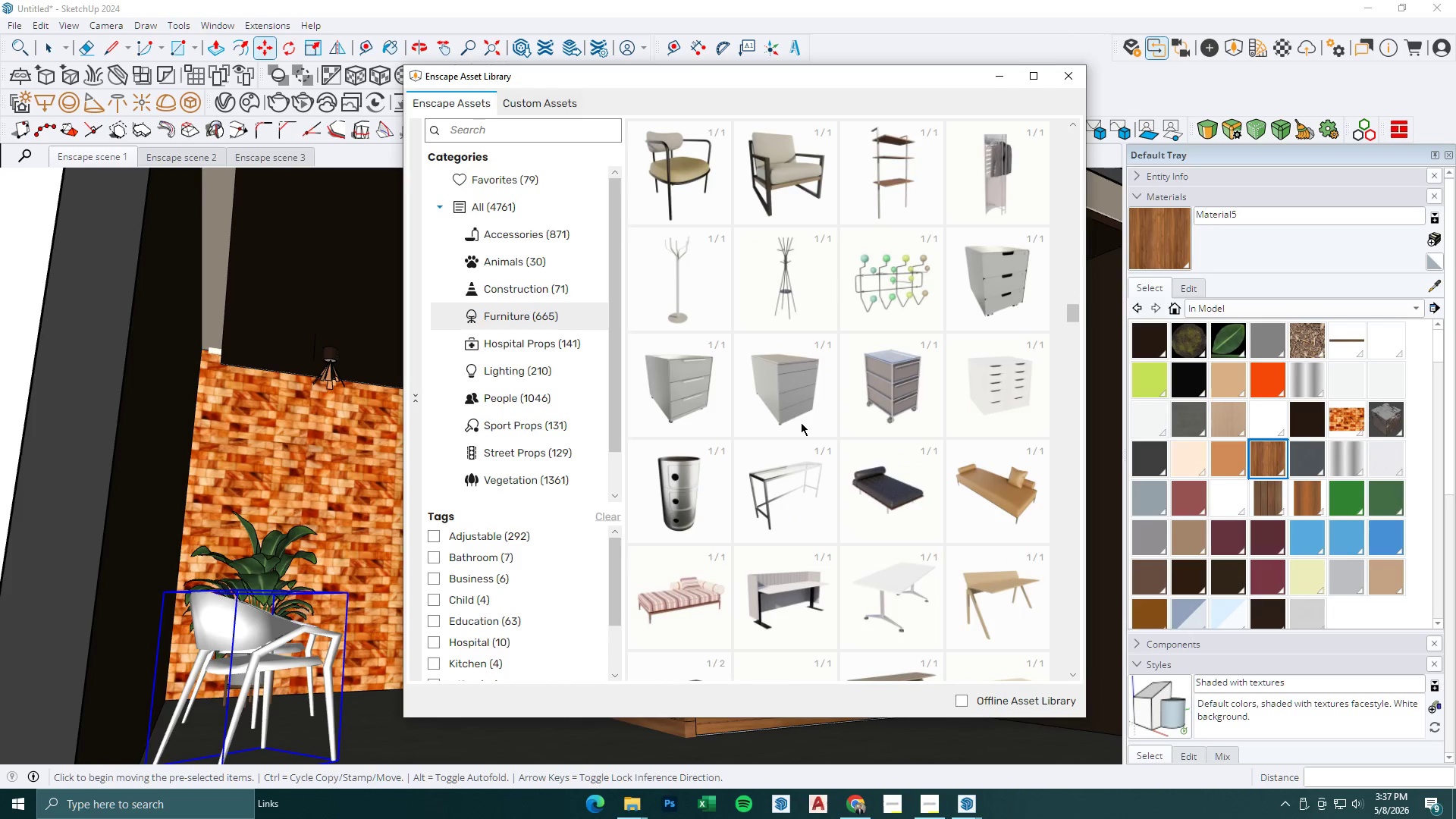 
scroll: coordinate [573, 374], scroll_direction: down, amount: 2.0
 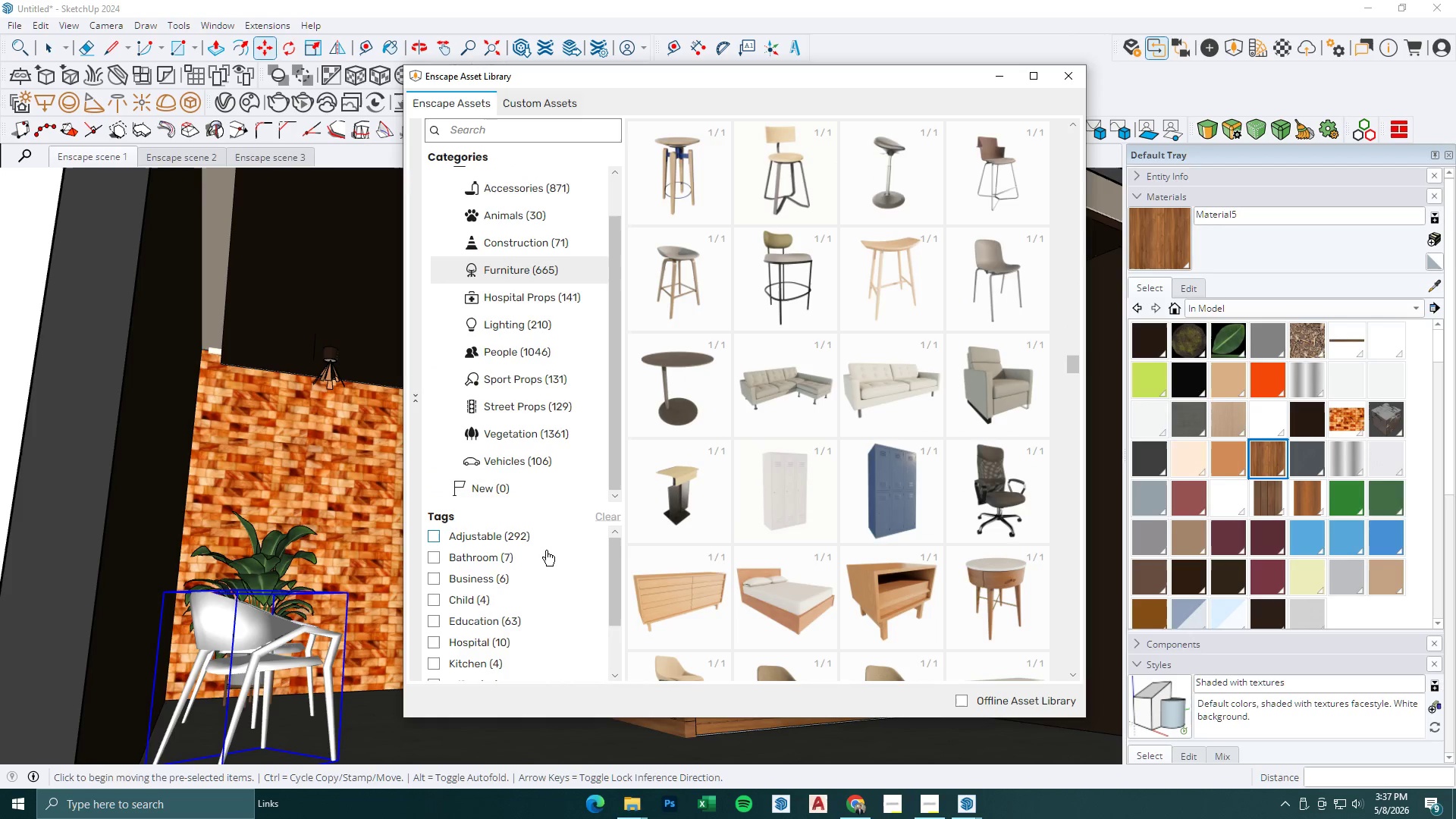 
scroll: coordinate [551, 601], scroll_direction: none, amount: 0.0
 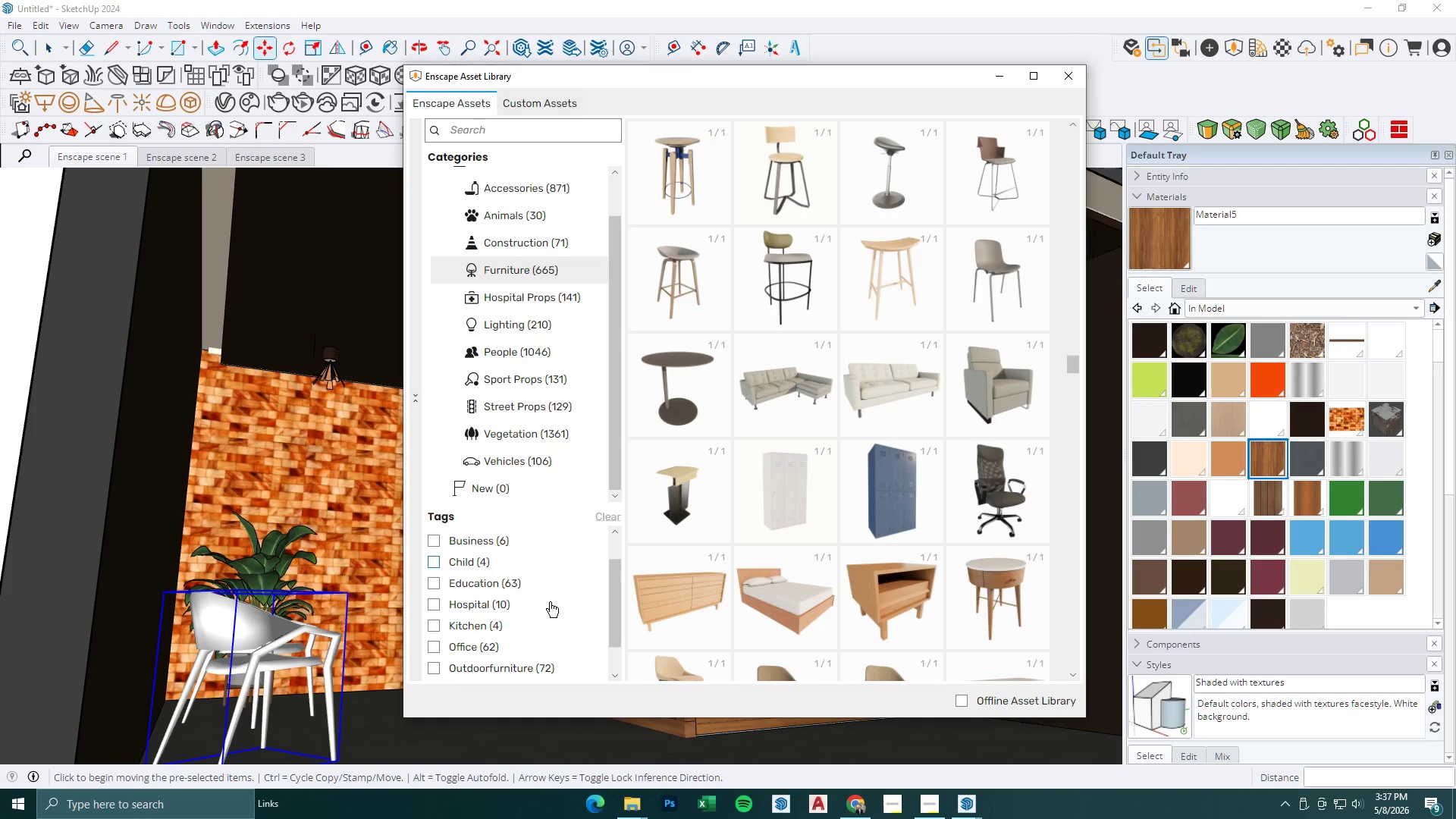 
scroll: coordinate [550, 602], scroll_direction: down, amount: 1.0
 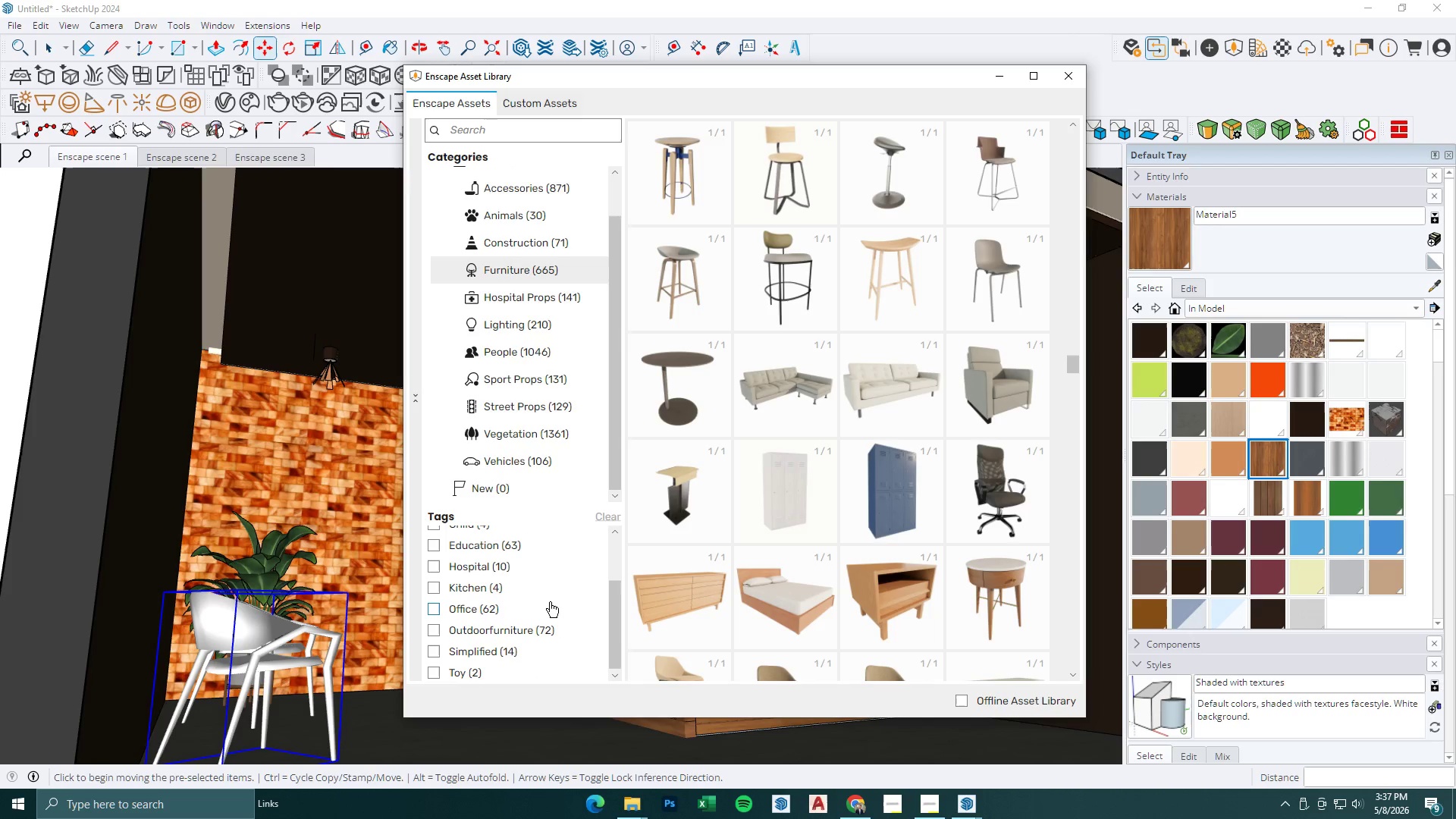 
scroll: coordinate [550, 602], scroll_direction: up, amount: 3.0
 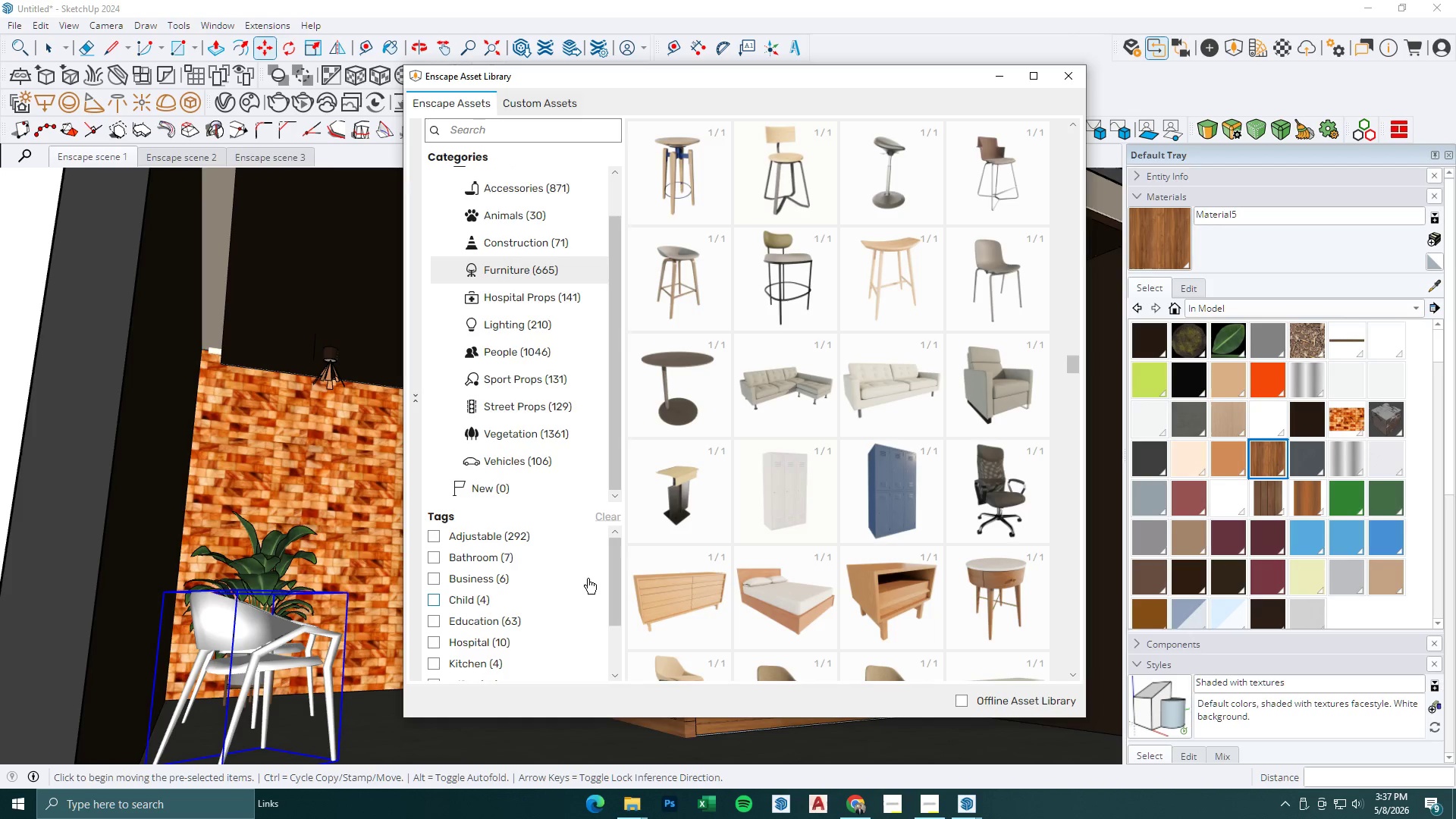 
scroll: coordinate [849, 458], scroll_direction: down, amount: 7.0
 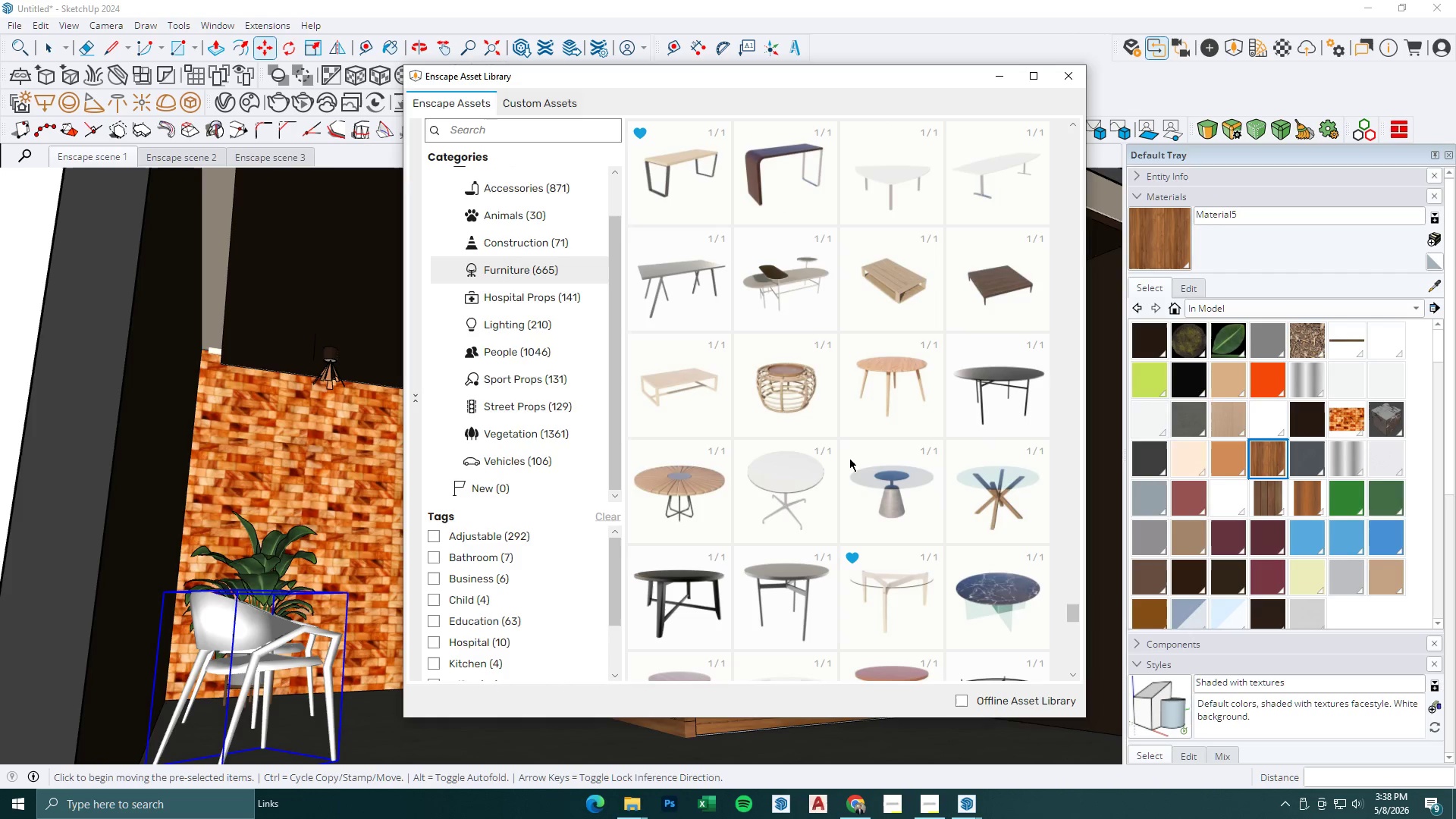 
scroll: coordinate [855, 458], scroll_direction: down, amount: 6.0
 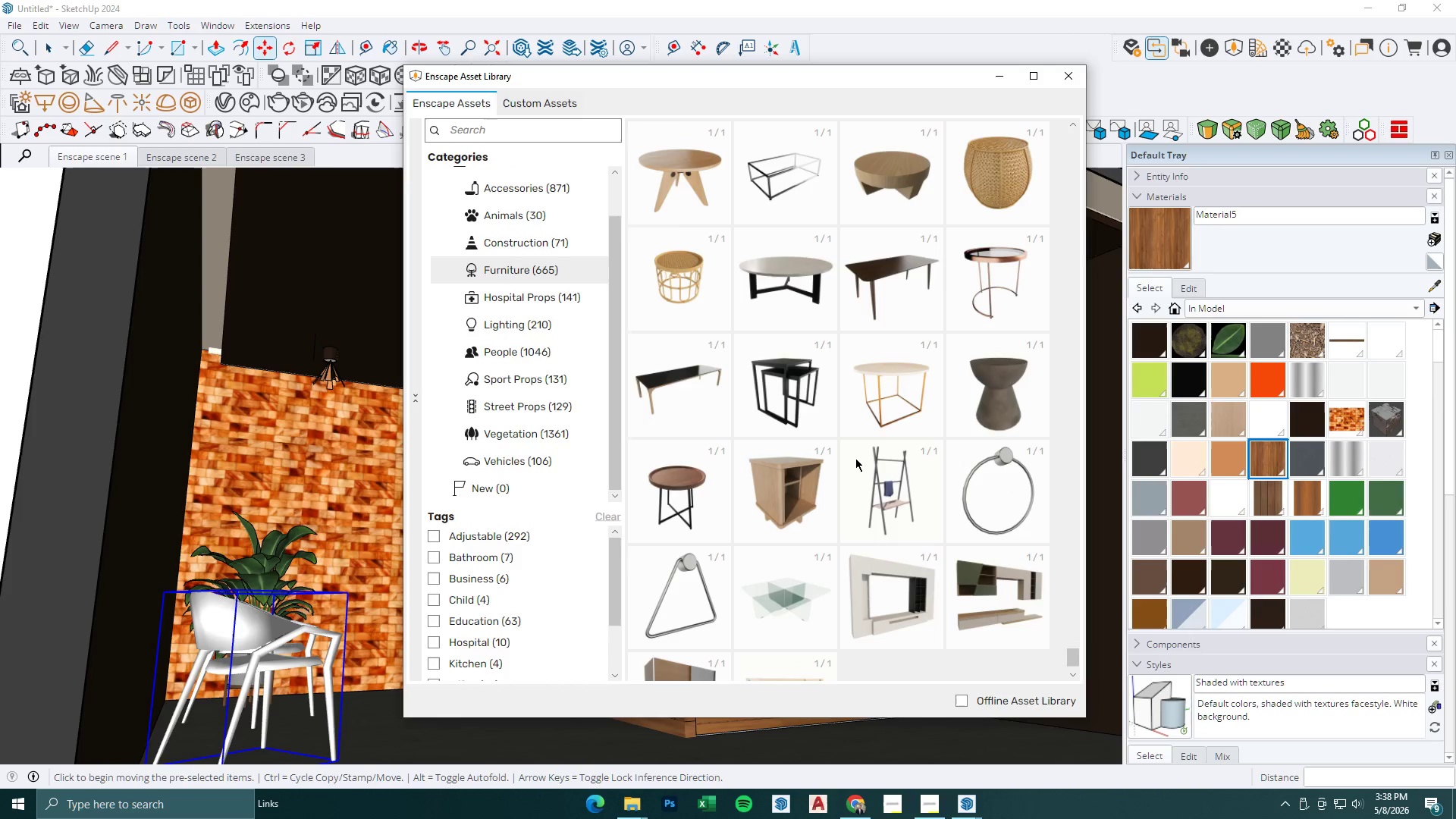 
left_click([1063, 77])
 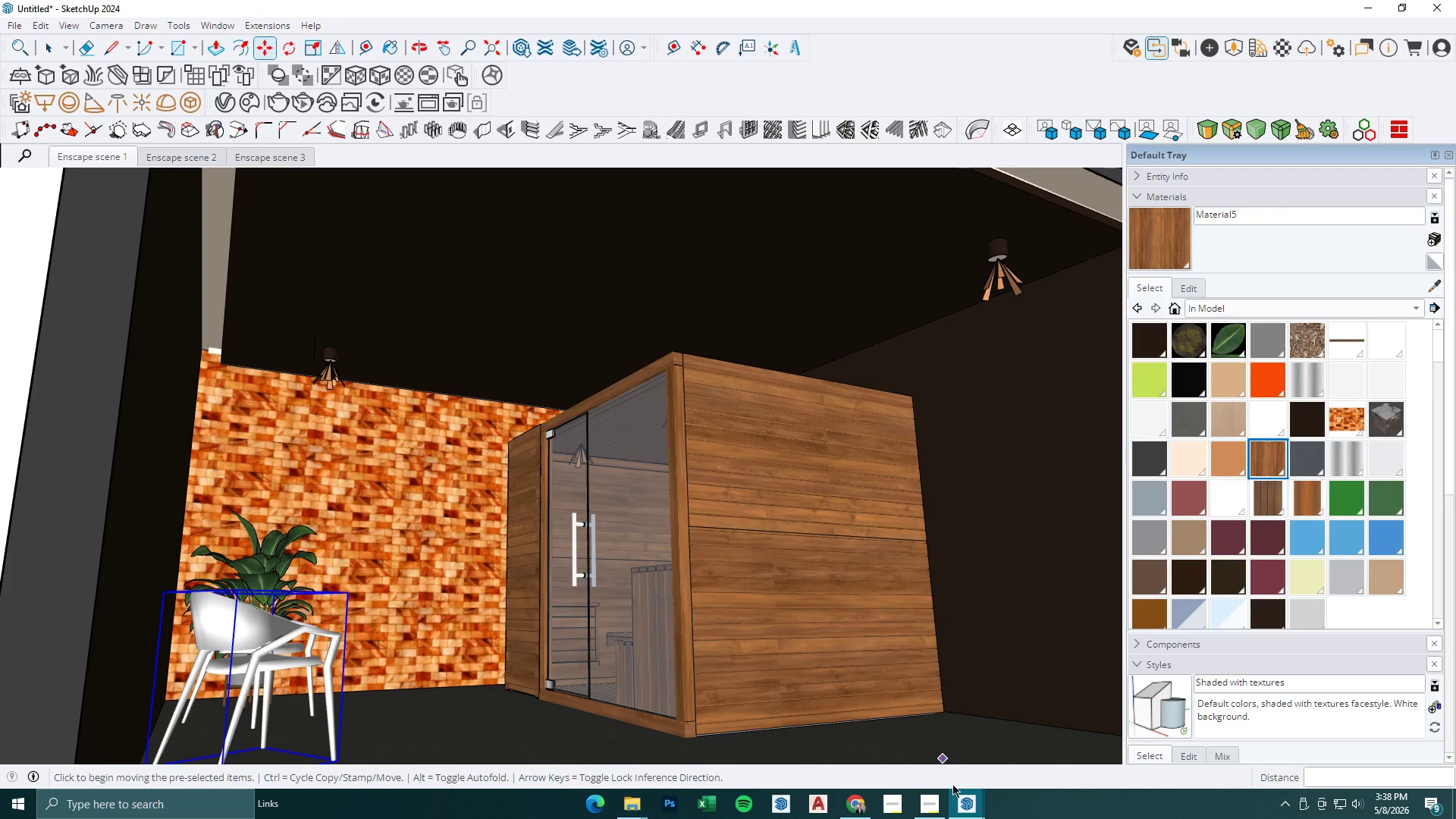 
left_click([959, 797])
 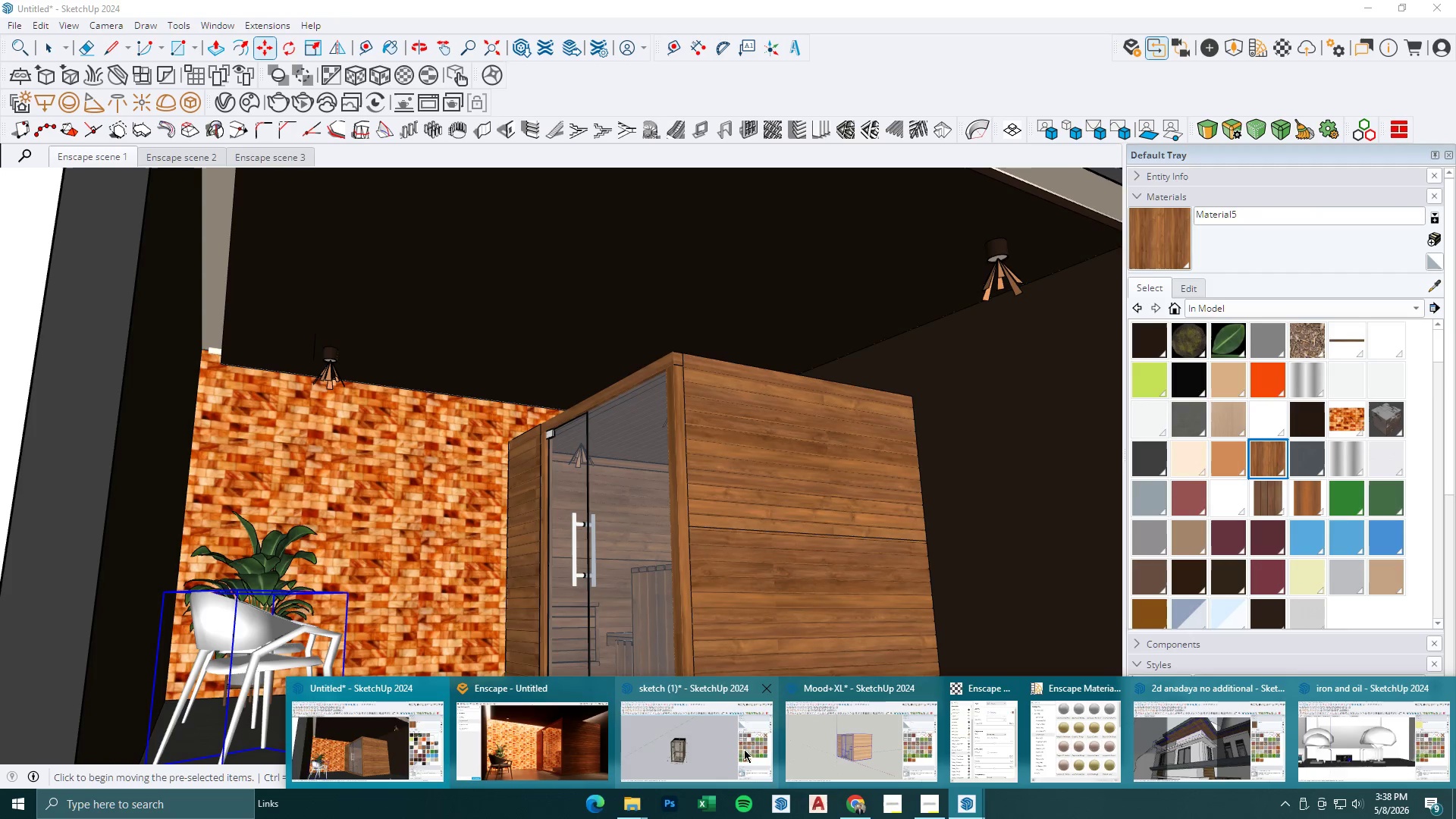 
left_click([573, 749])
 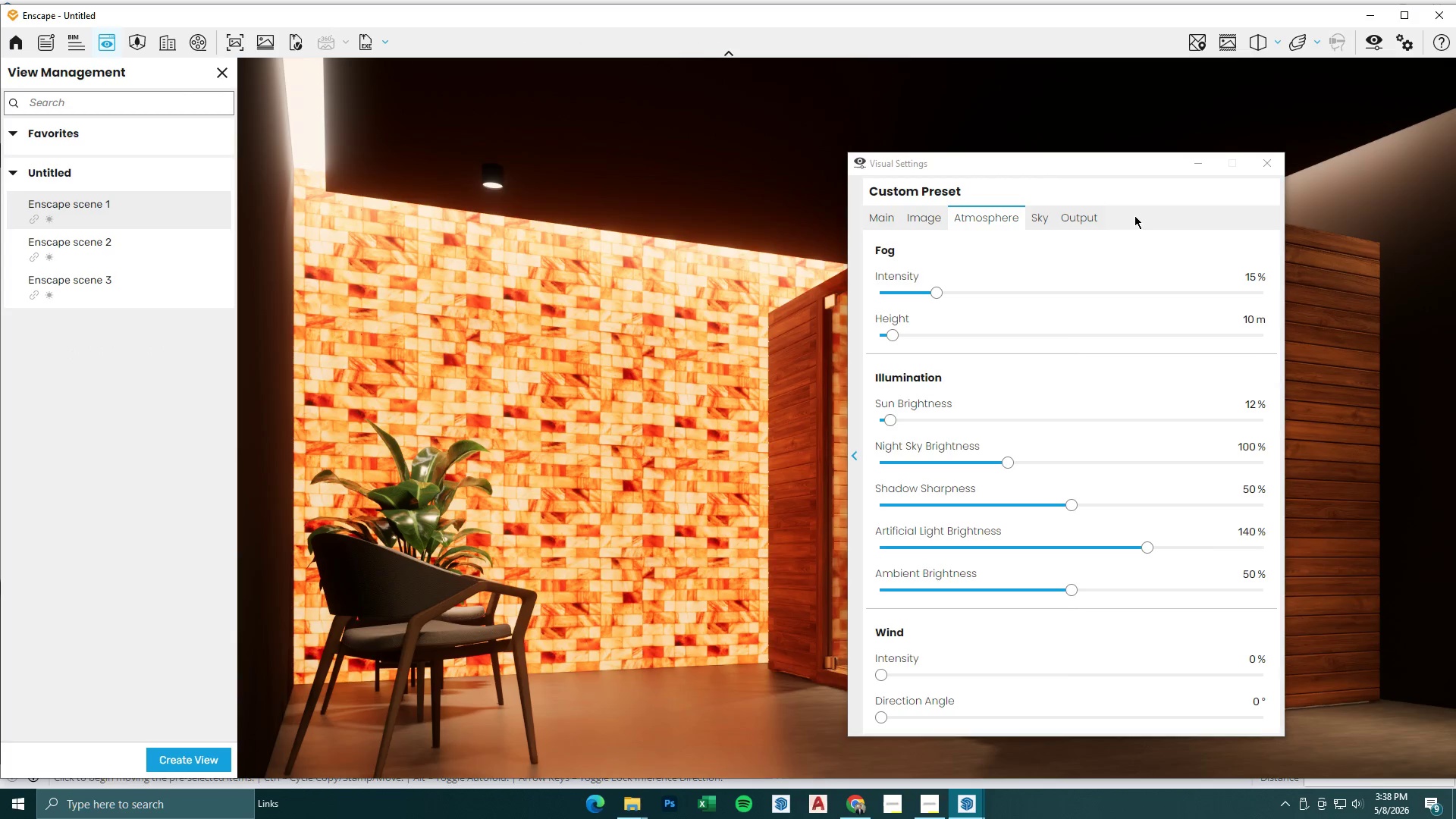 
left_click([1198, 165])
 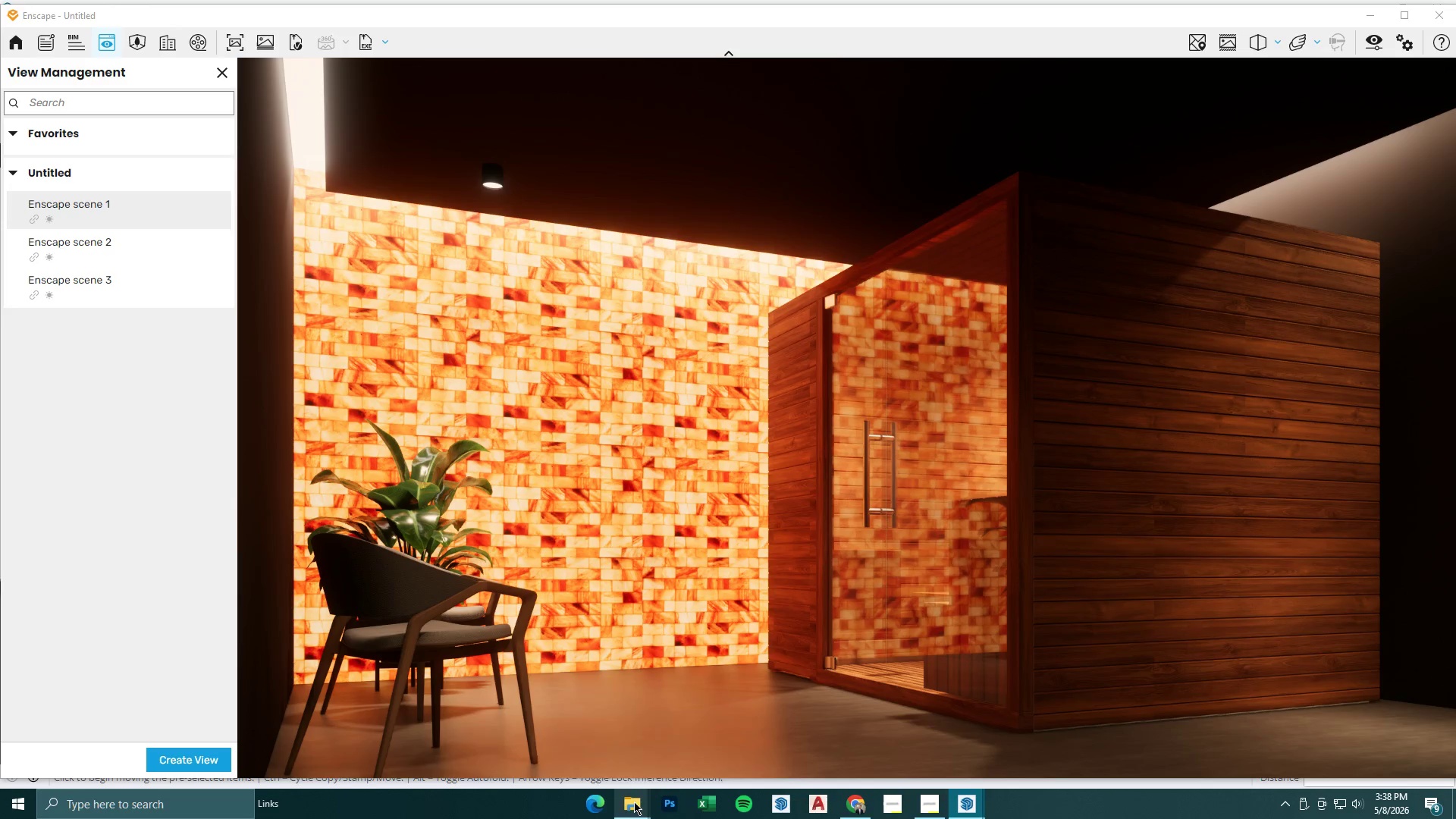 
left_click([568, 721])
 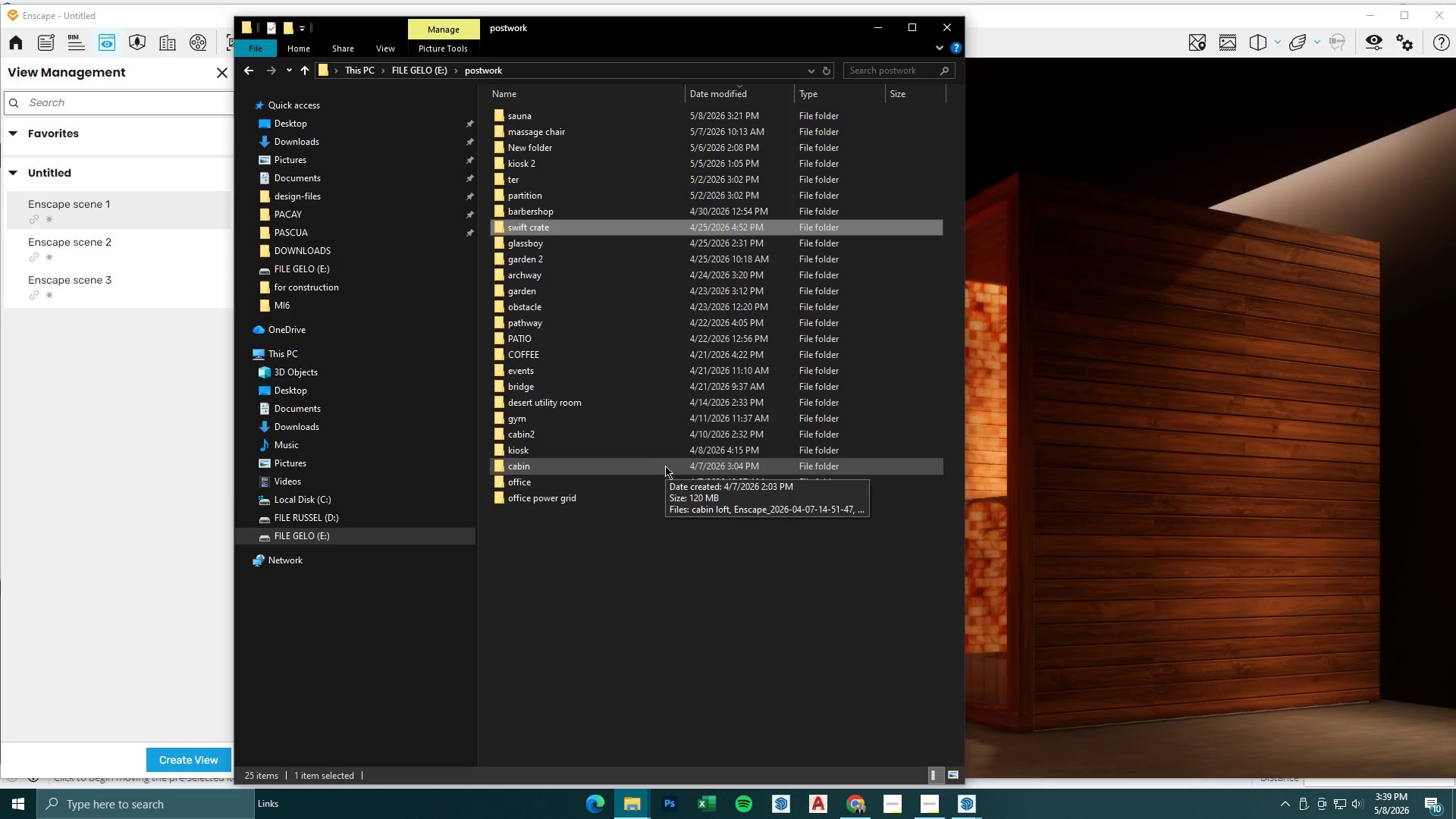 
wait(30.33)
 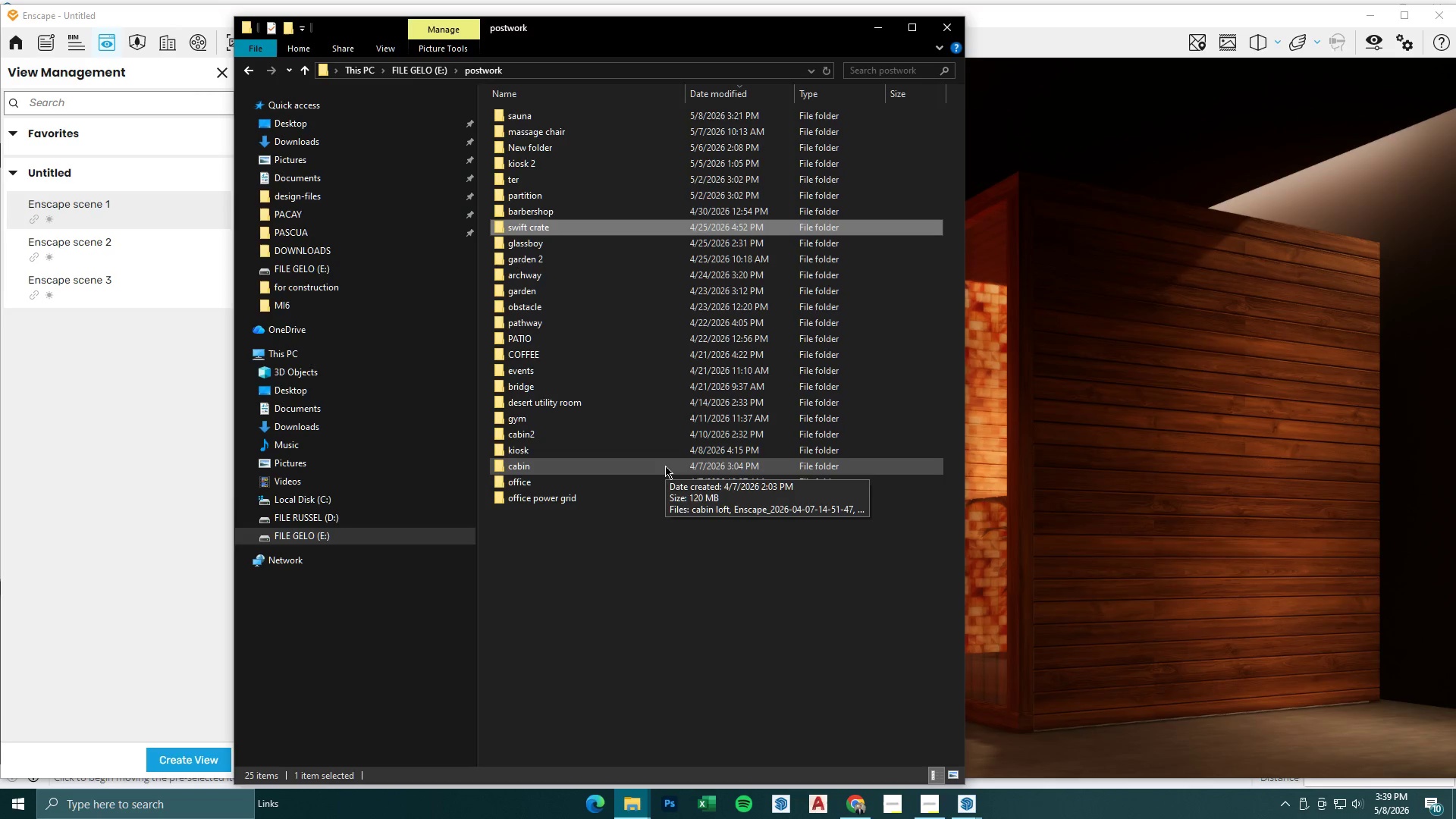 
left_click([340, 551])
 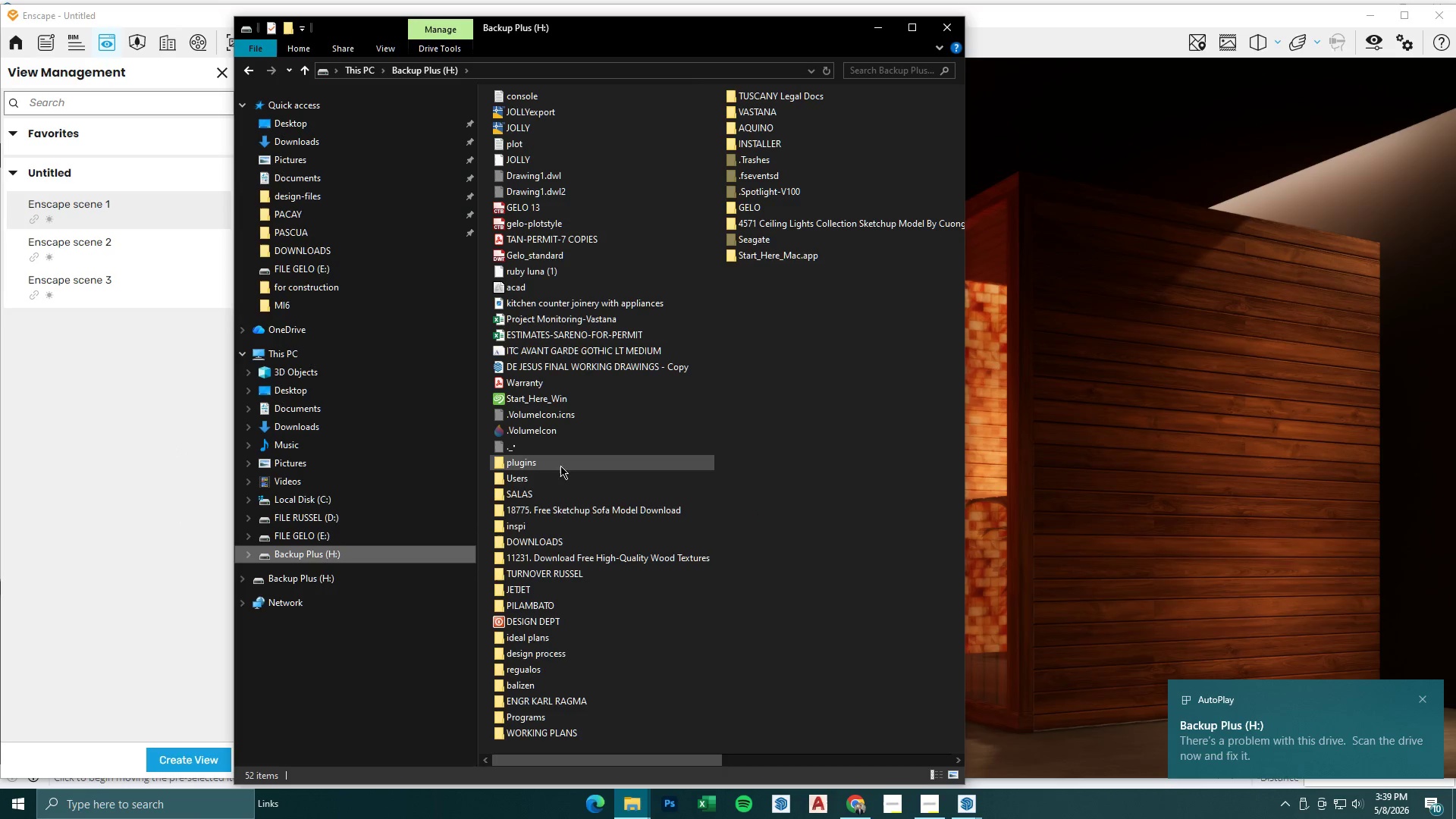 
left_click([563, 510])
 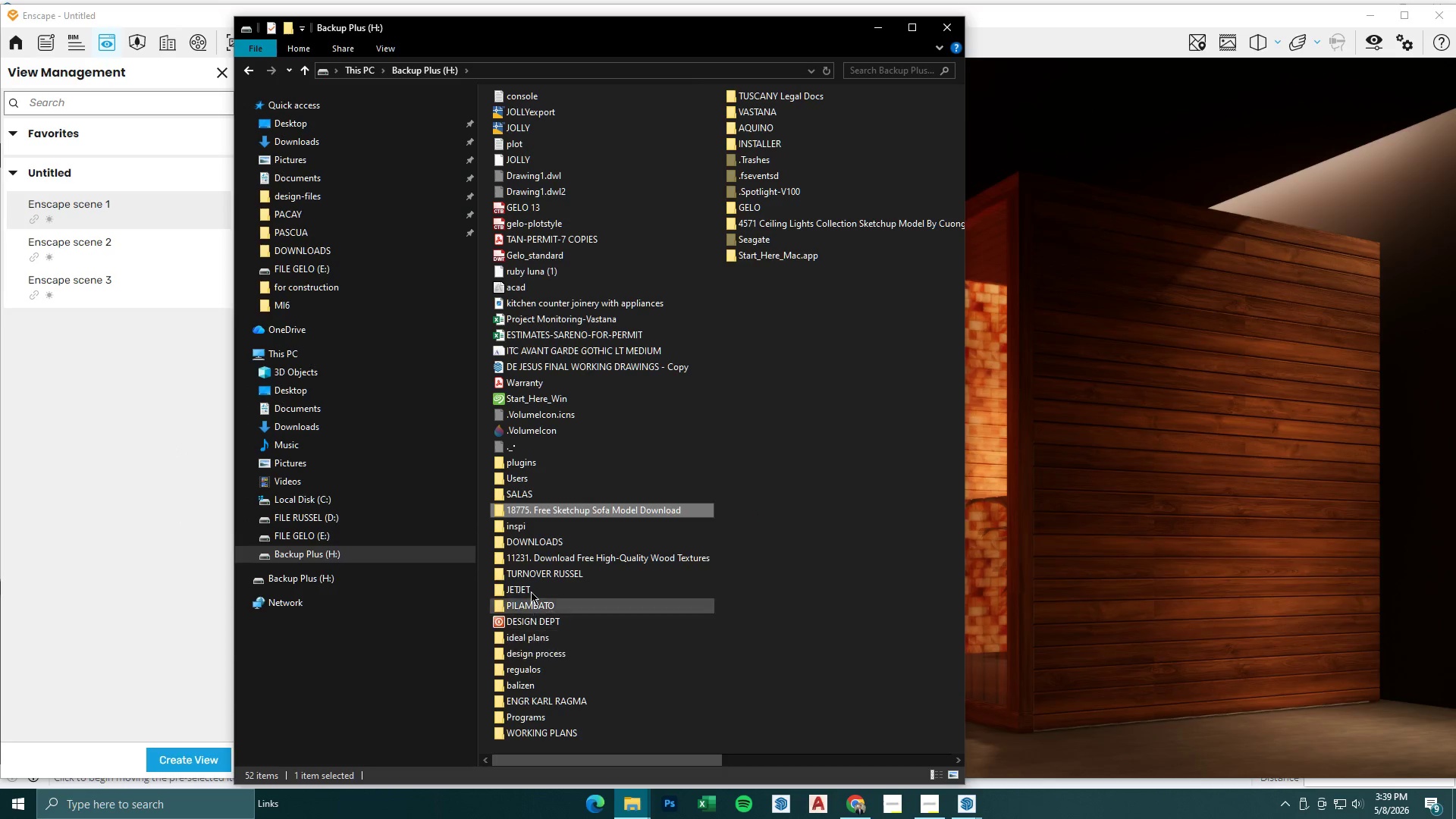 
left_click([777, 207])
 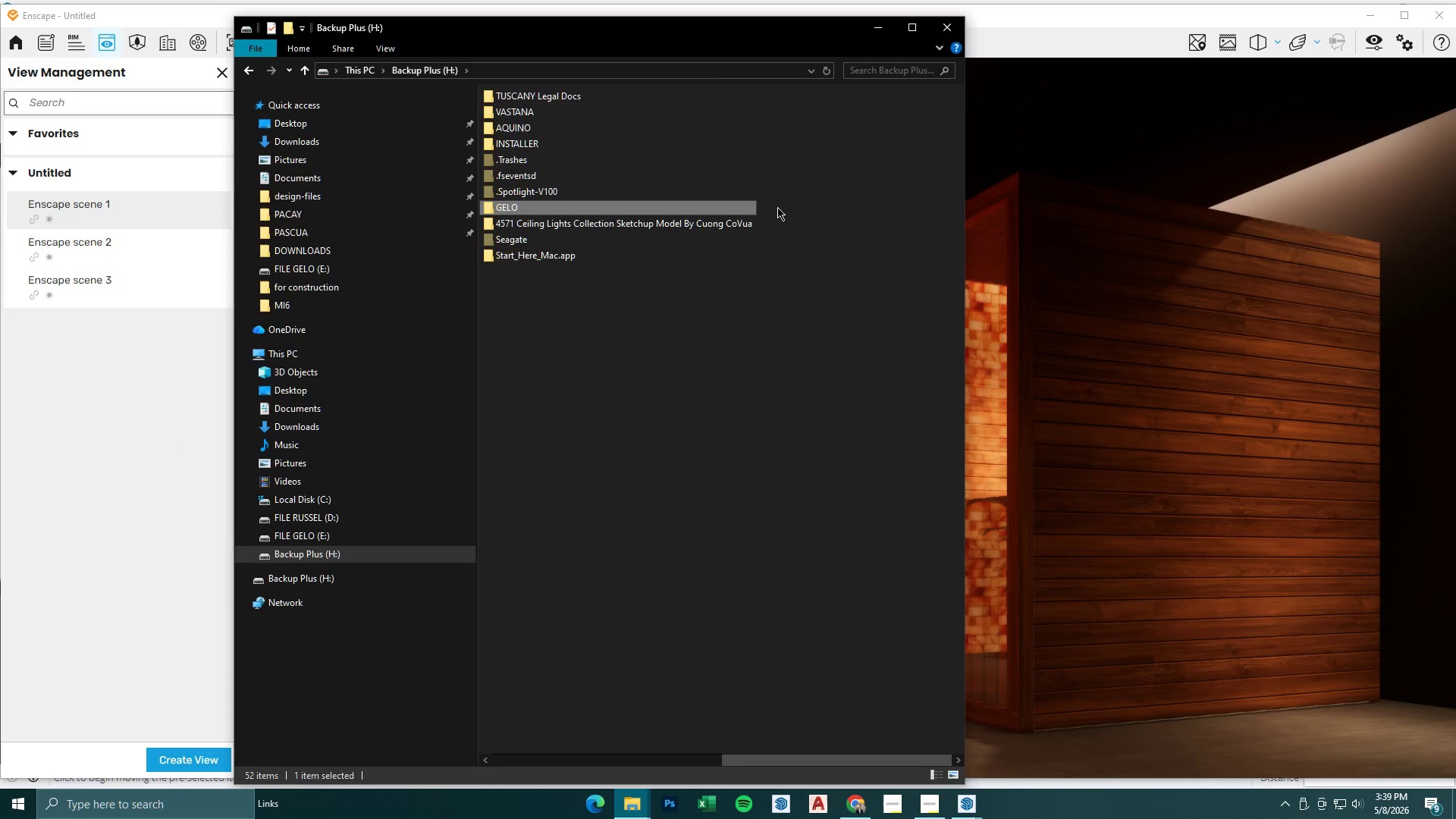 
key(Enter)
 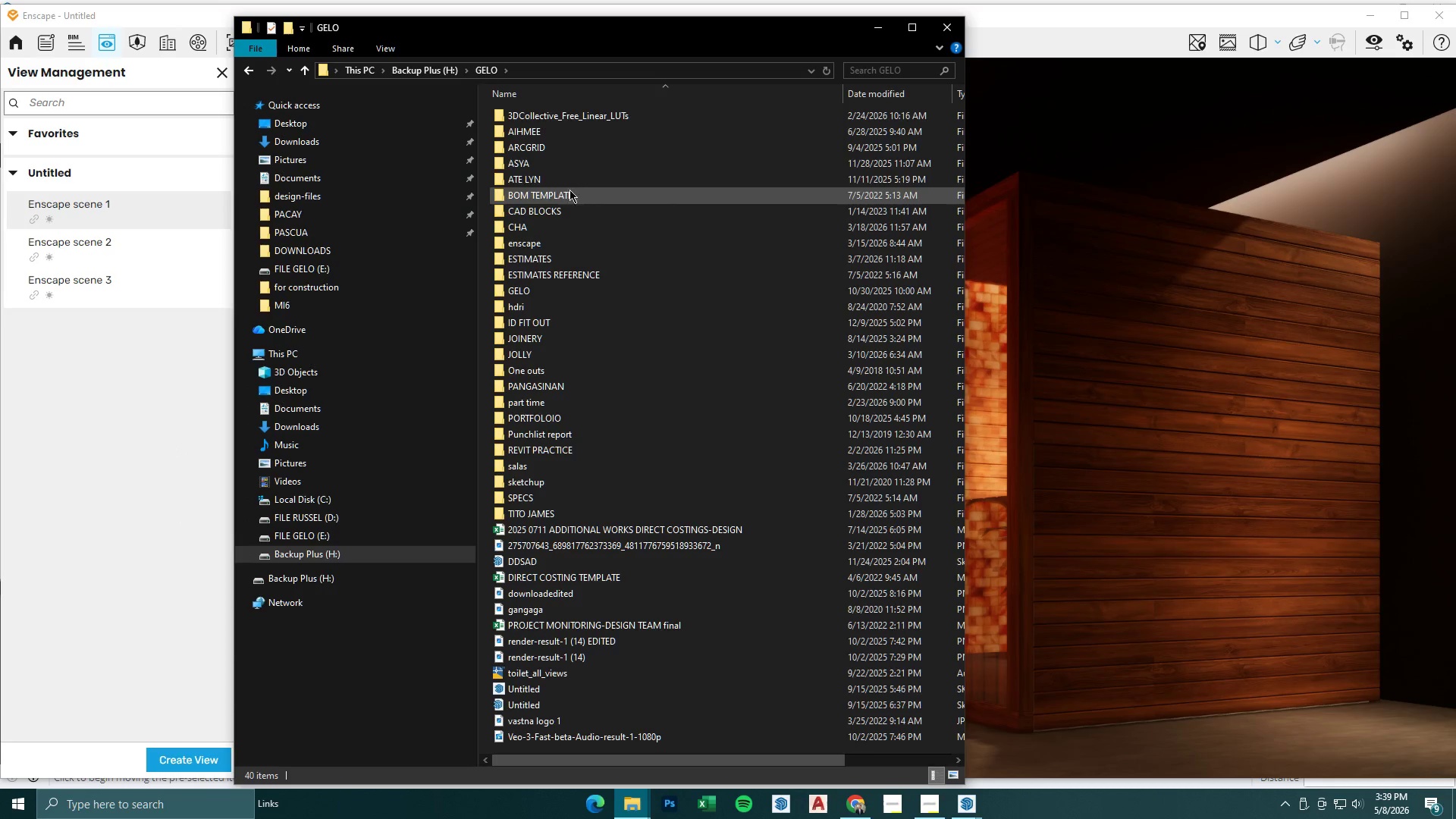 
left_click([566, 175])
 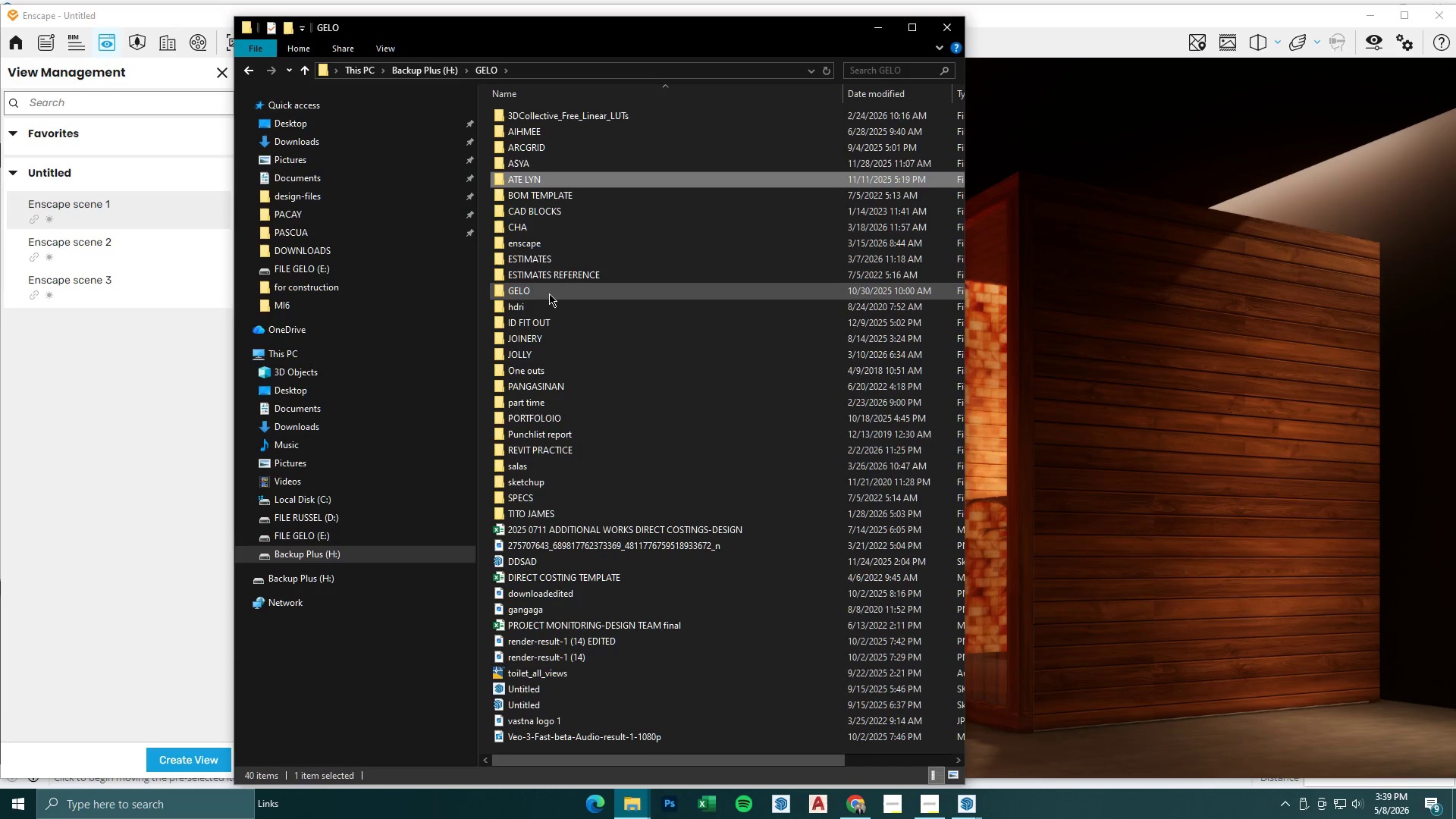 
left_click([548, 293])
 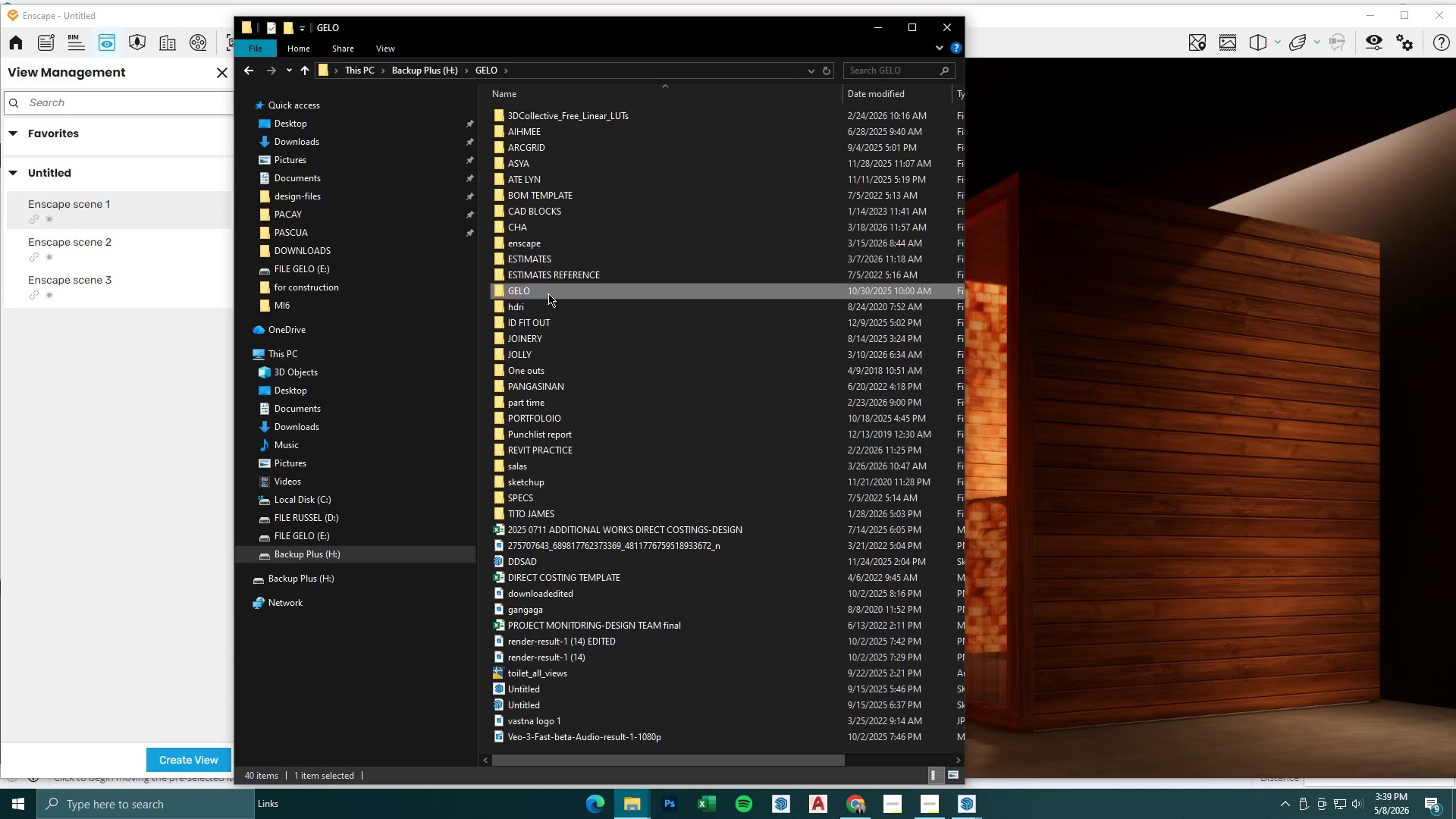 
key(Enter)
 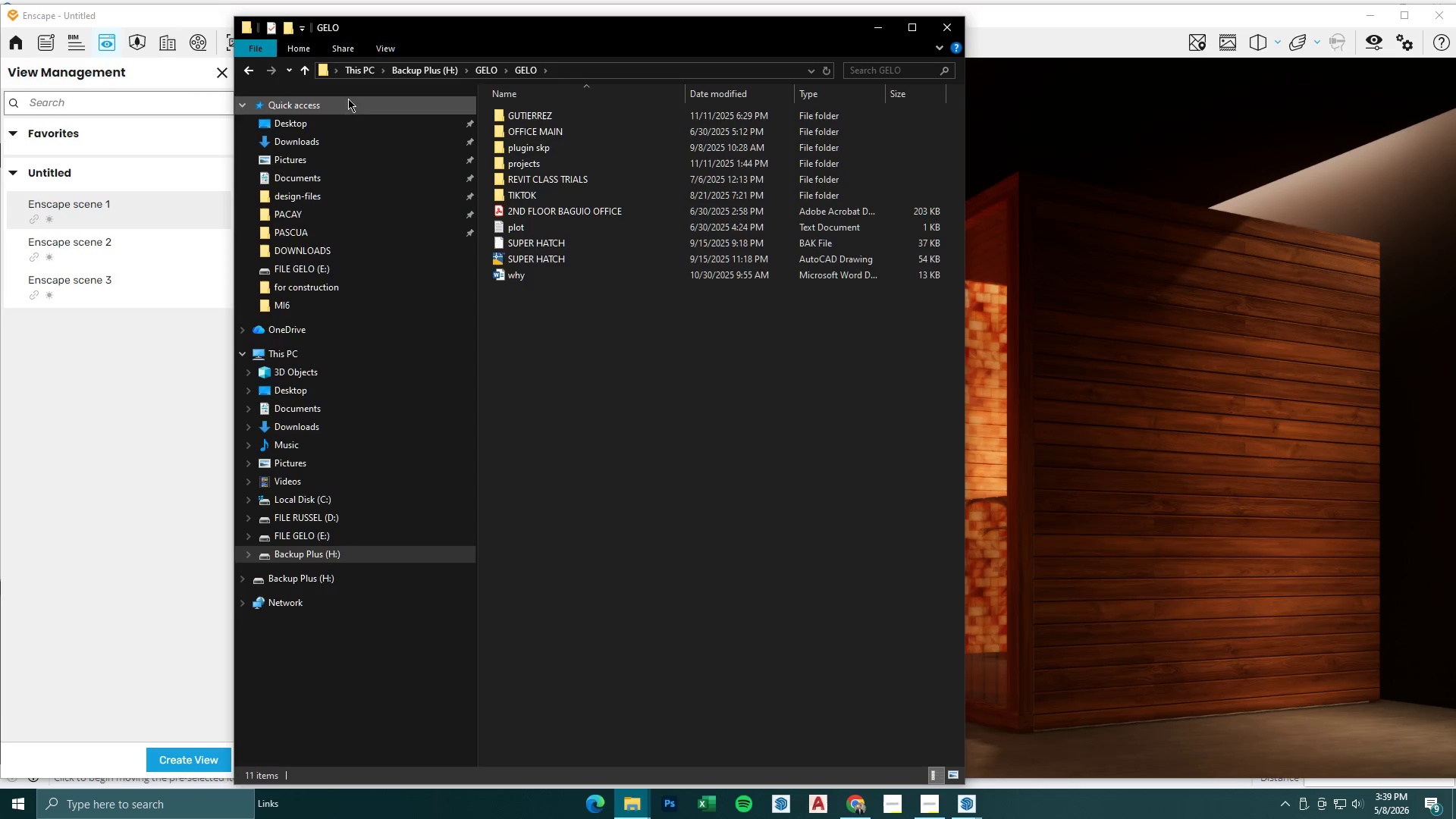 
left_click([311, 71])
 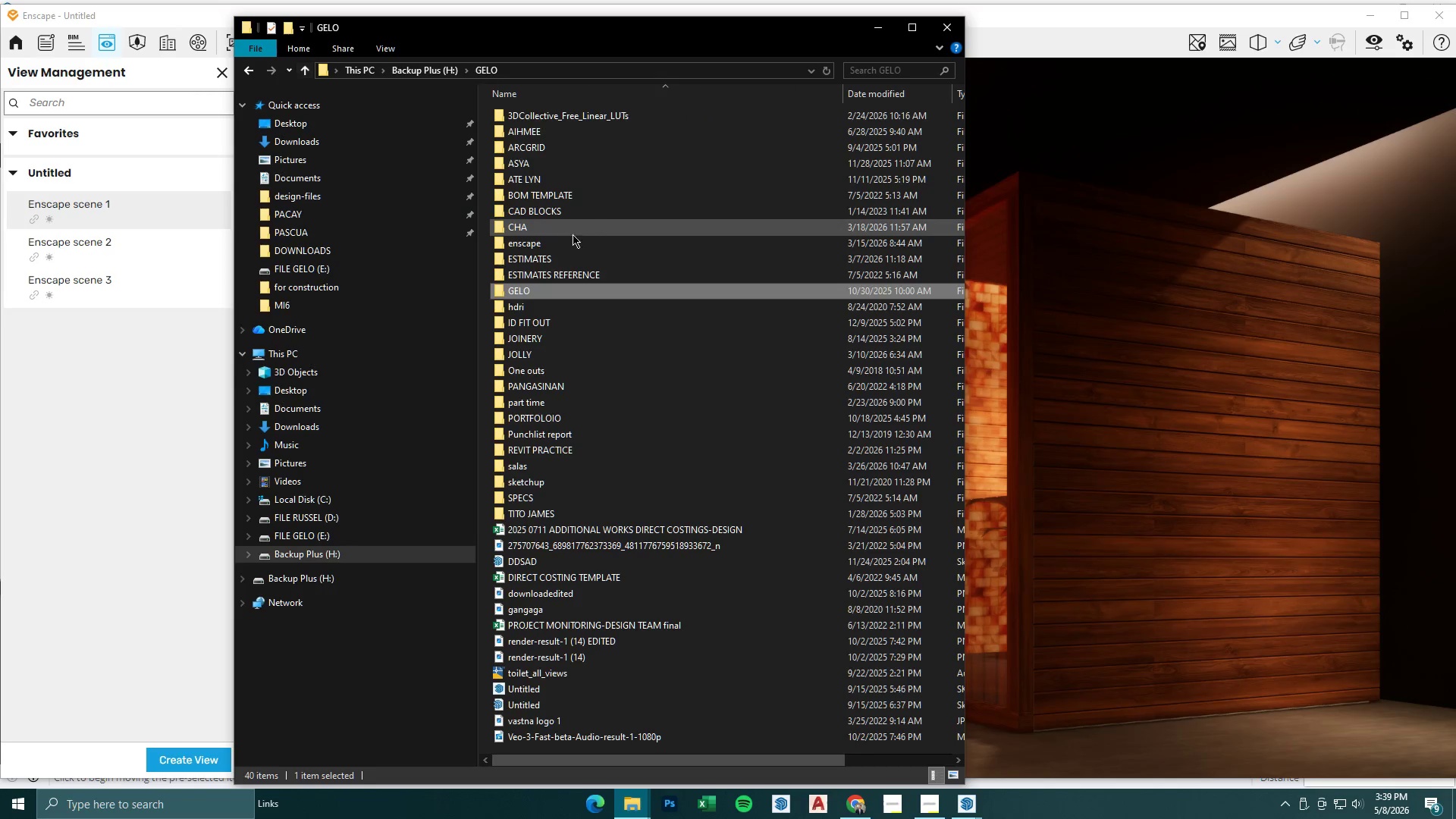 
left_click([592, 226])
 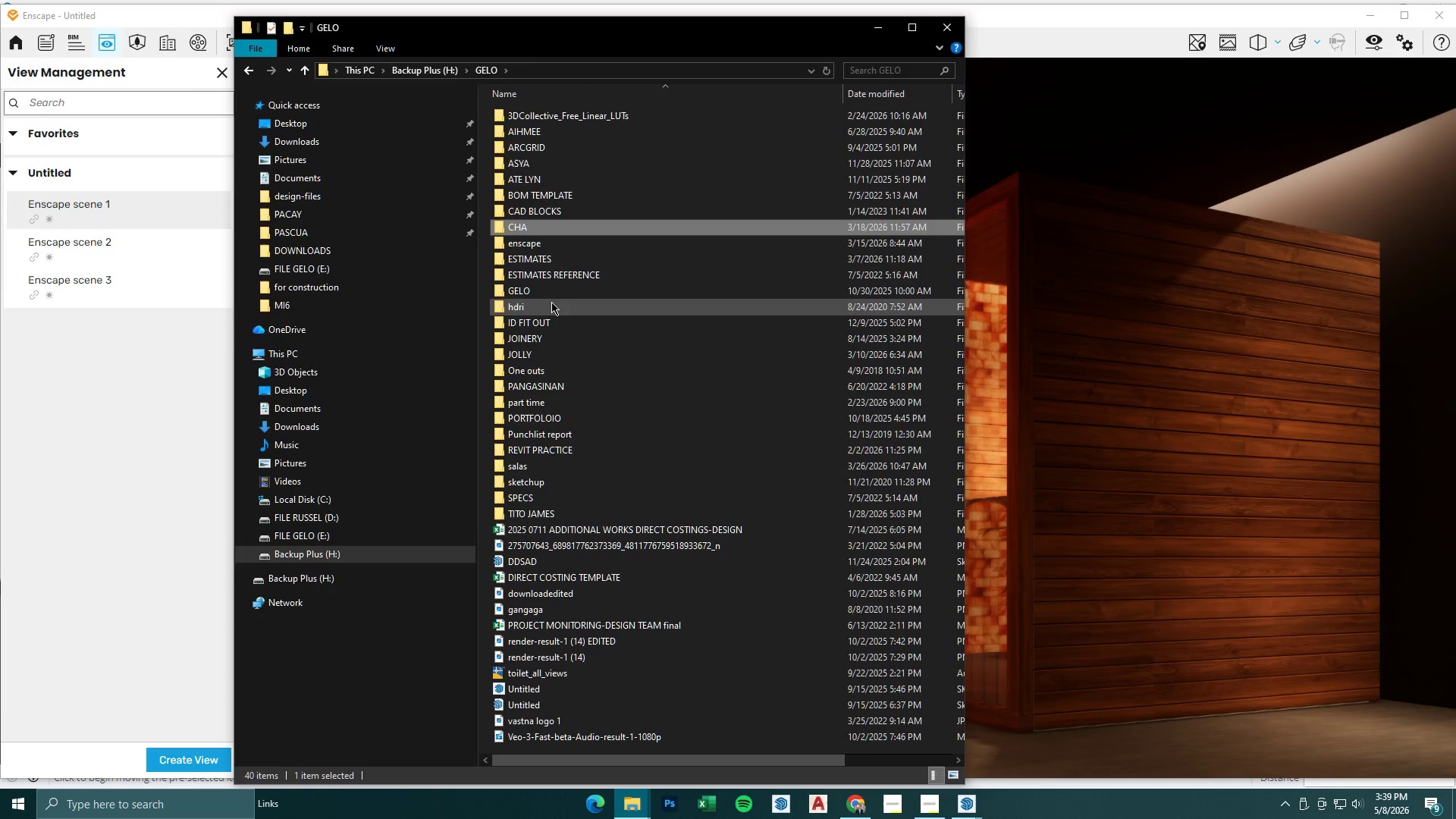 
double_click([557, 403])
 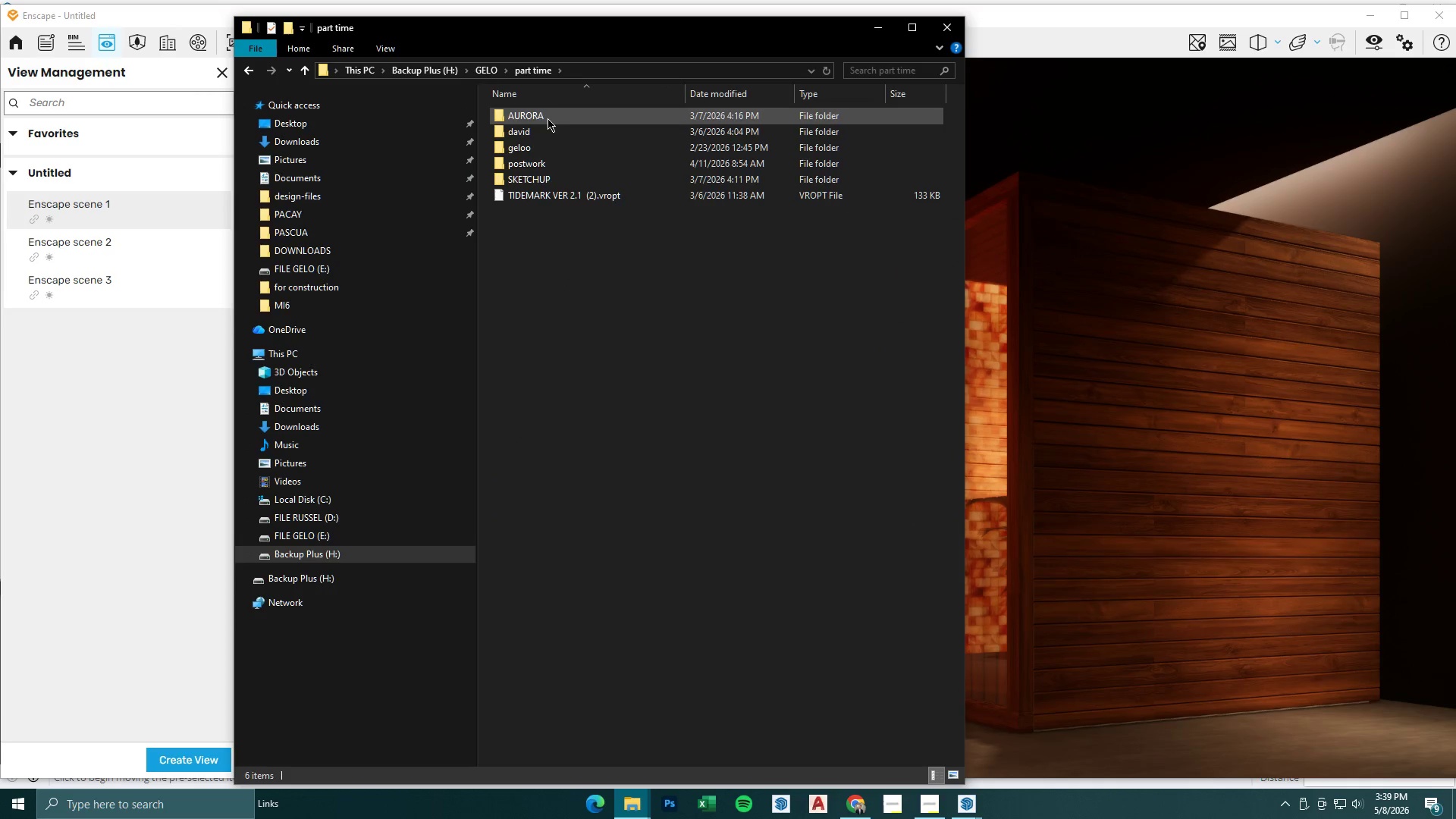 
double_click([548, 162])
 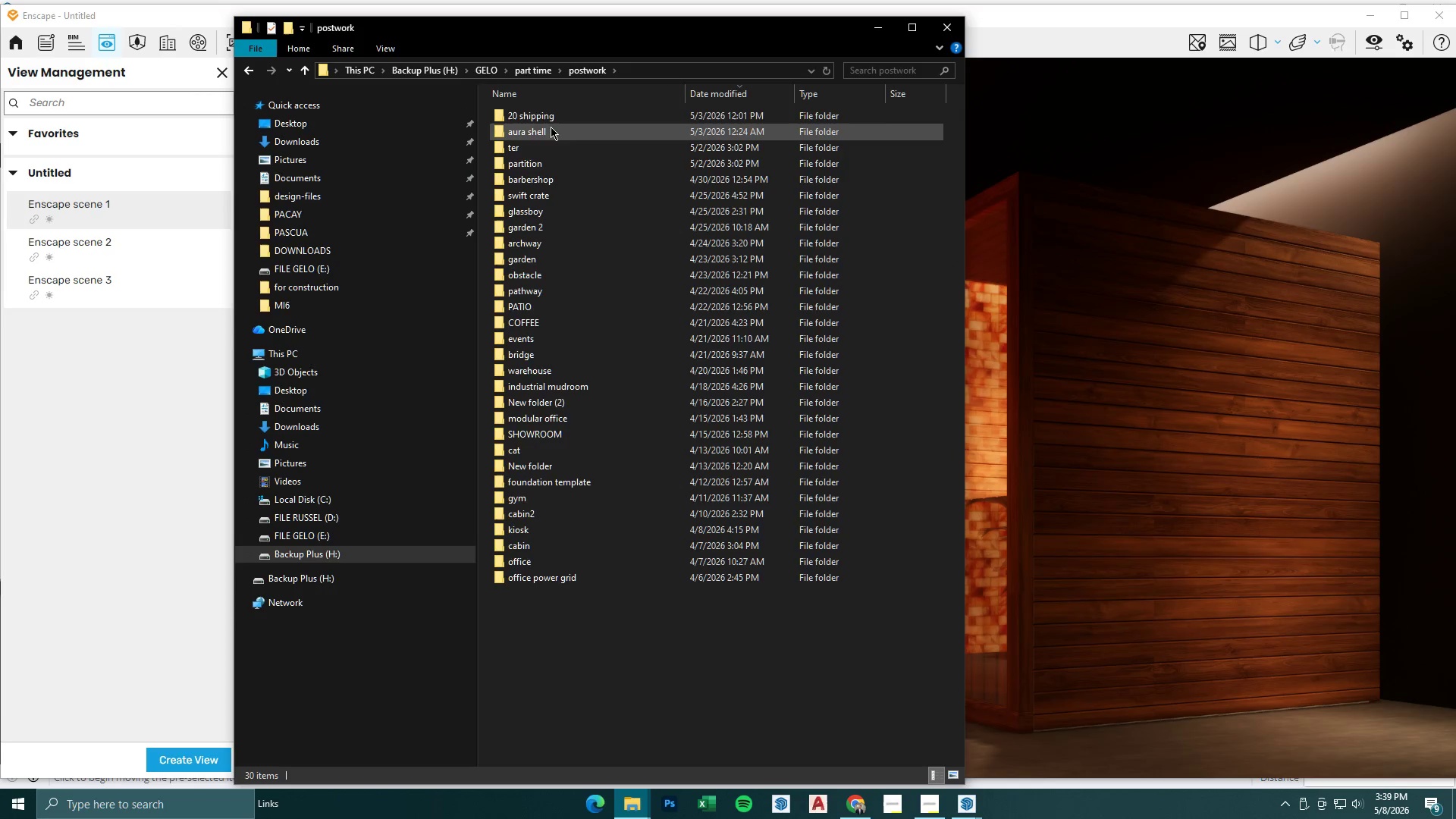 
left_click([555, 116])
 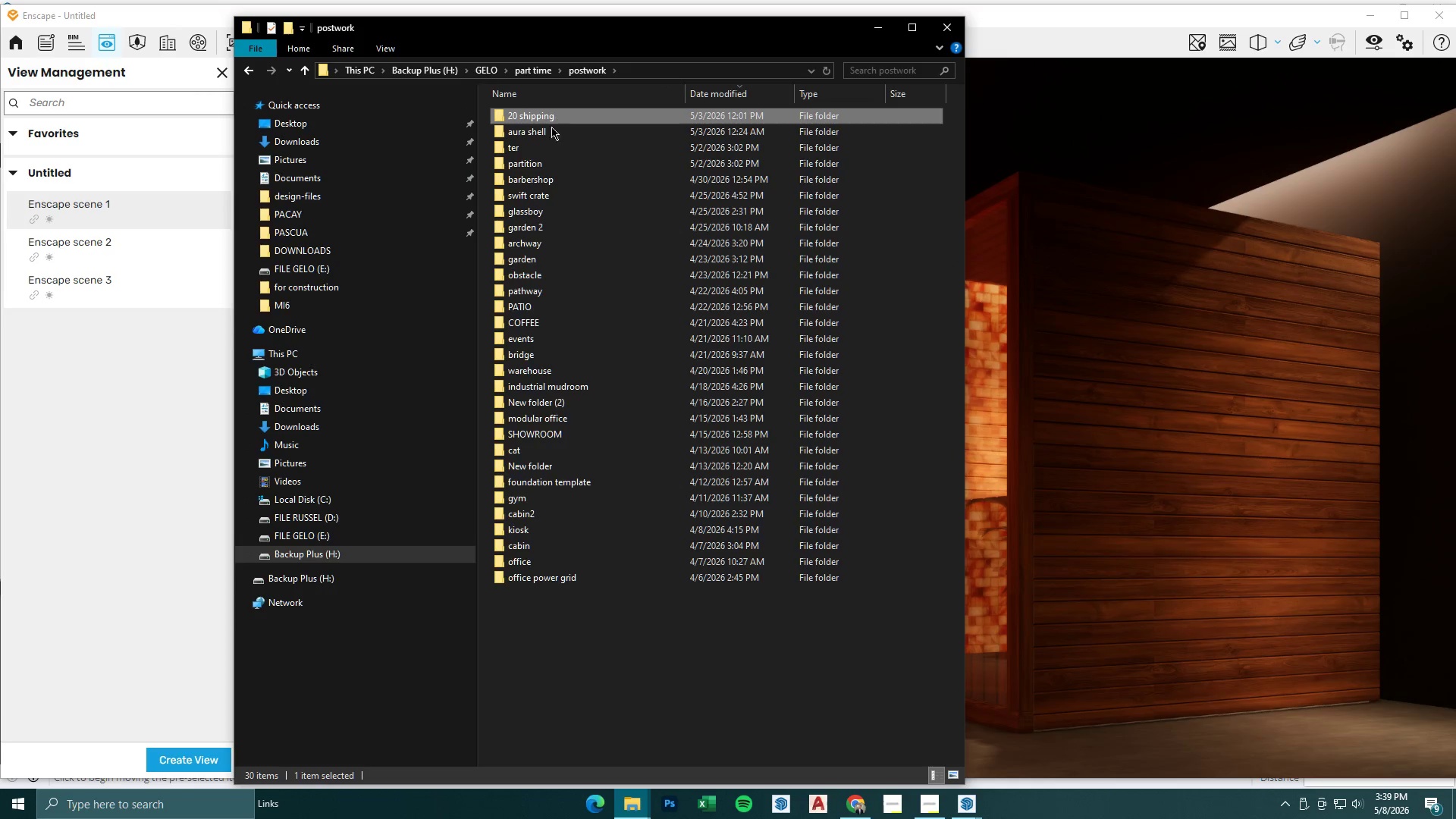 
left_click([551, 130])
 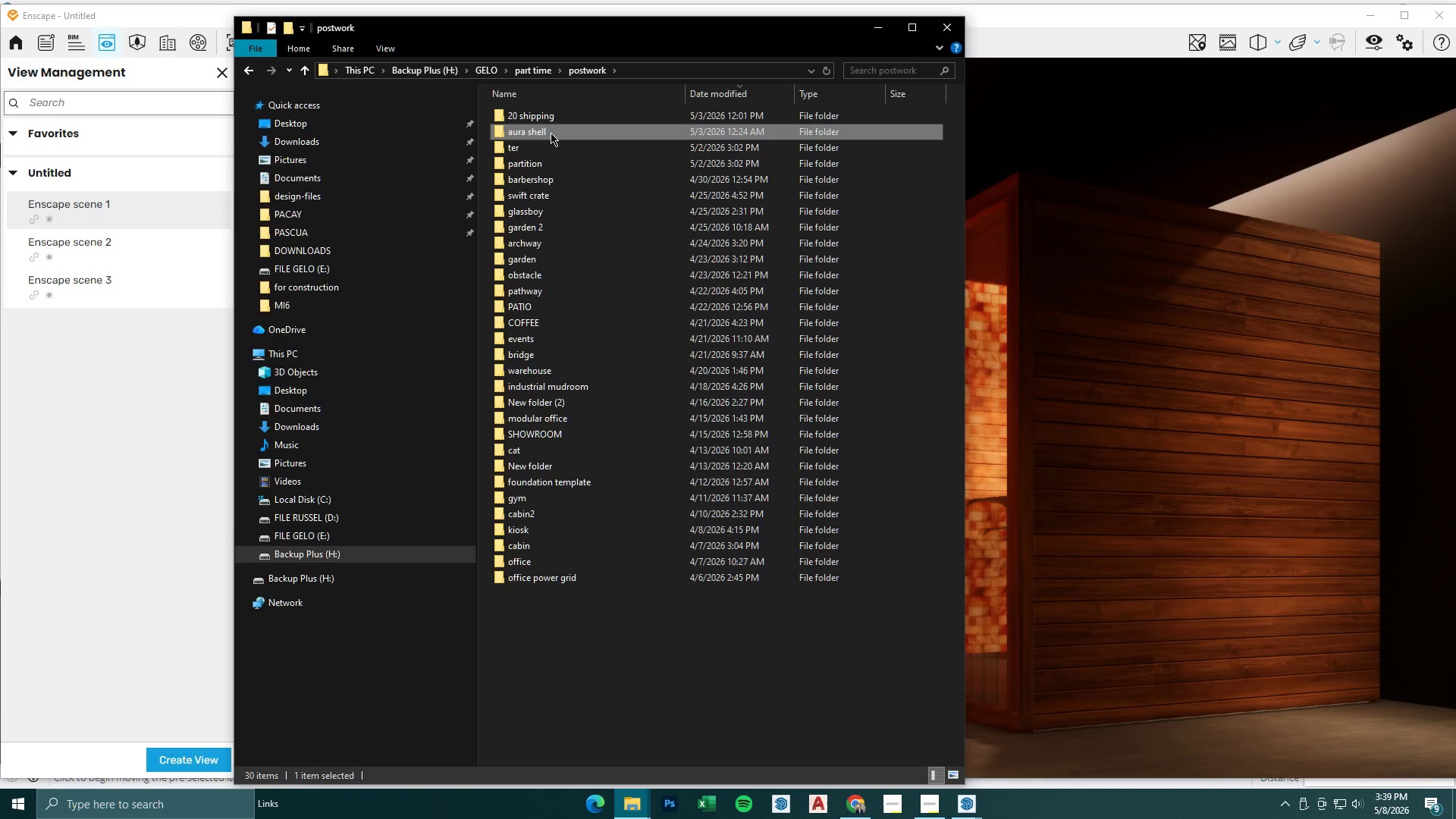 
double_click([551, 133])
 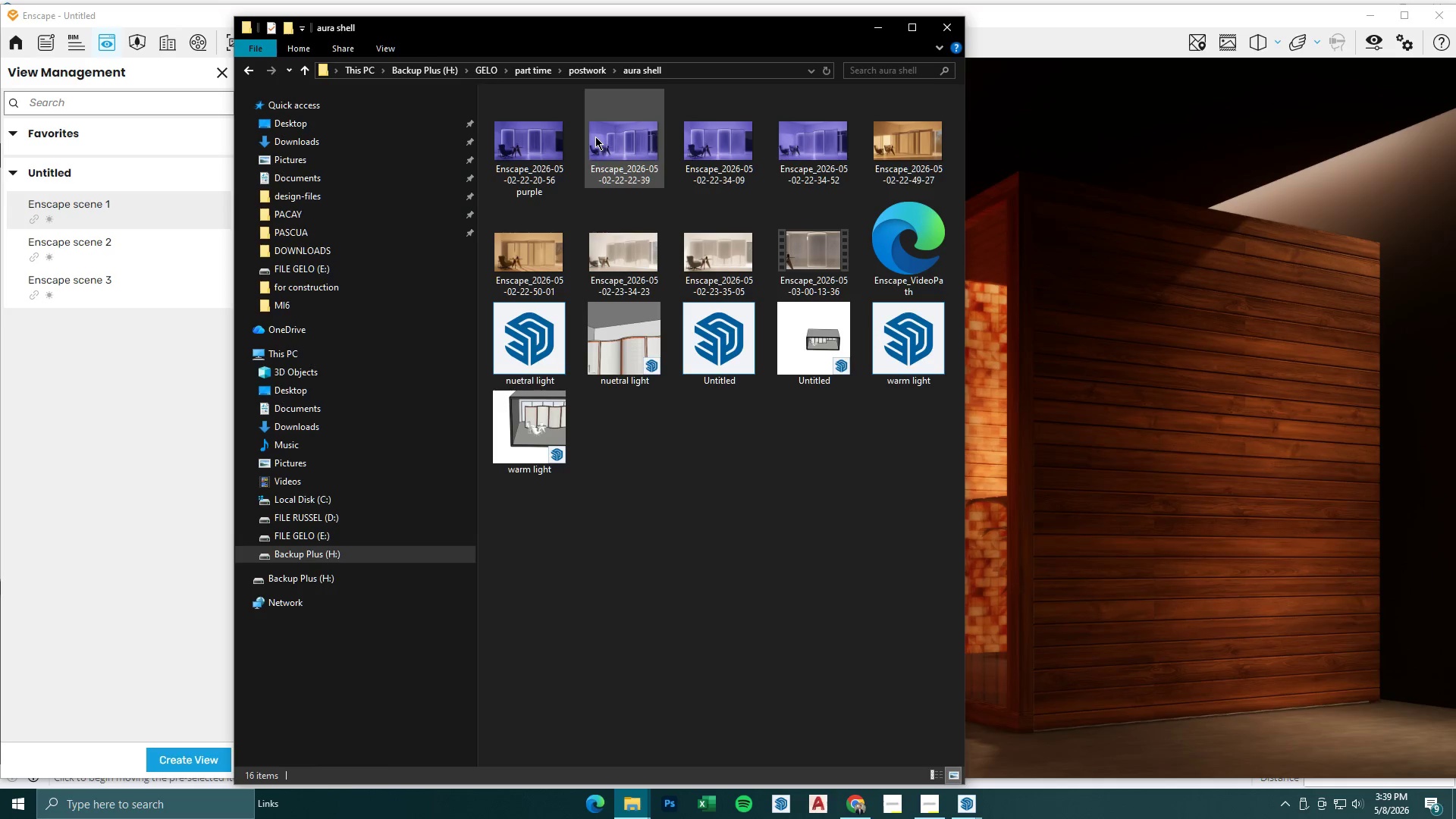 
double_click([681, 141])
 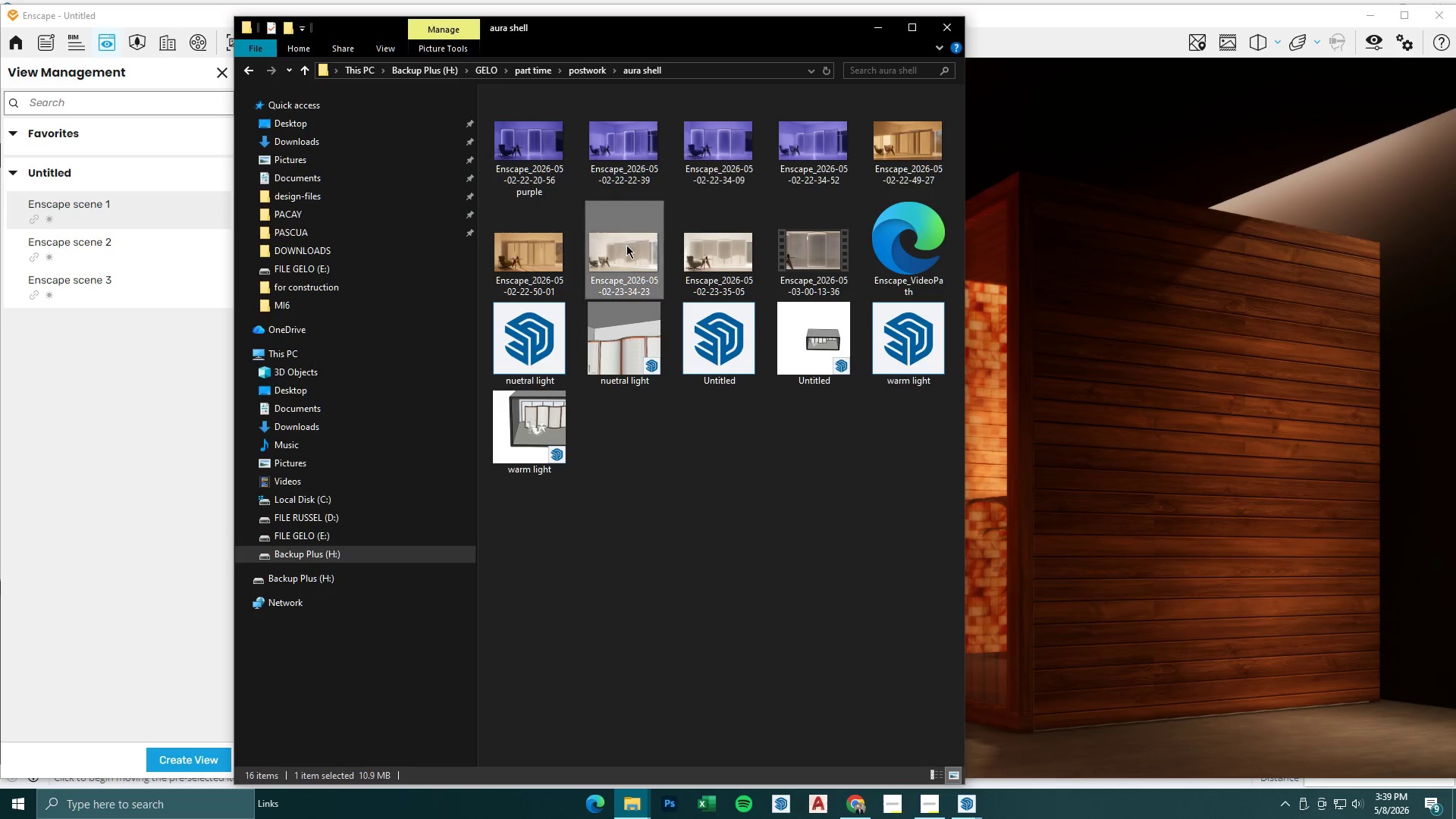 
double_click([547, 247])
 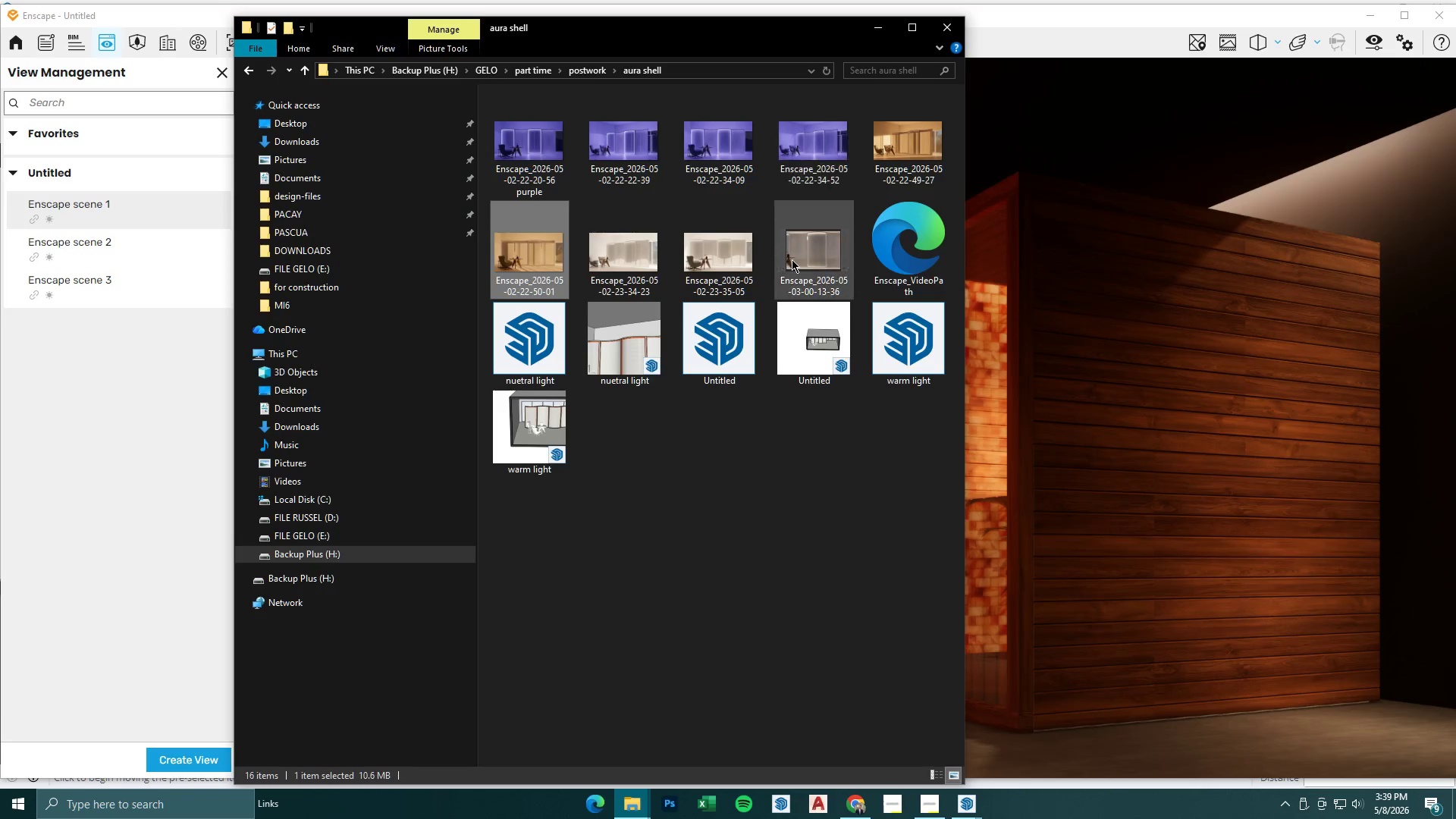 
double_click([733, 262])
 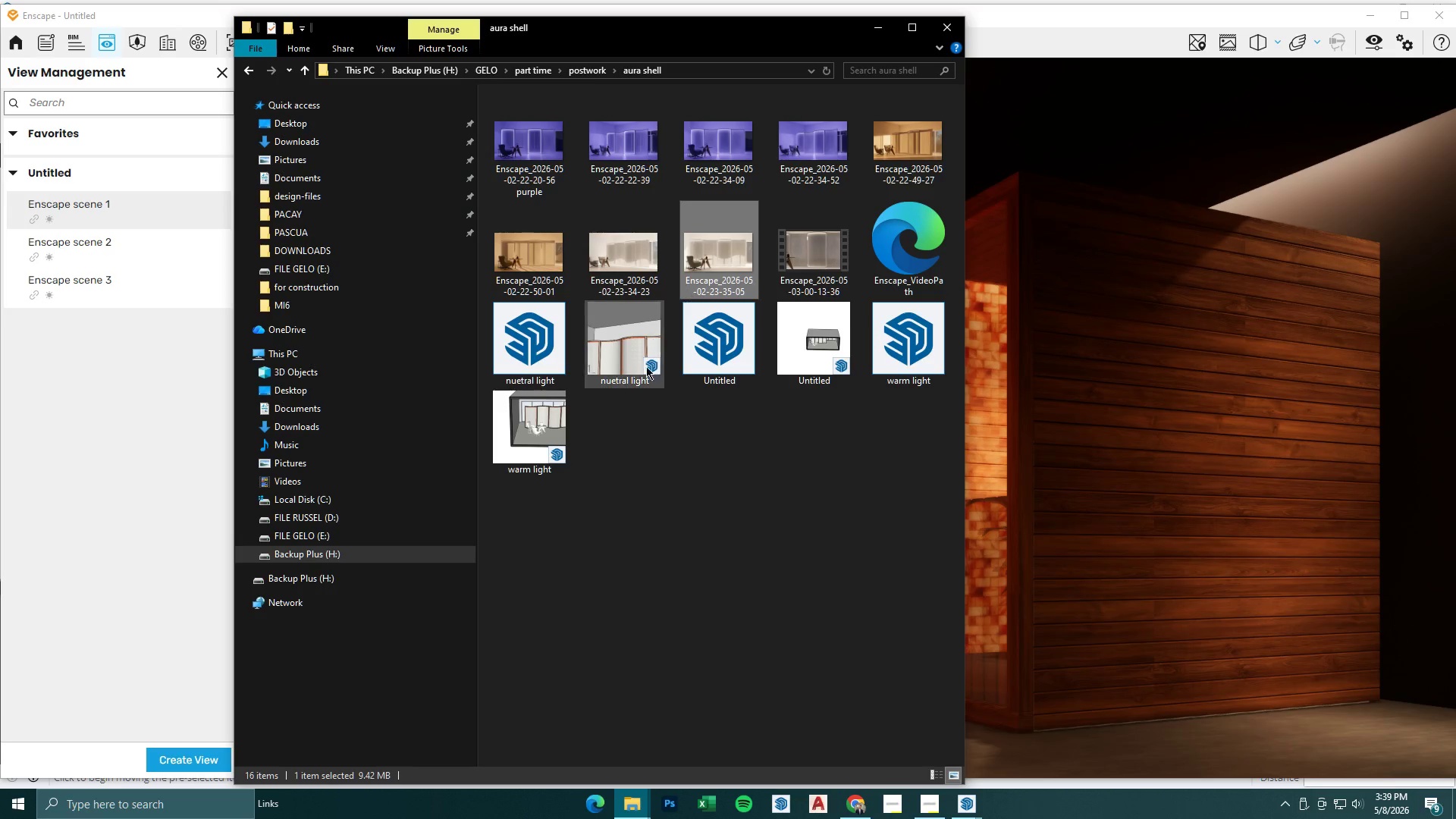 
triple_click([615, 378])
 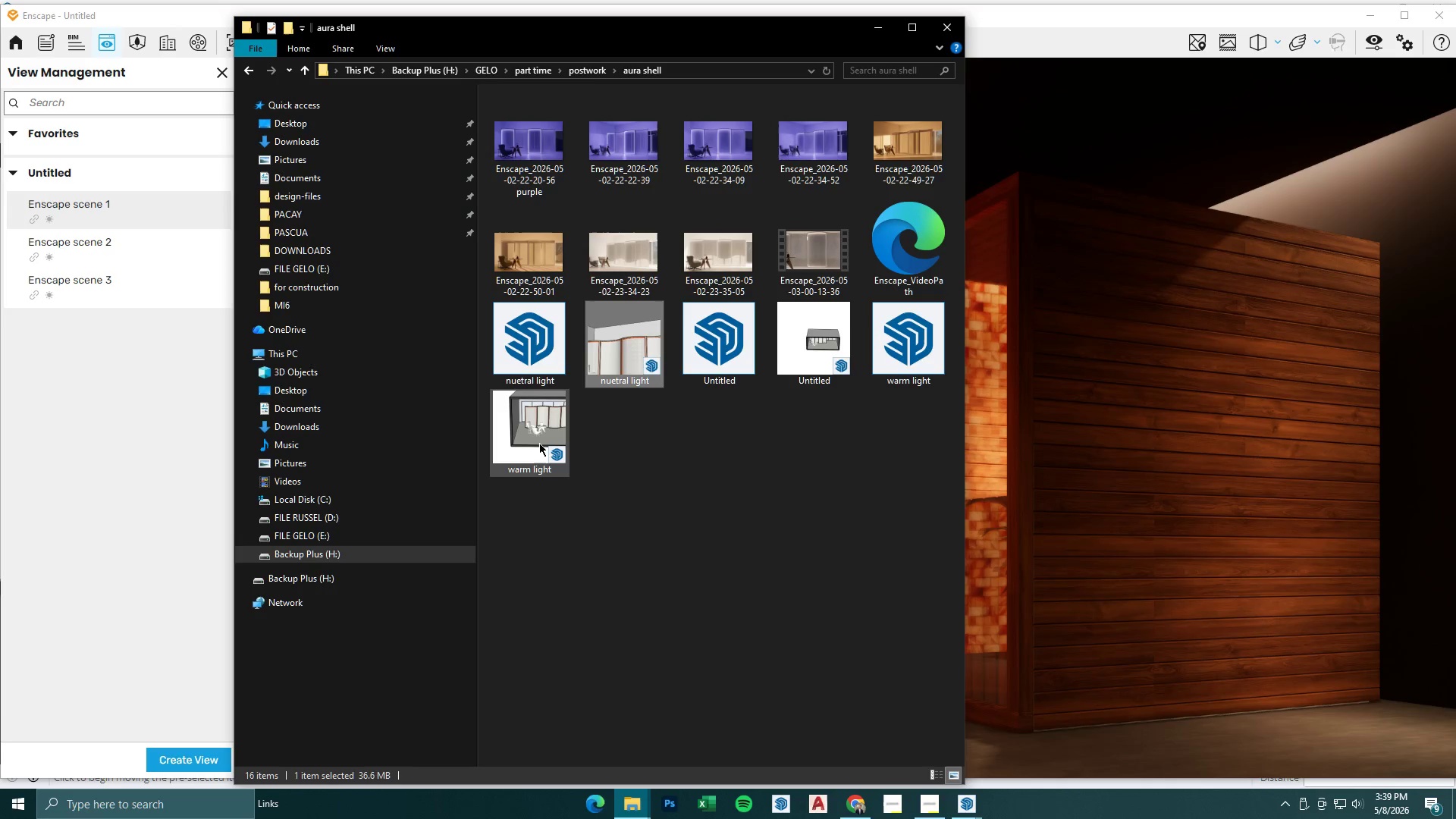 
triple_click([564, 428])
 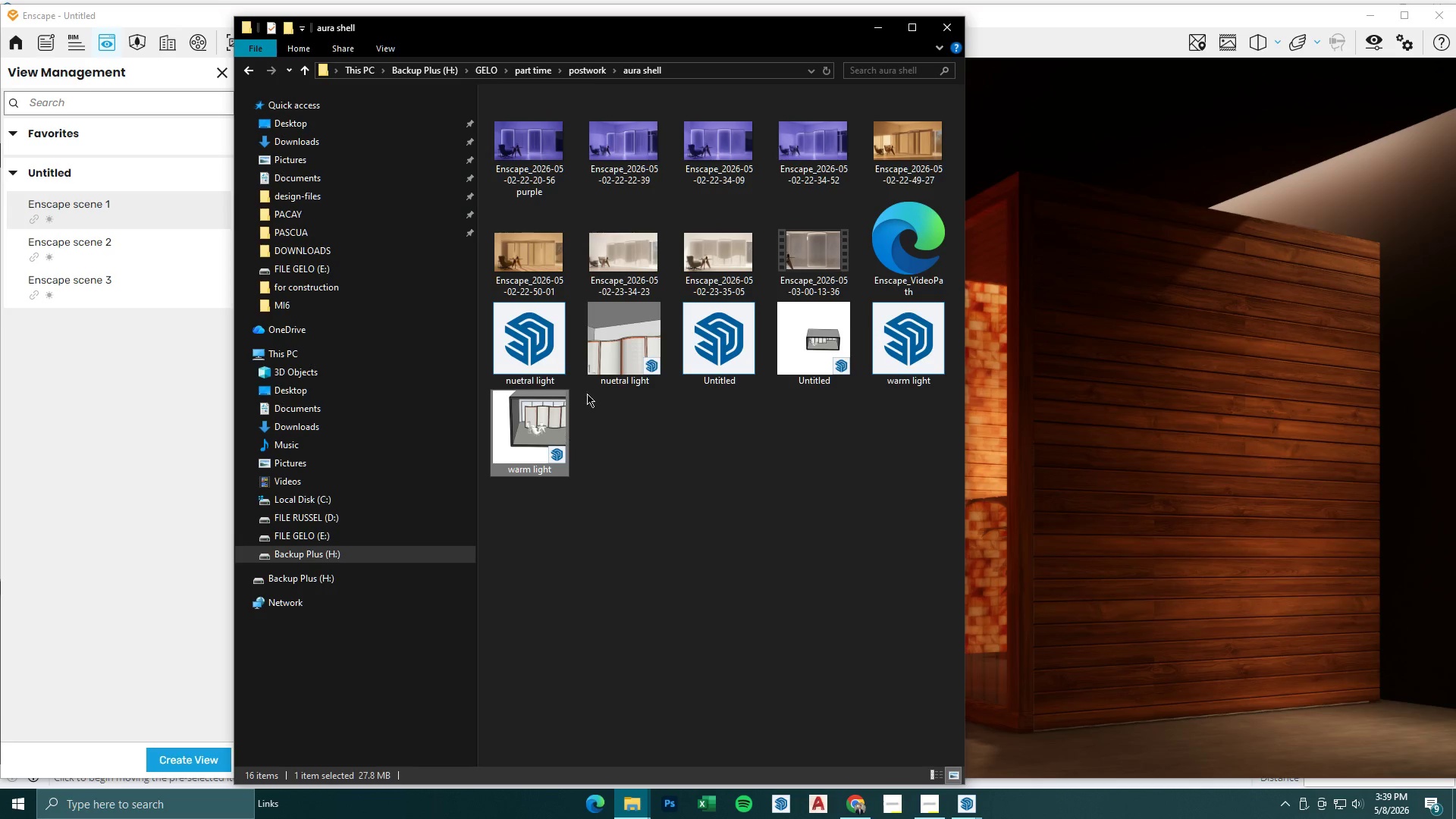 
triple_click([623, 353])
 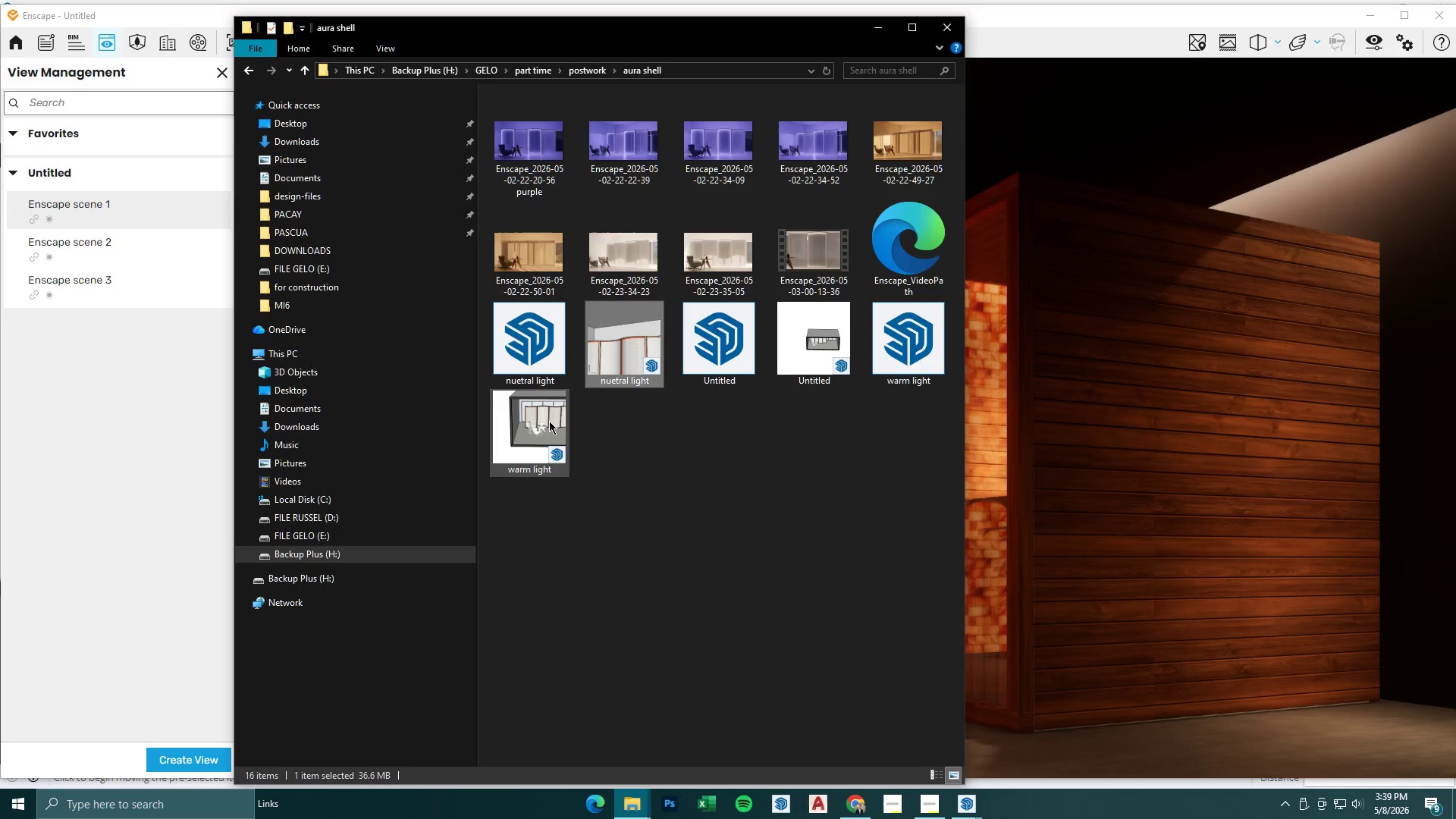 
double_click([548, 421])
 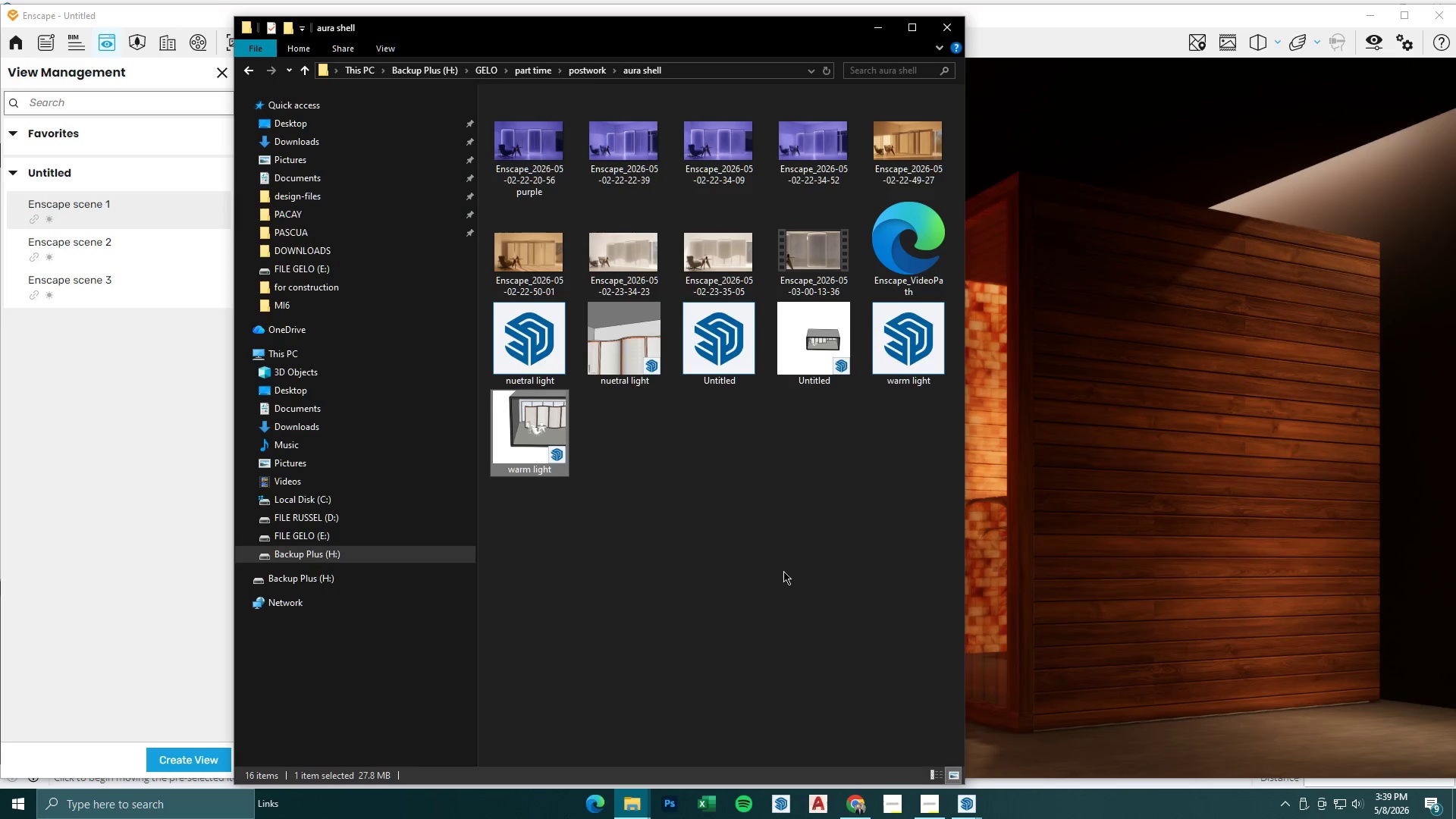 
mouse_move([573, 453])
 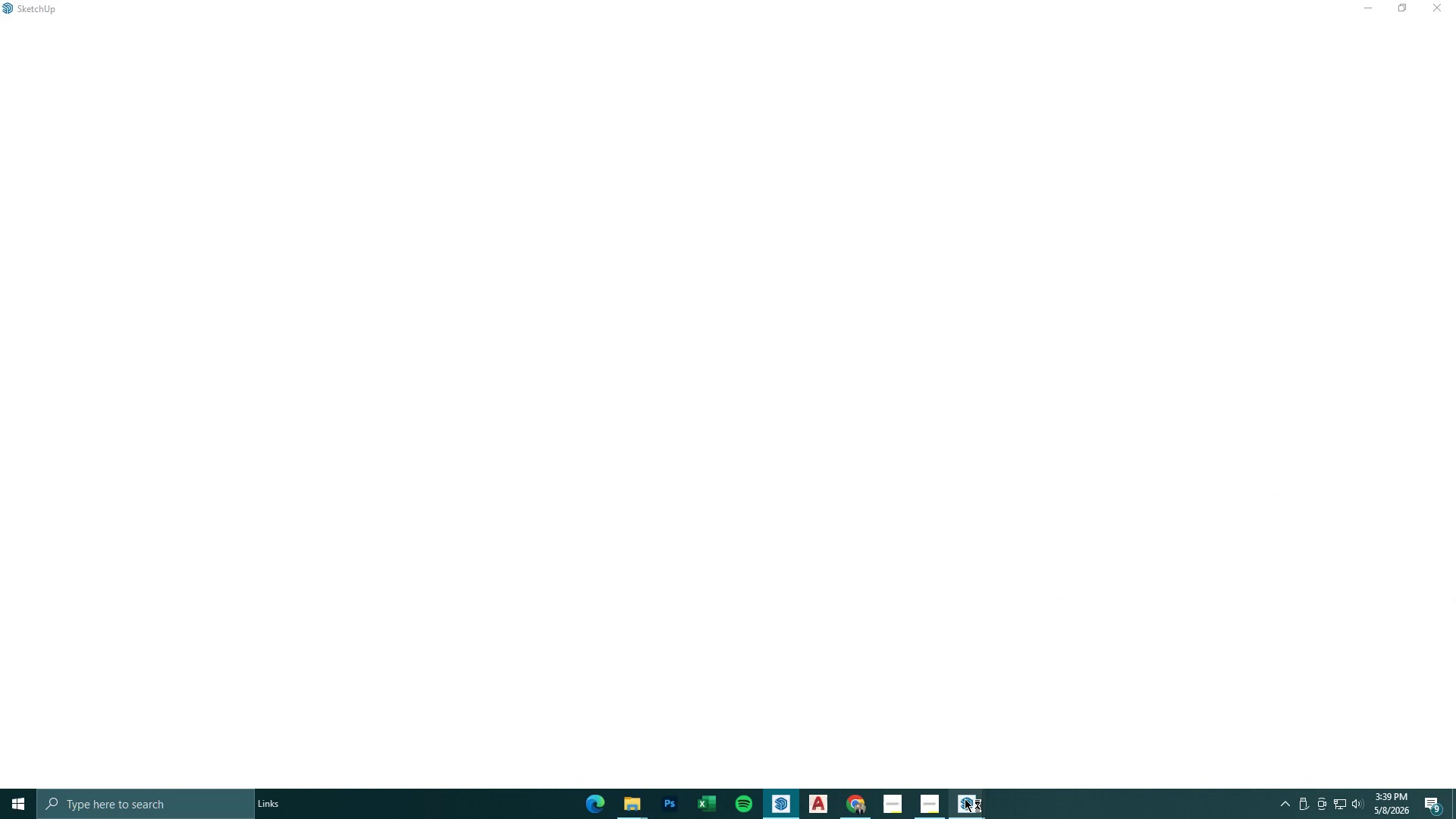 
left_click([965, 799])
 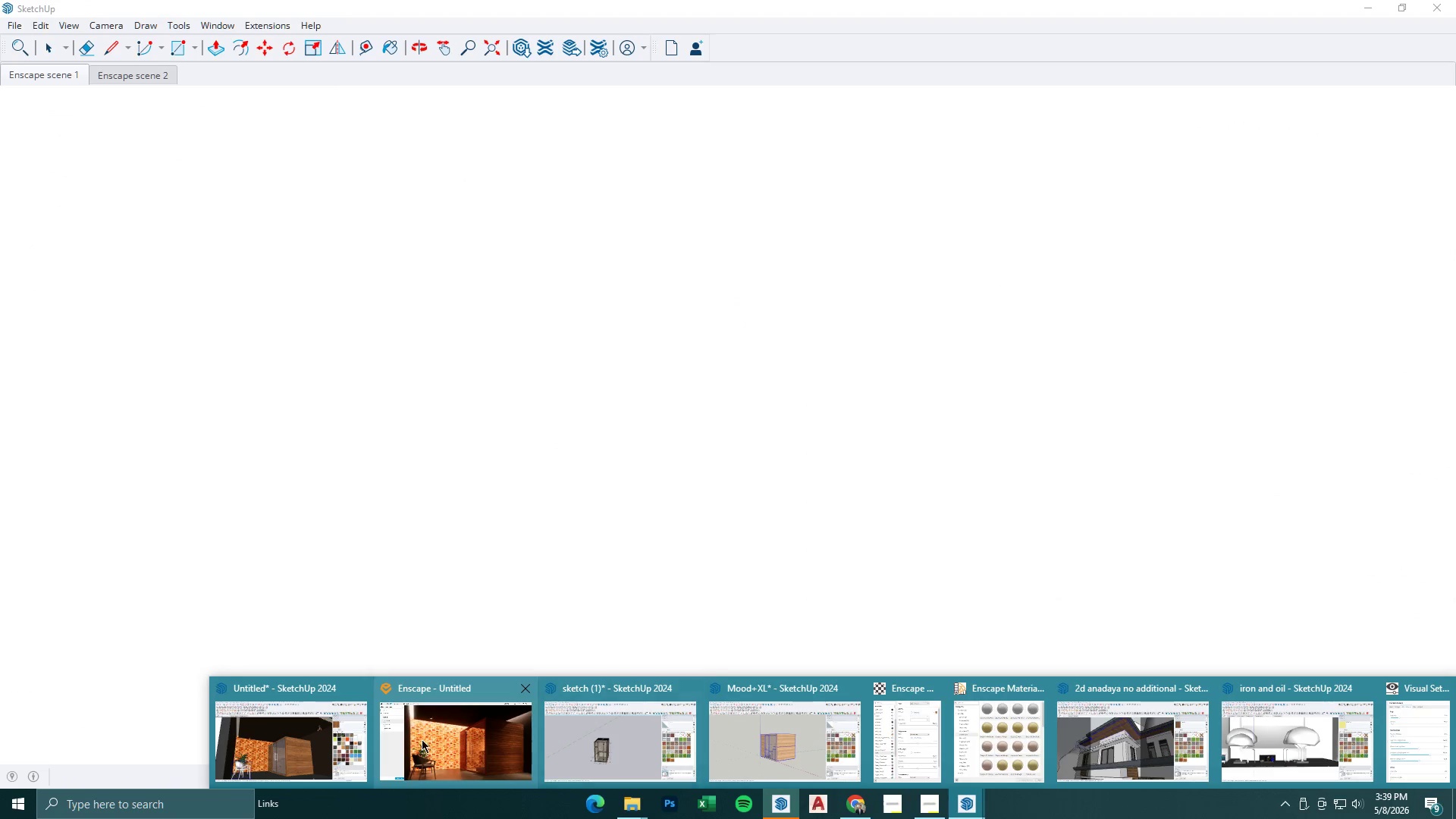 
left_click([476, 748])
 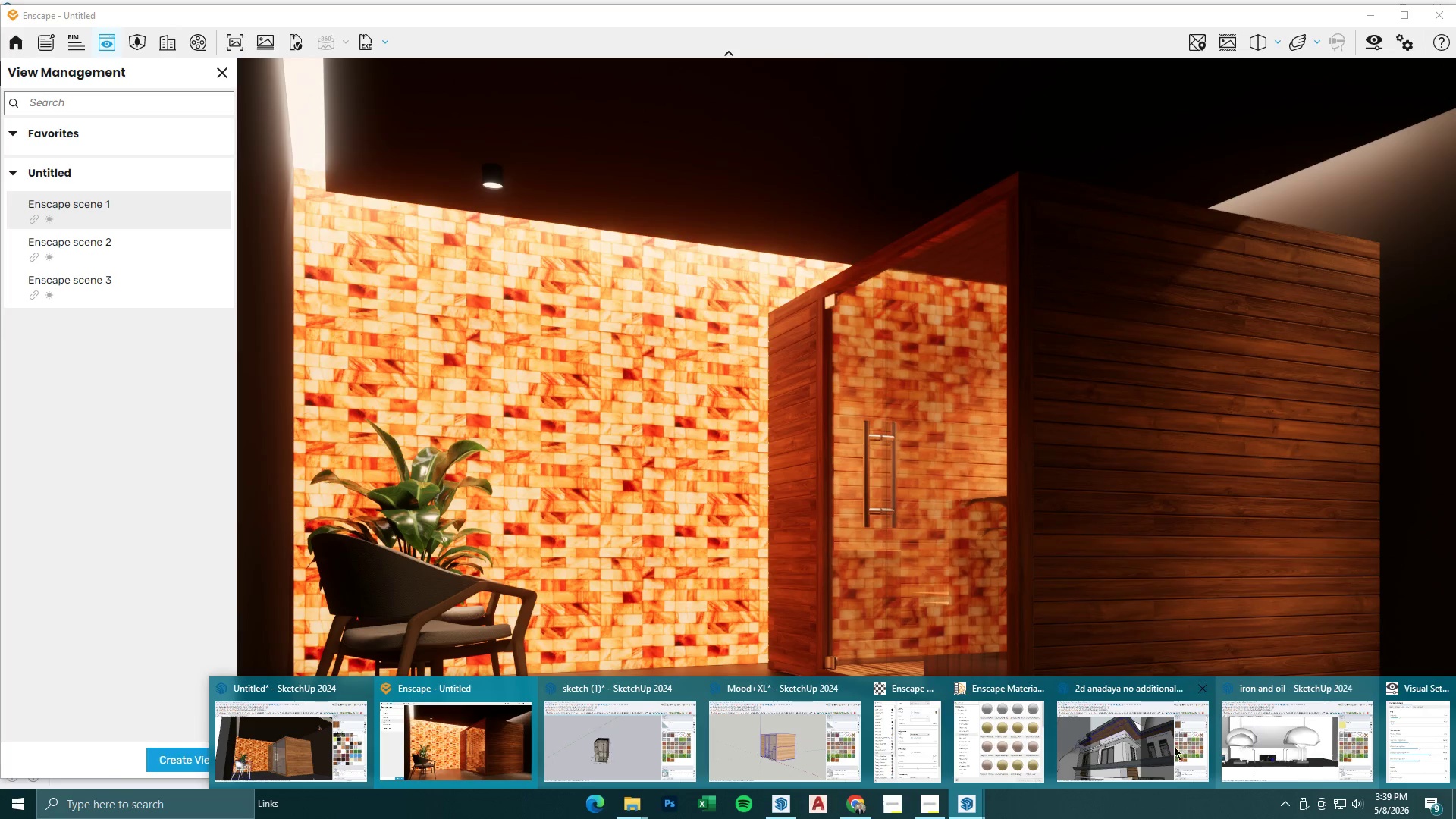 
left_click([1099, 811])
 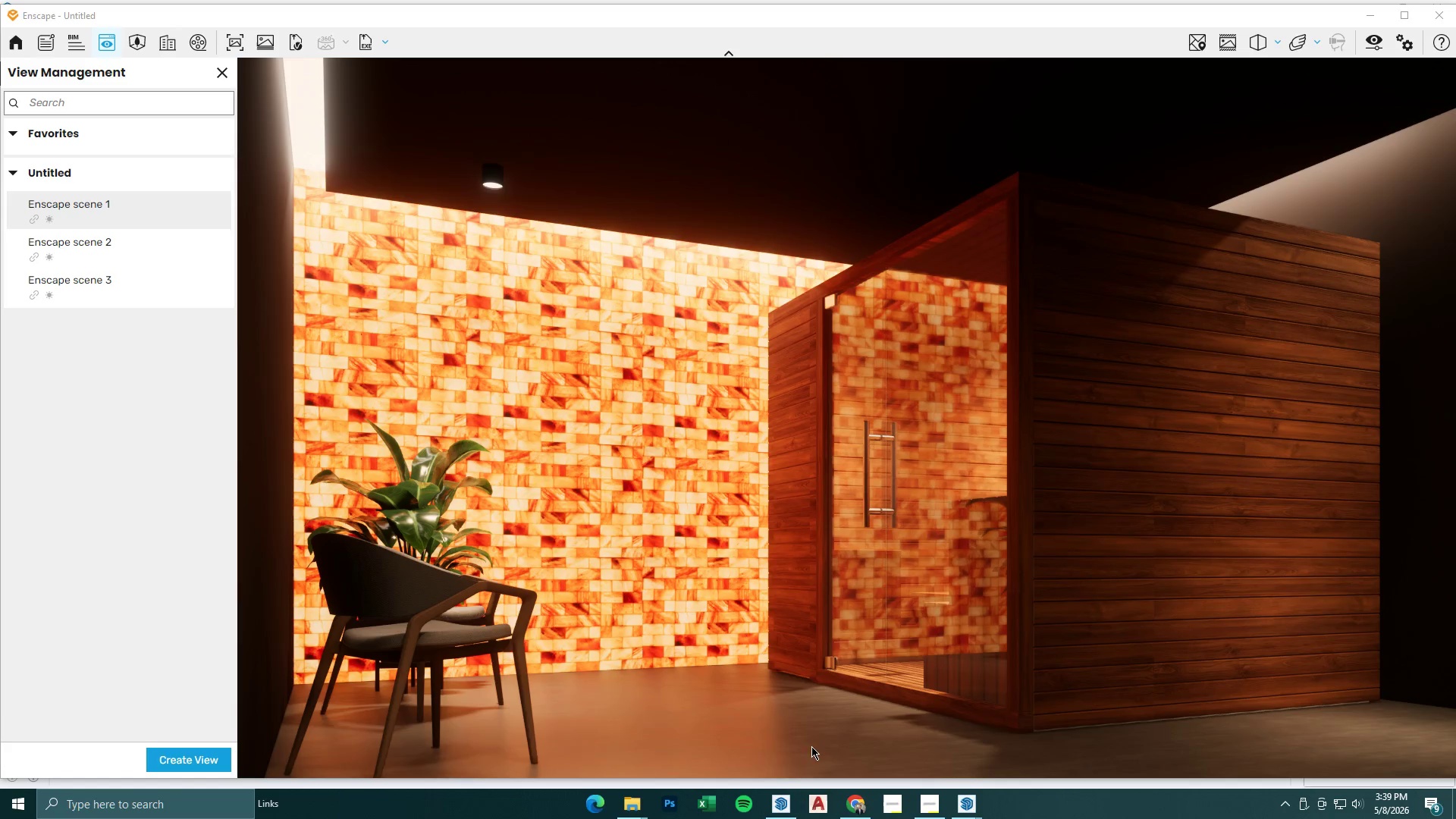 
left_click_drag(start_coordinate=[791, 804], to_coordinate=[879, 424])
 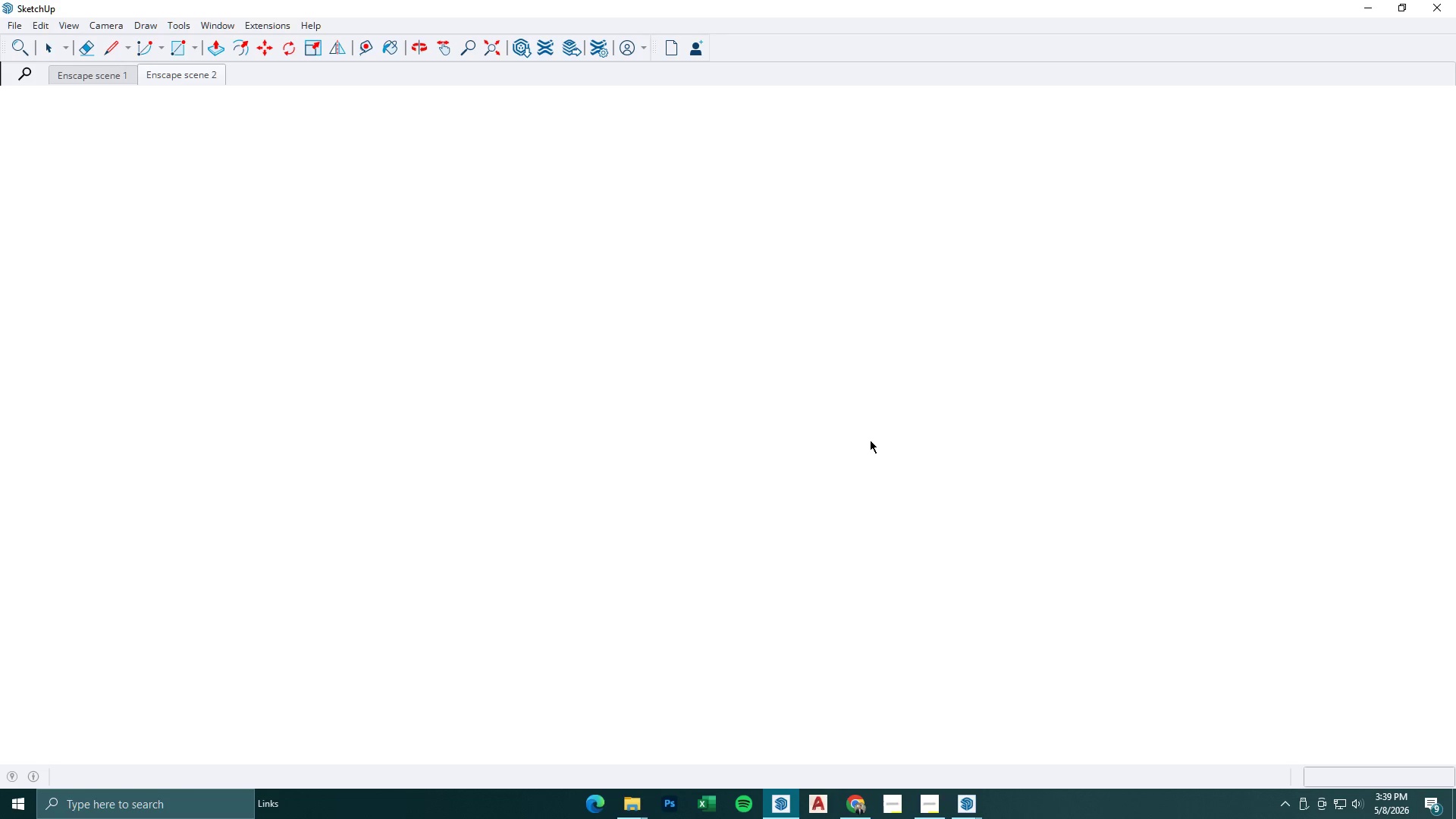 
left_click([879, 424])
 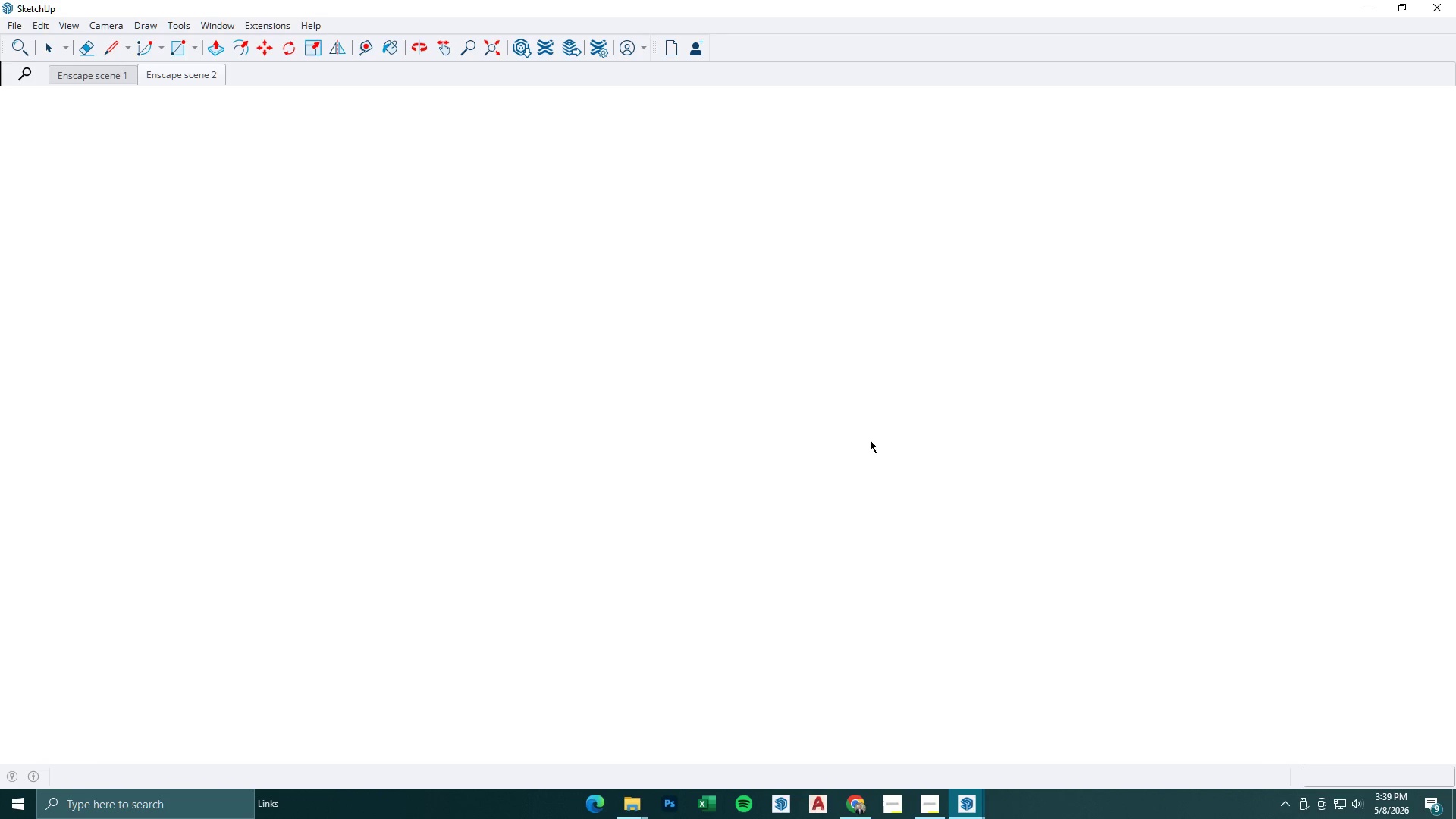 
wait(10.2)
 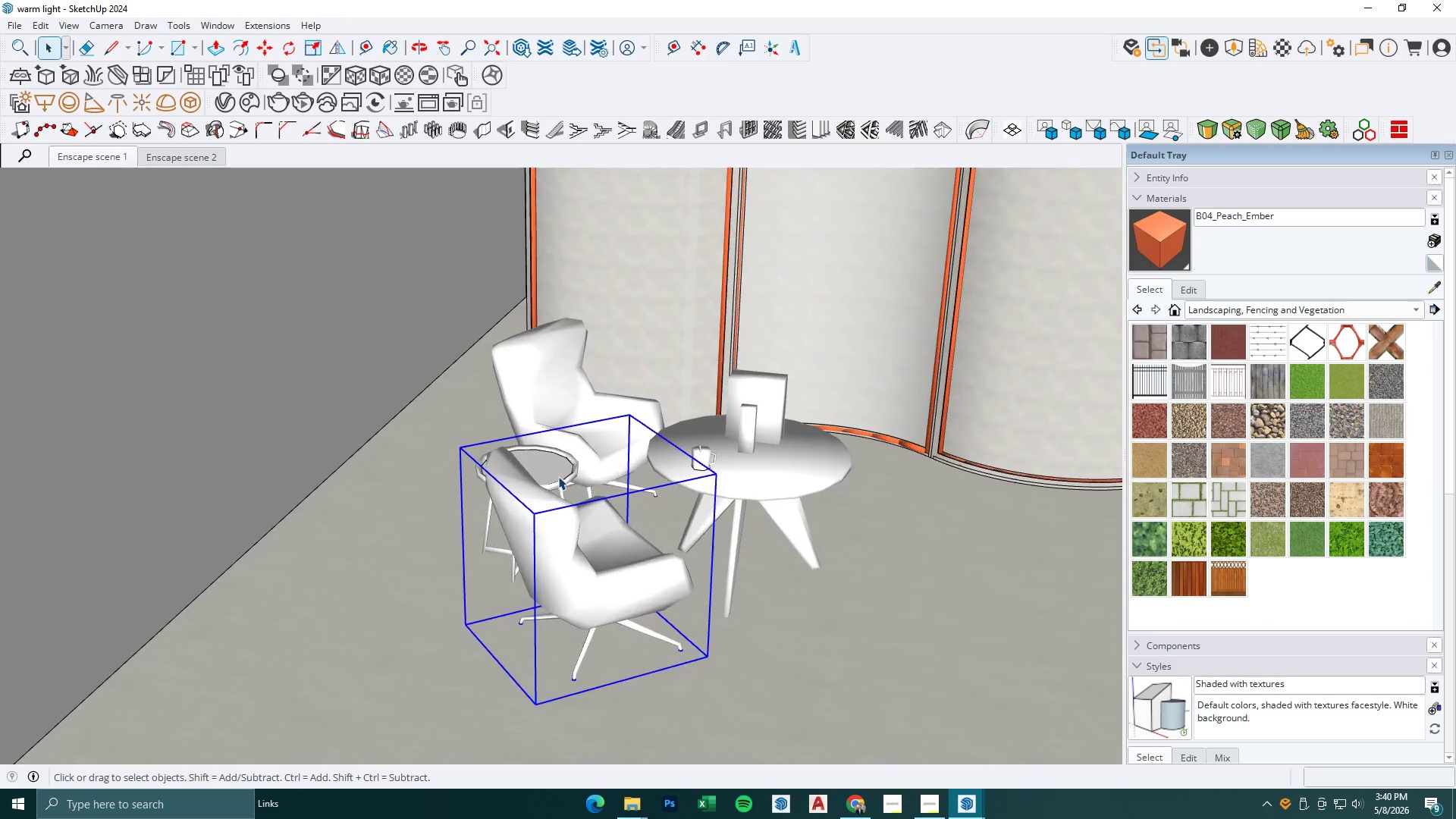 
hold_key(key=ControlLeft, duration=0.5)
left_click([558, 474])
 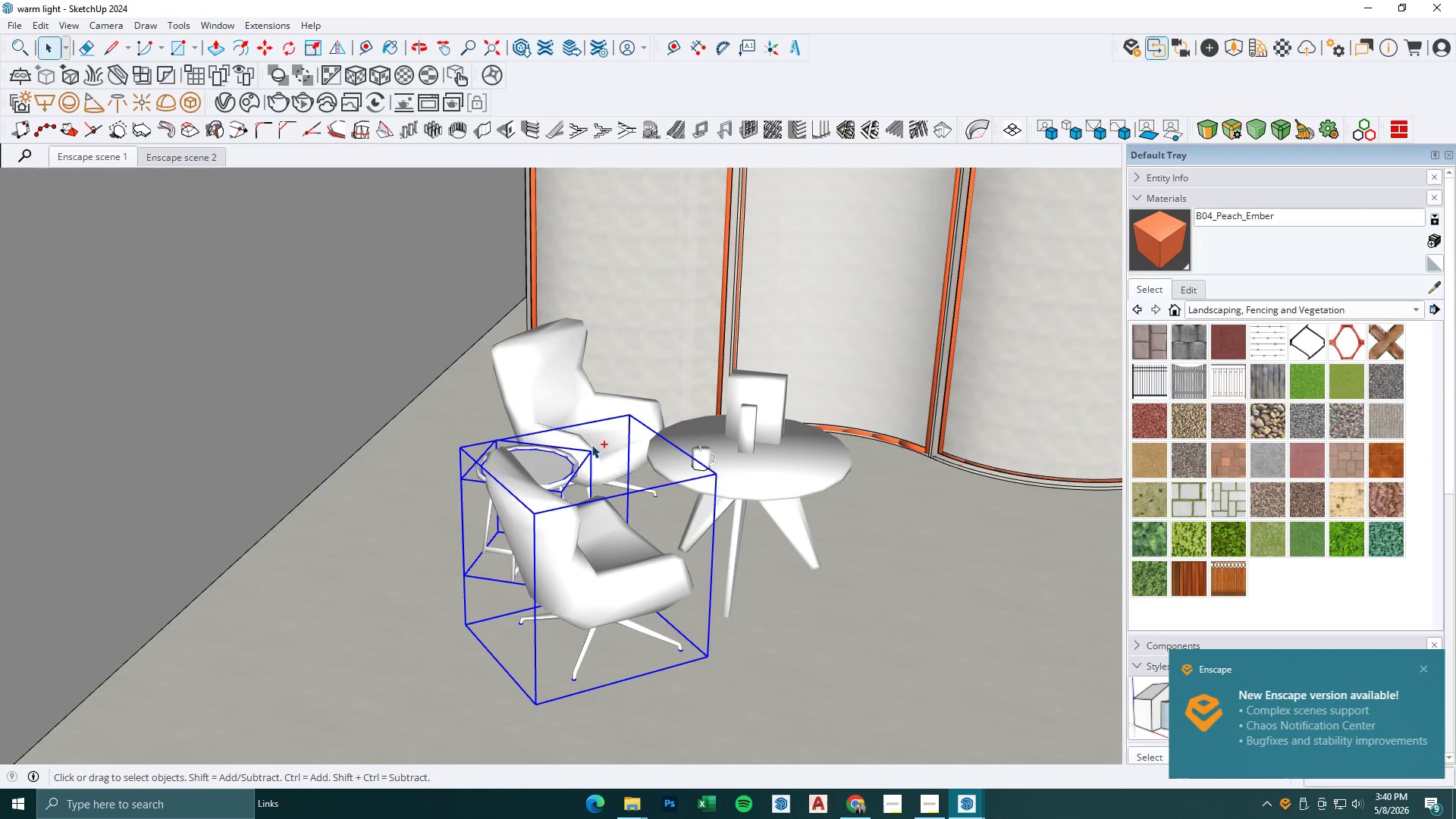 
scroll: coordinate [560, 482], scroll_direction: up, amount: 9.0
 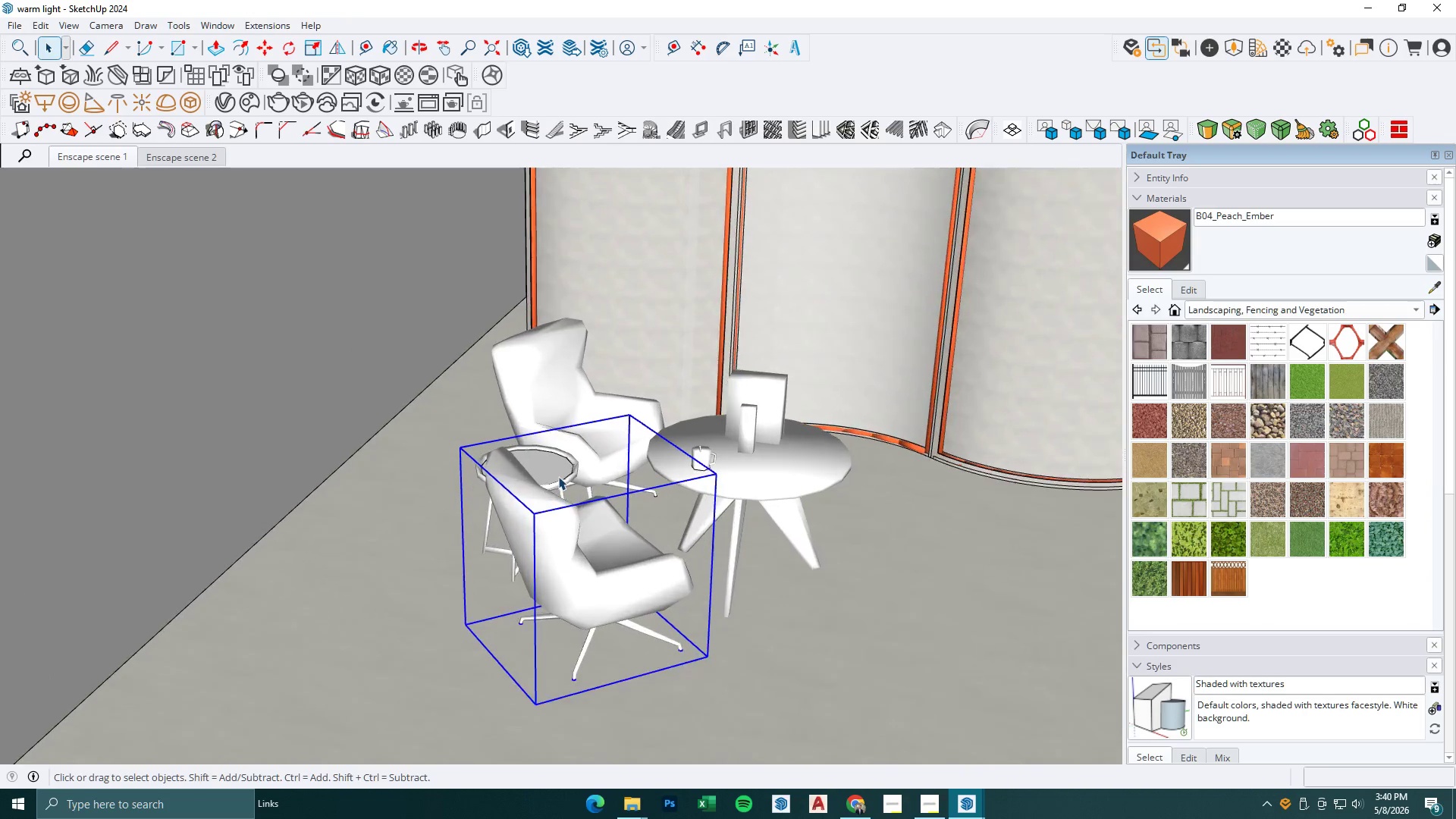 
hold_key(key=ControlLeft, duration=0.41)
left_click([593, 446])
 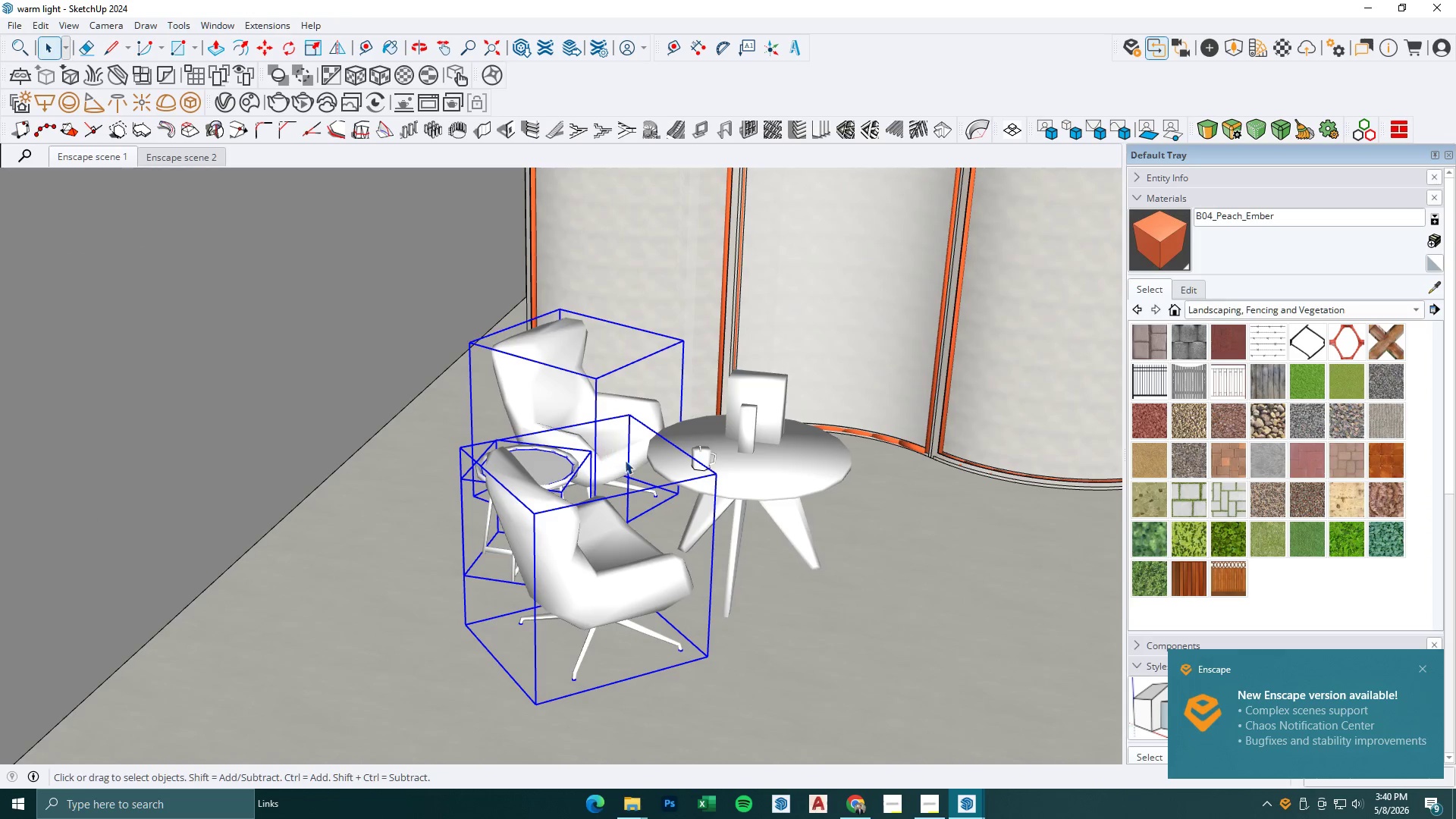 
key(Control+ControlLeft)
 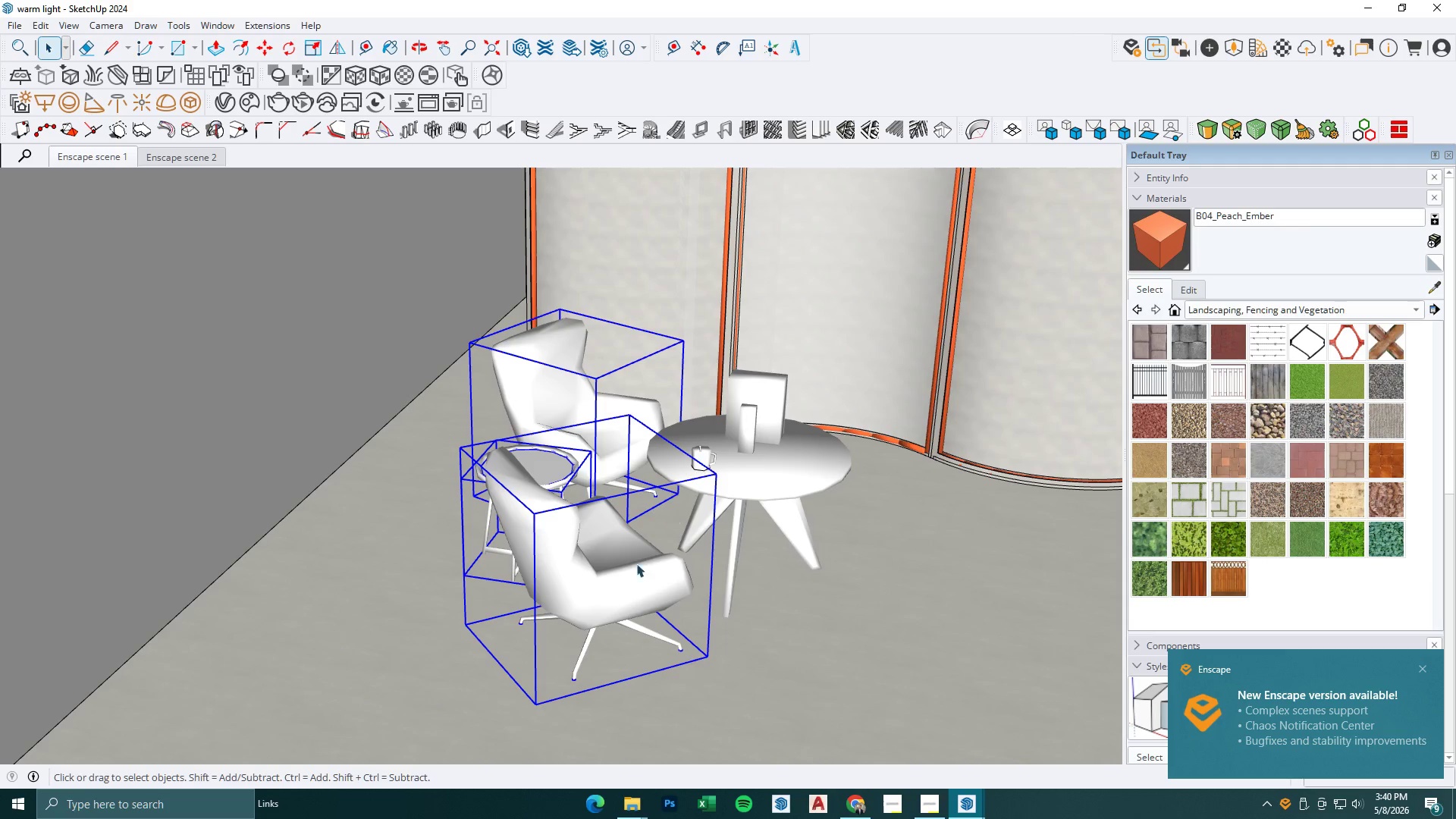 
left_click([617, 582])
 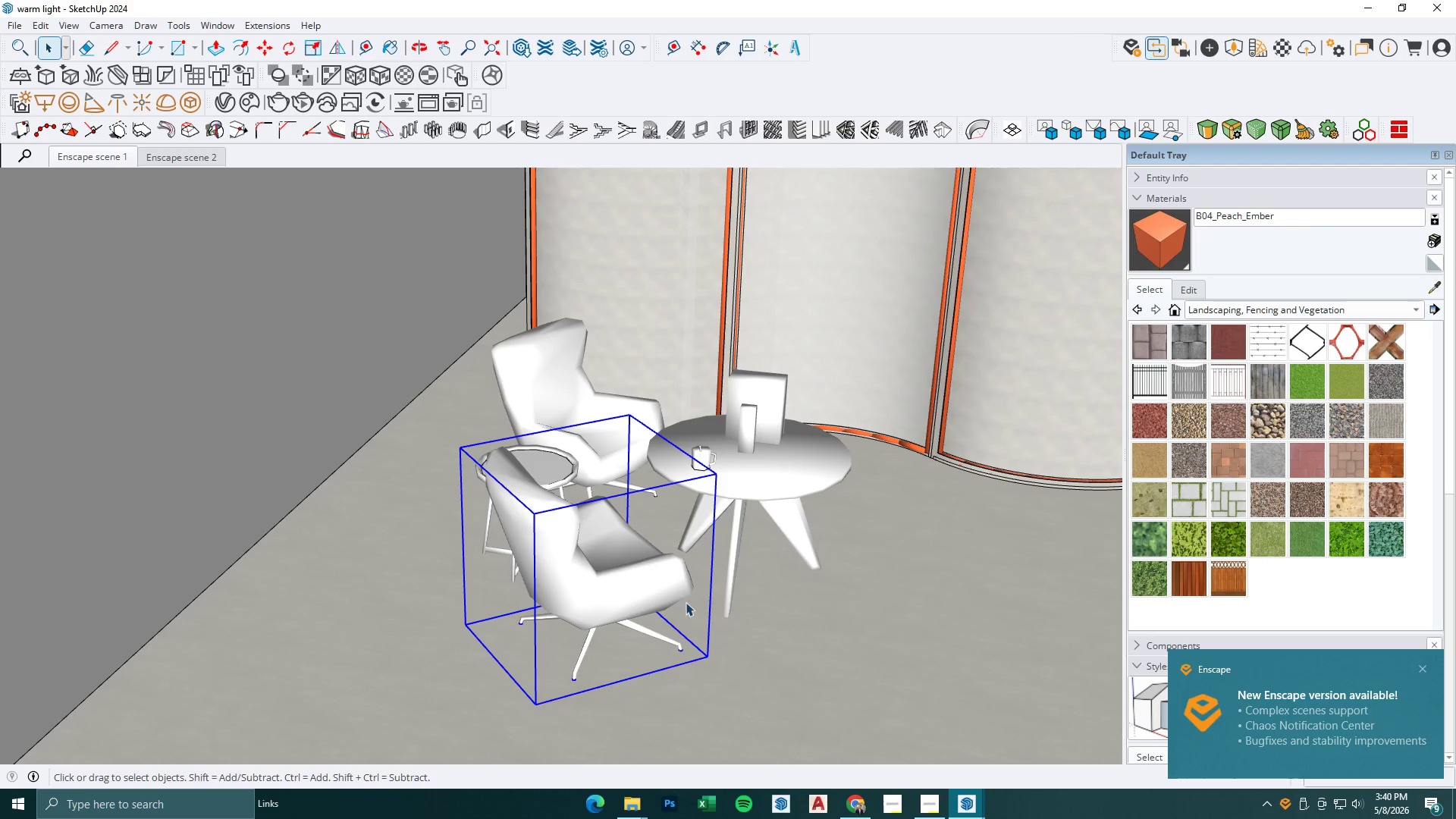 
key(Control+C)
 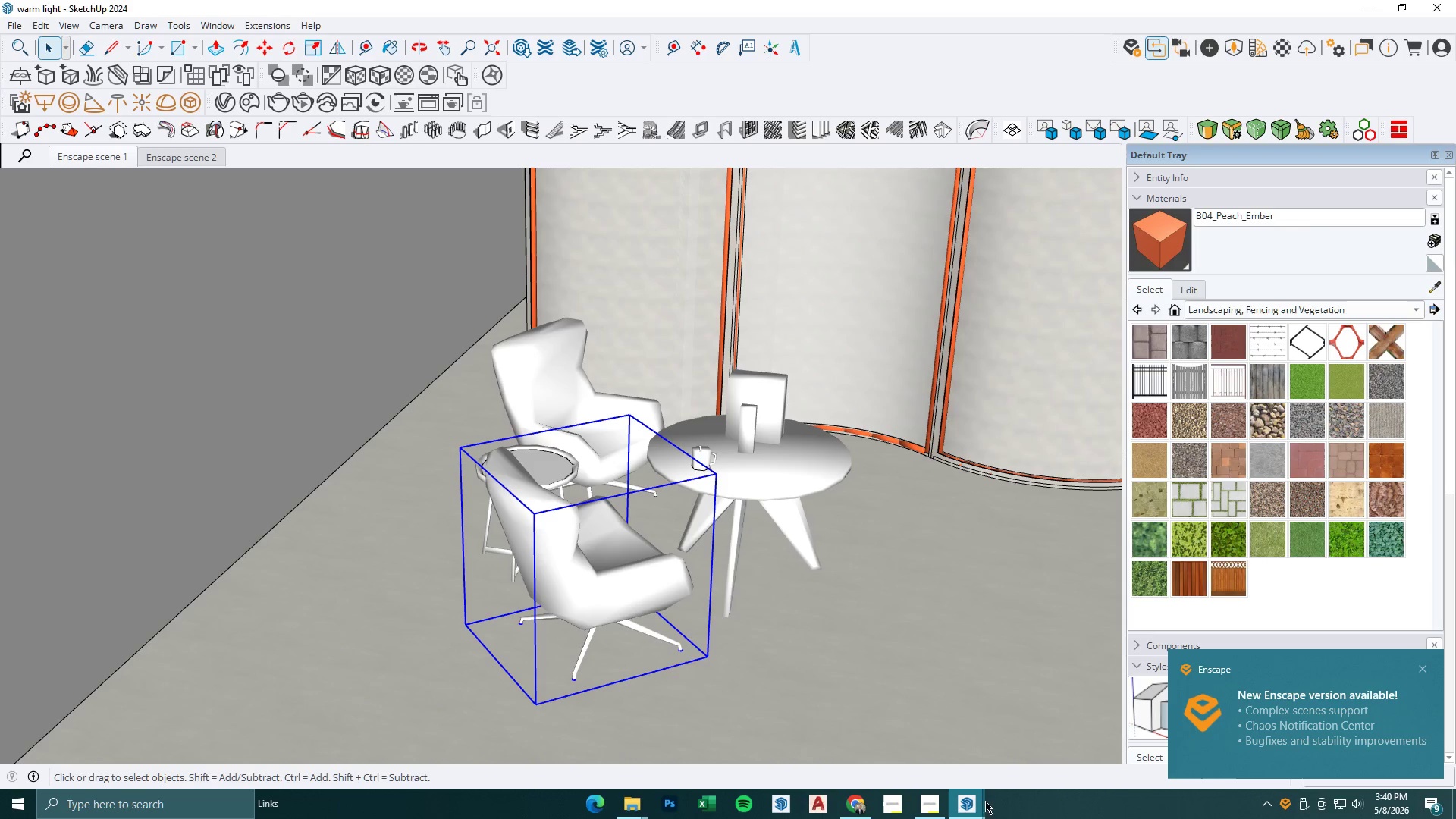 
left_click([971, 805])
 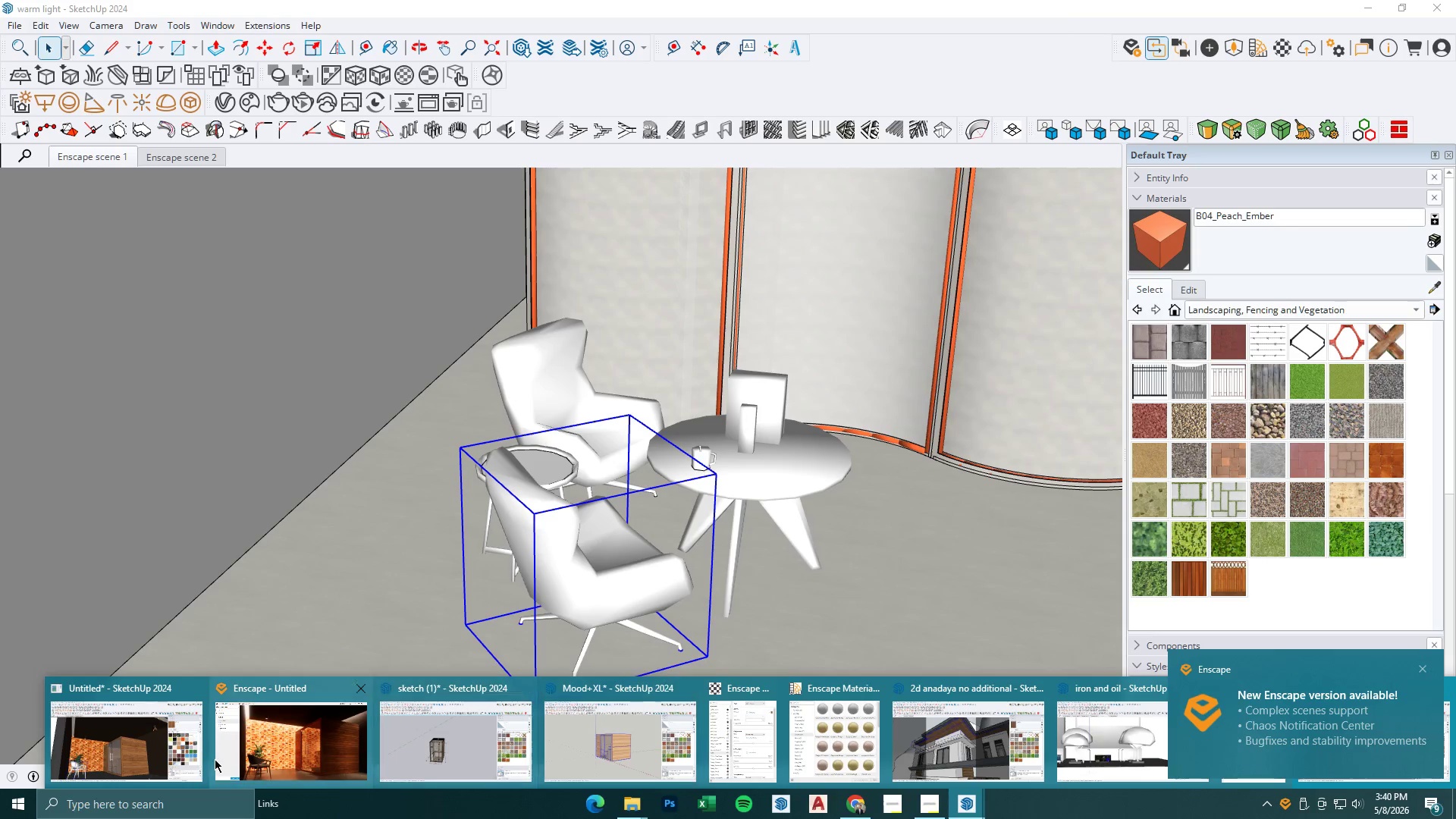 
left_click([109, 763])
 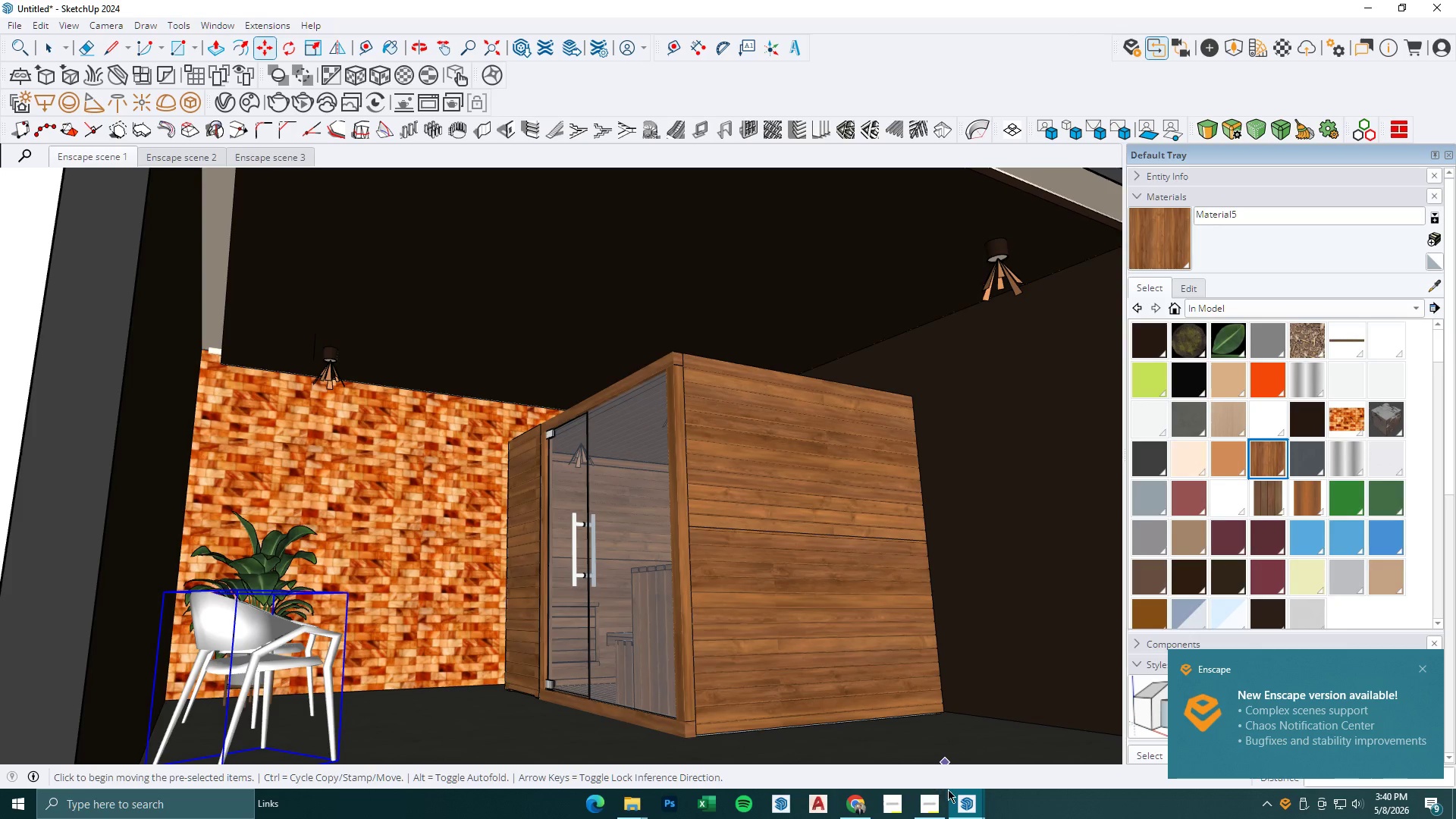 
key(Space)
 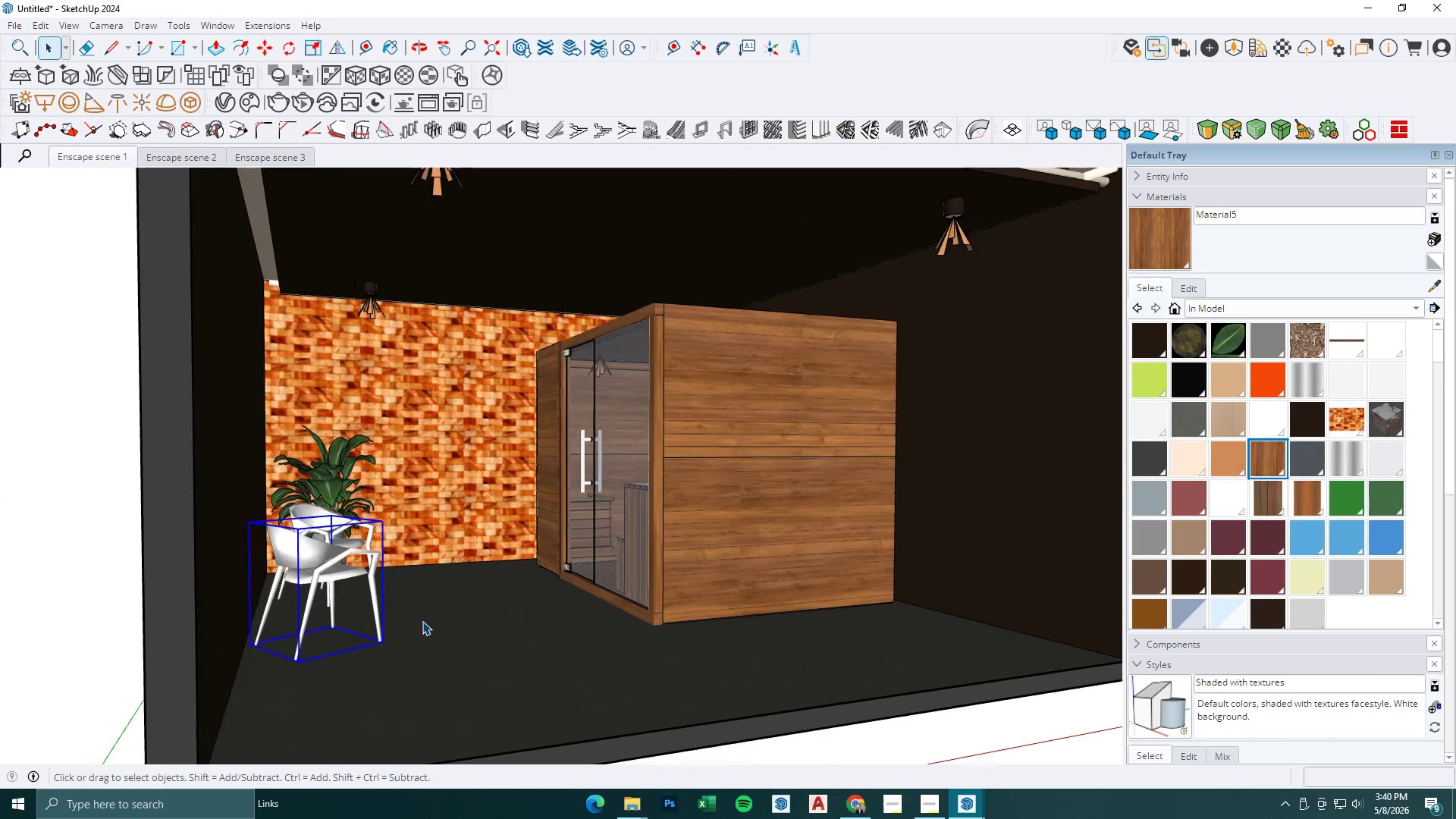 
scroll: coordinate [422, 623], scroll_direction: none, amount: 0.0
 